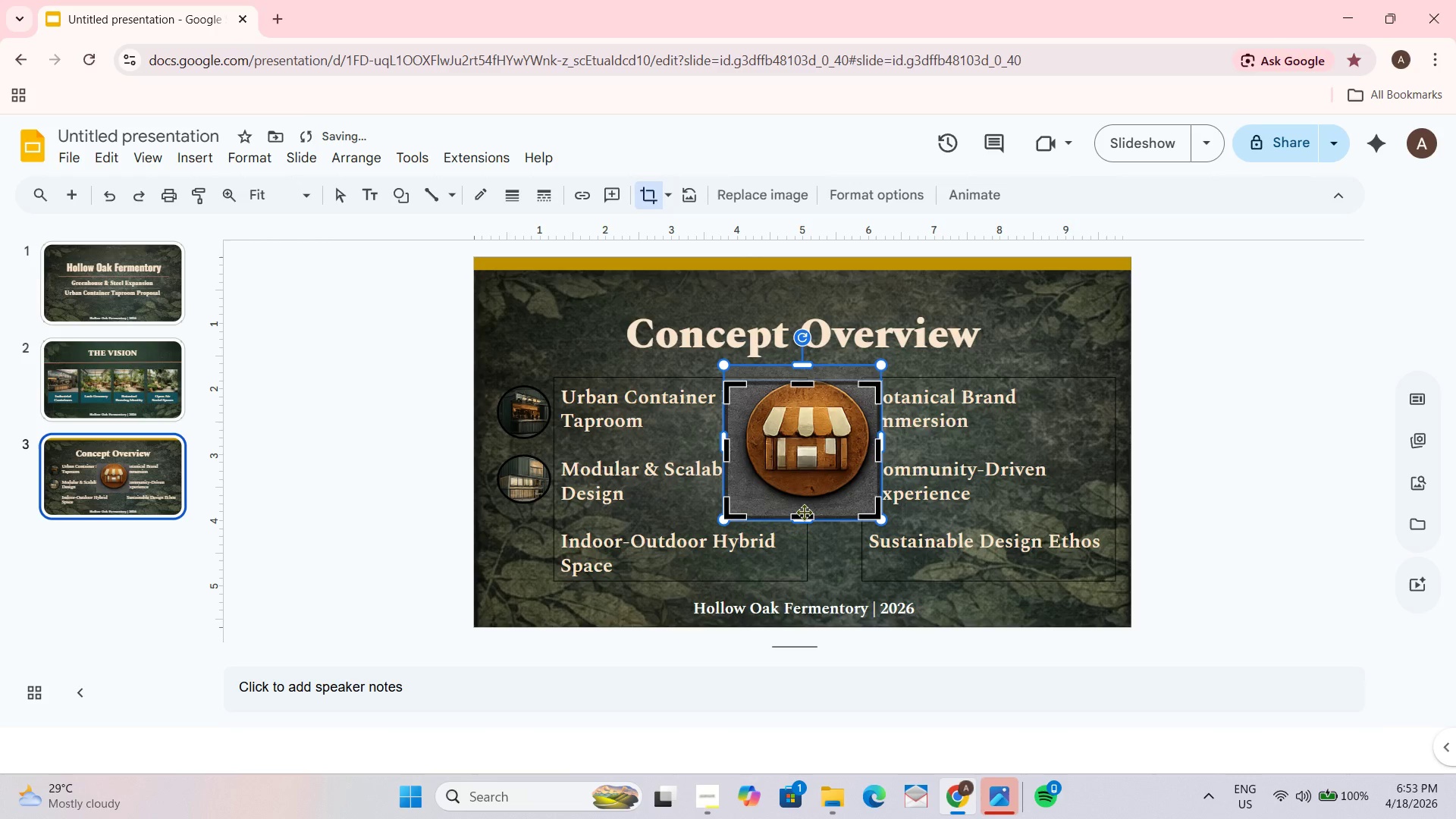 
left_click_drag(start_coordinate=[804, 515], to_coordinate=[804, 497])
 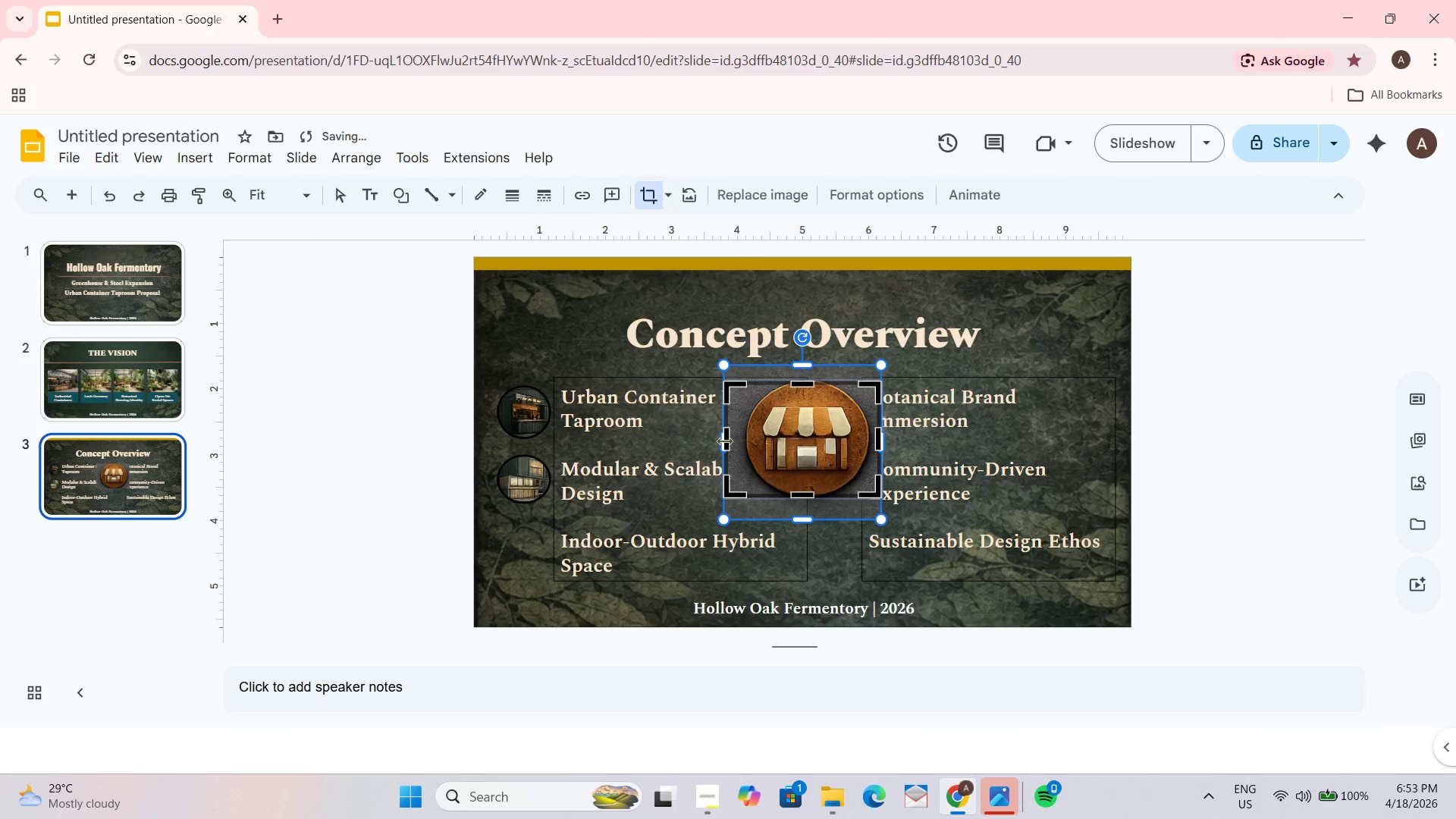 
left_click_drag(start_coordinate=[726, 441], to_coordinate=[744, 441])
 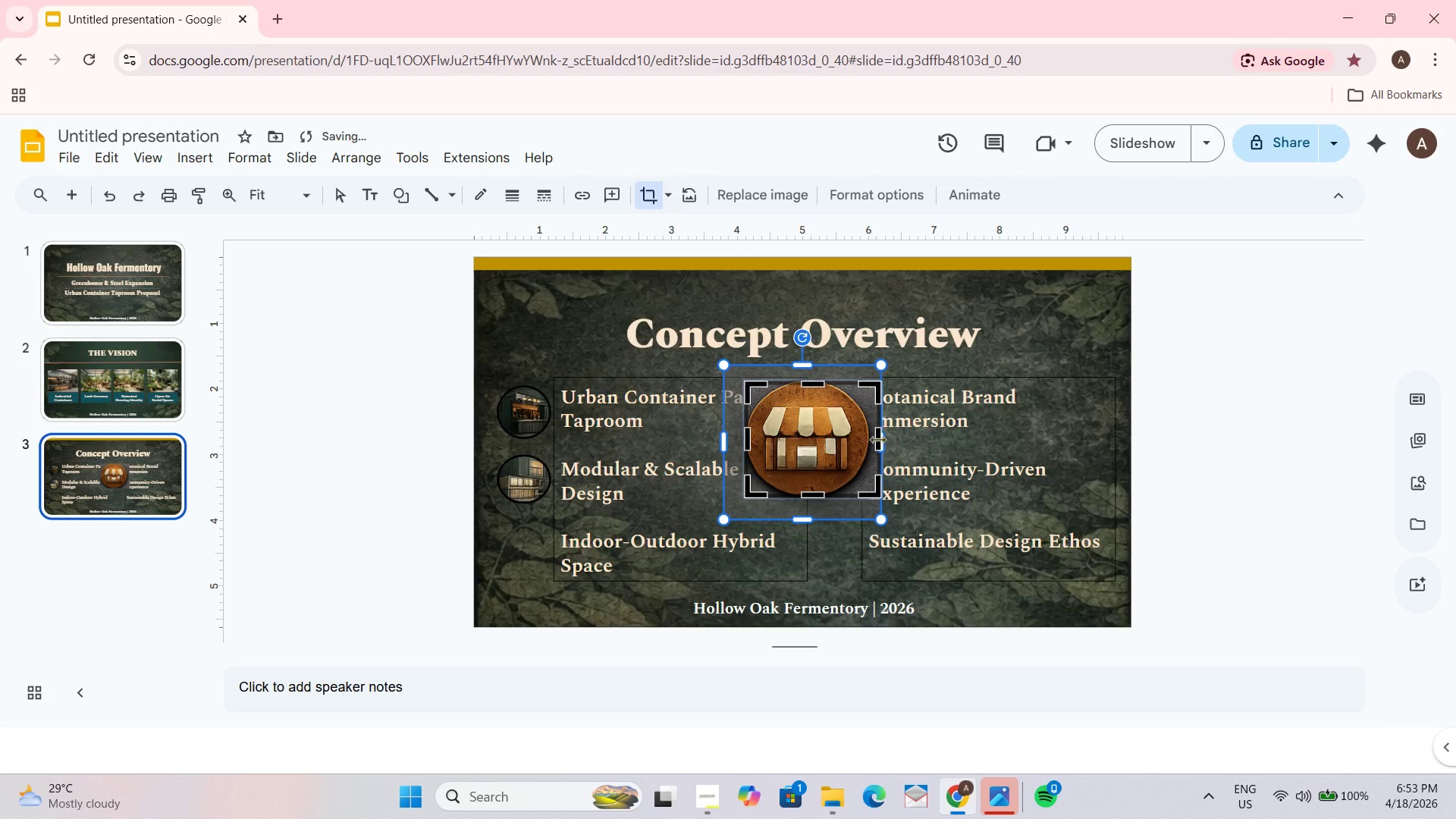 
left_click_drag(start_coordinate=[876, 437], to_coordinate=[870, 435])
 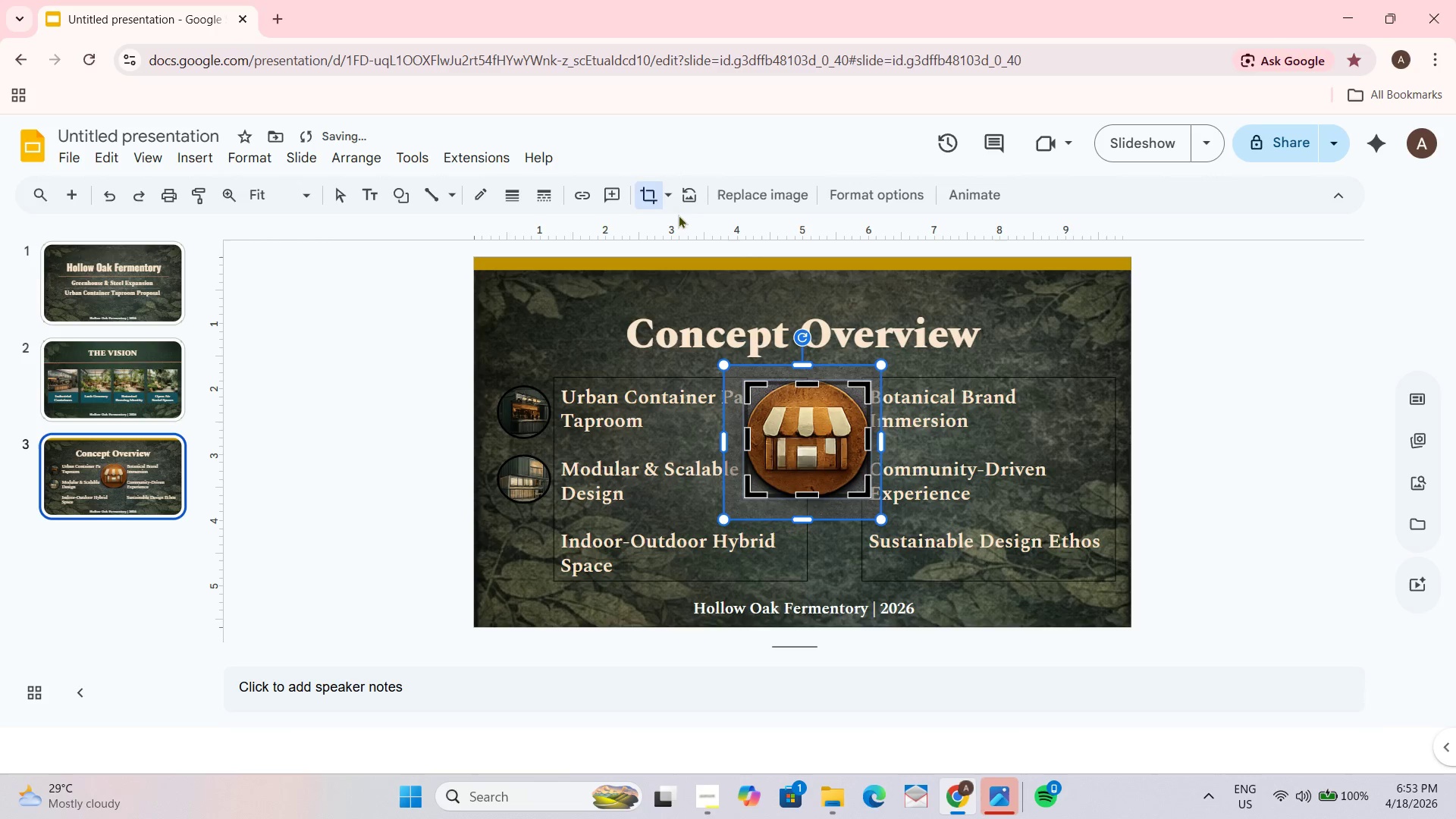 
left_click([667, 199])
 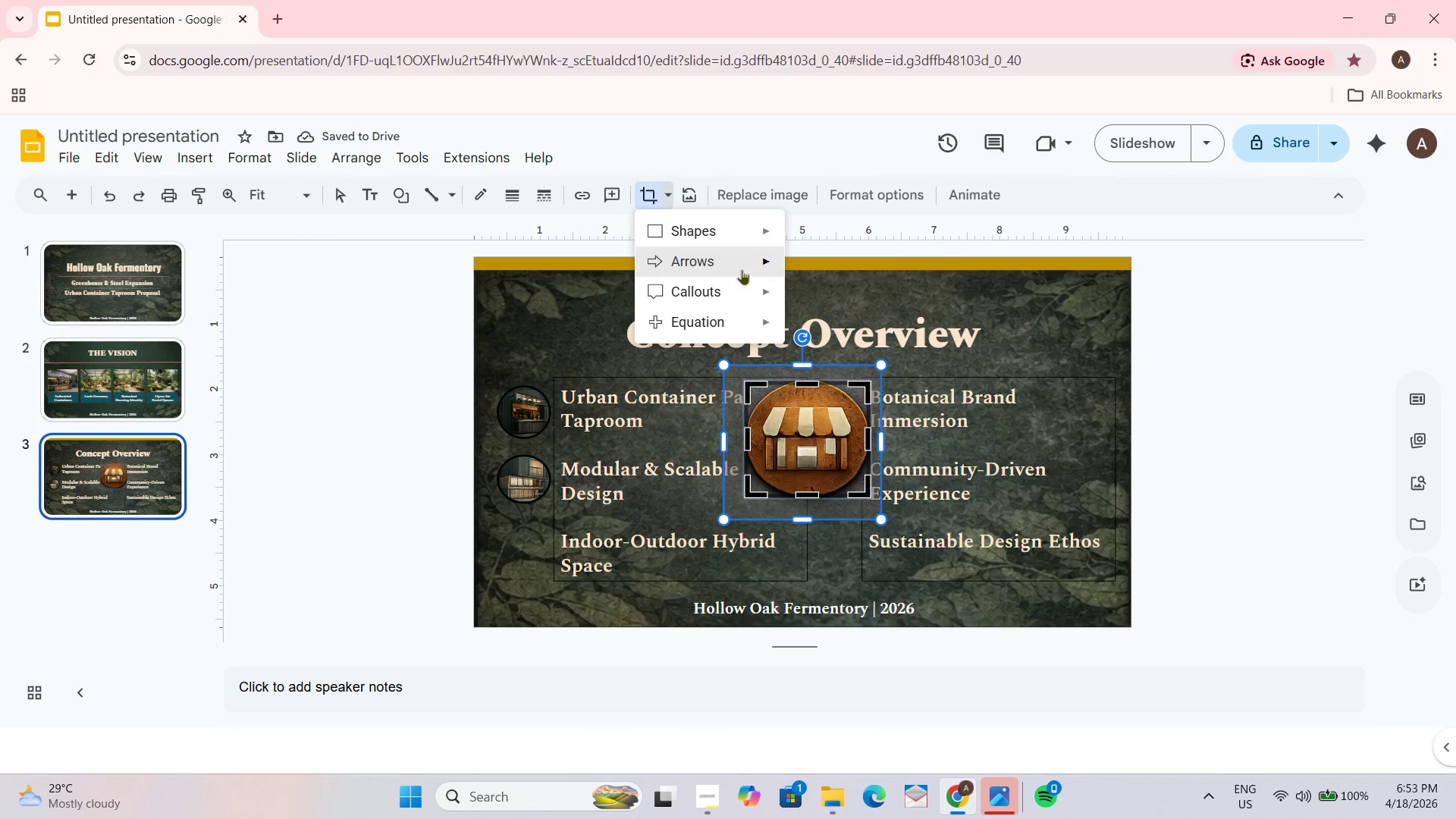 
left_click([756, 231])
 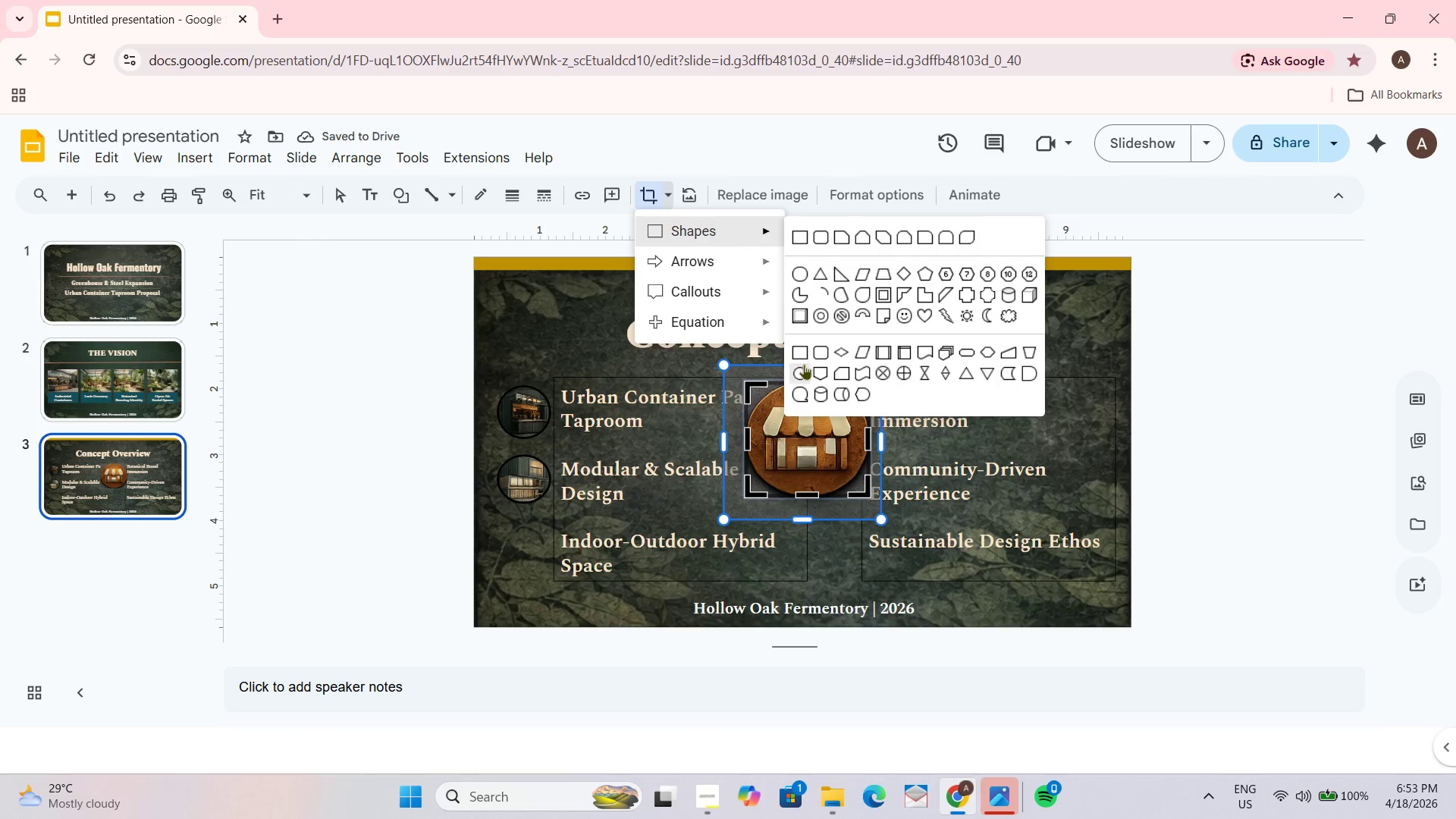 
left_click([802, 371])
 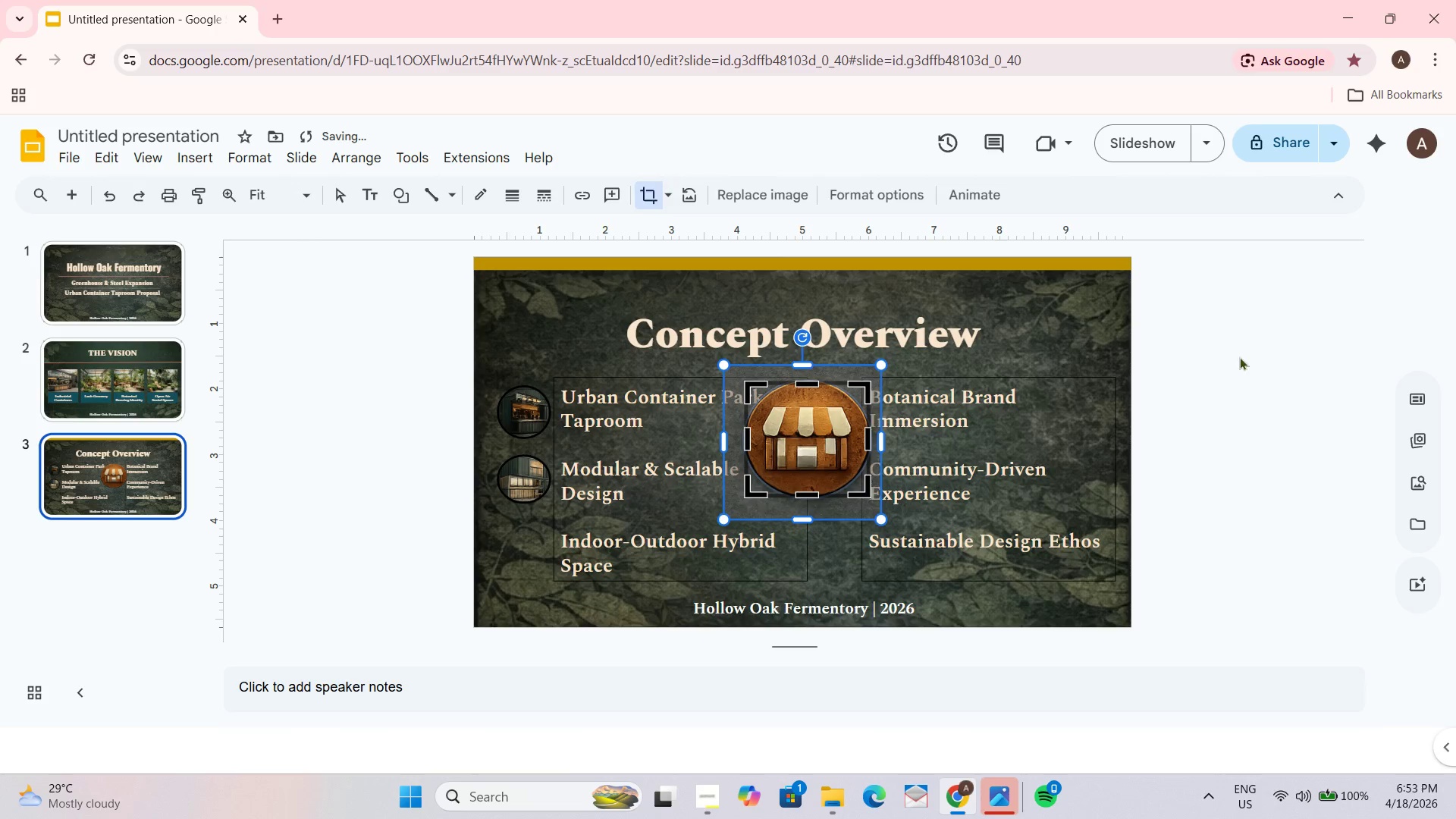 
left_click([1246, 353])
 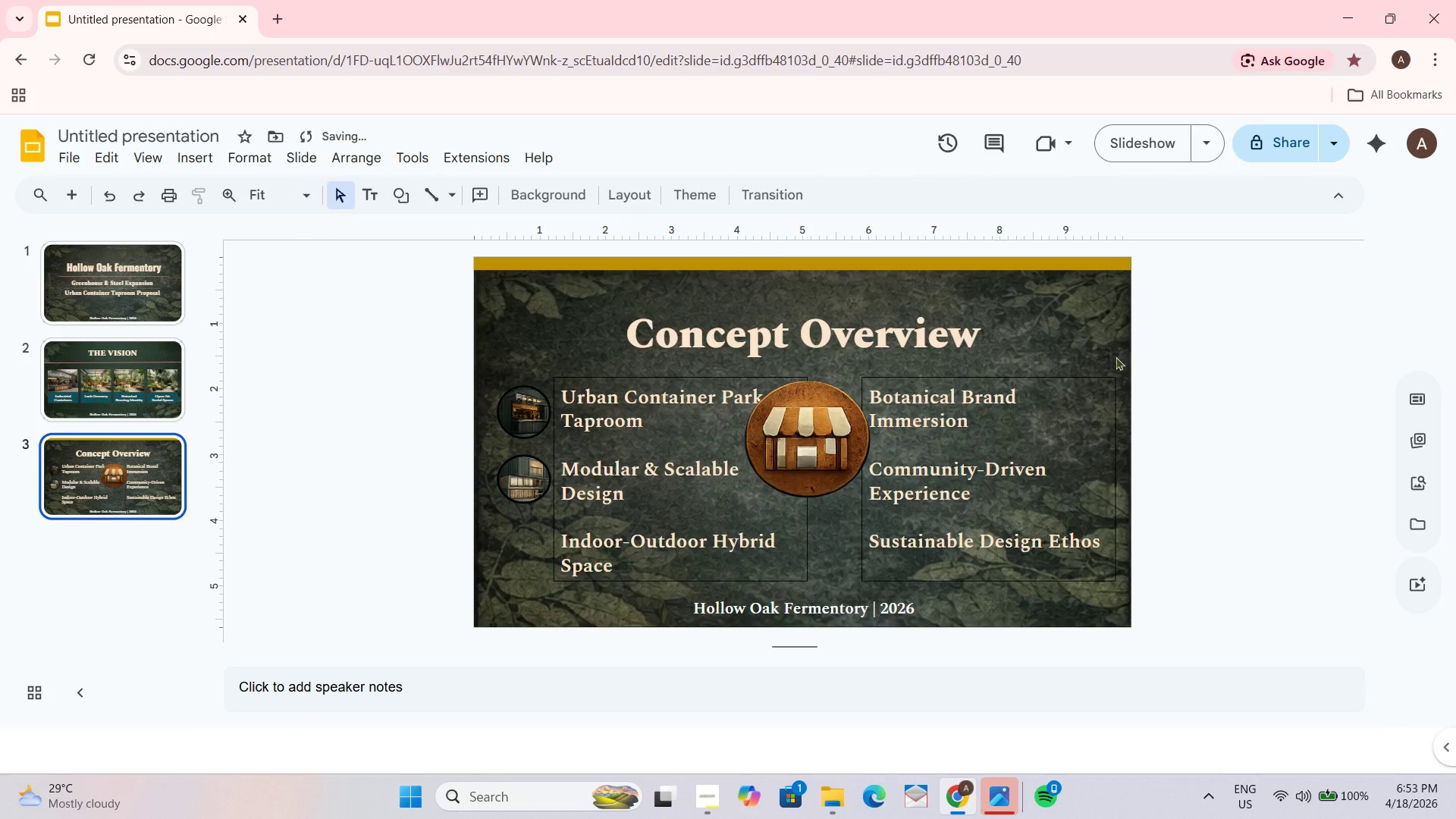 
left_click([809, 399])
 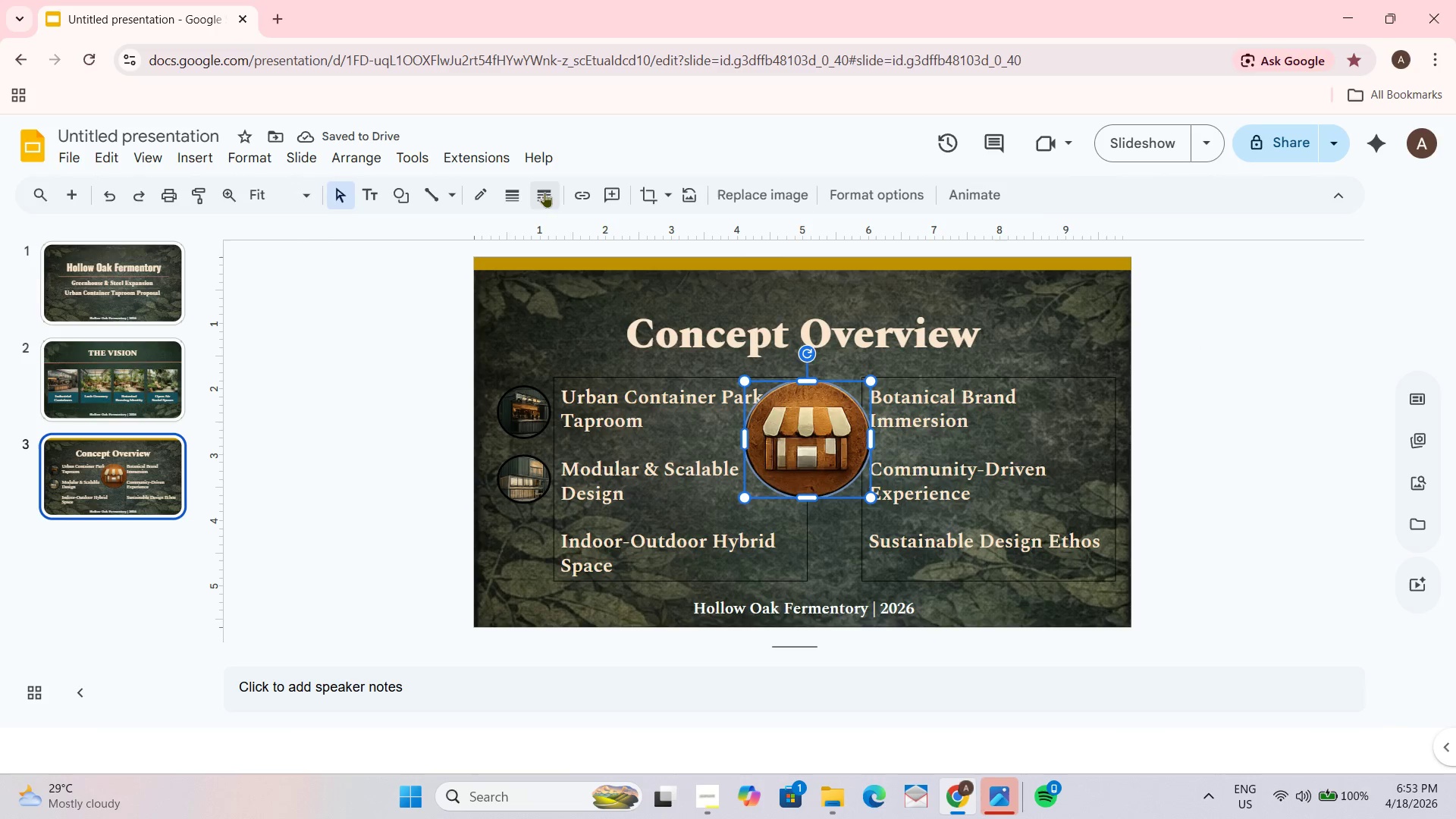 
left_click([516, 192])
 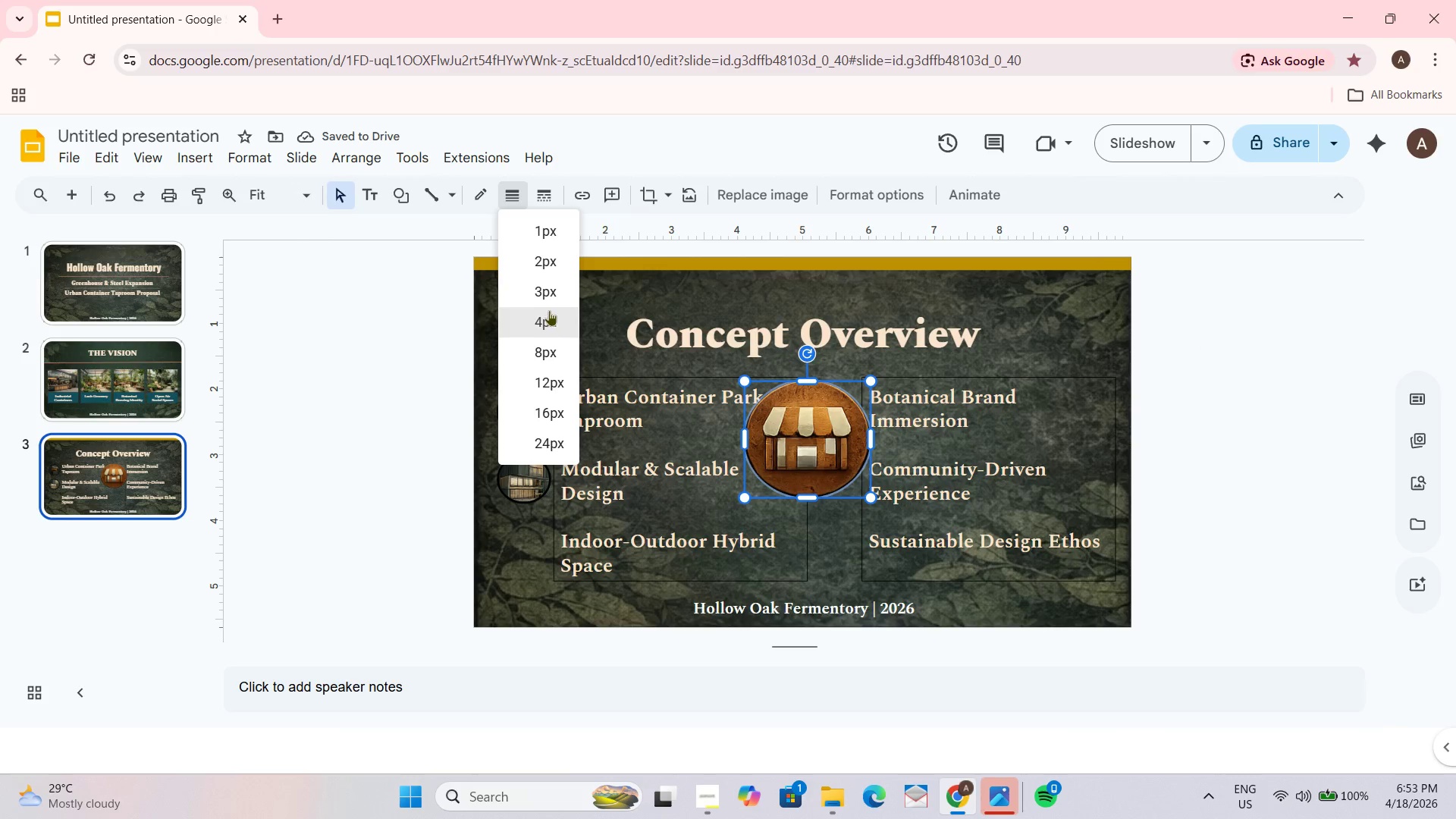 
left_click([545, 294])
 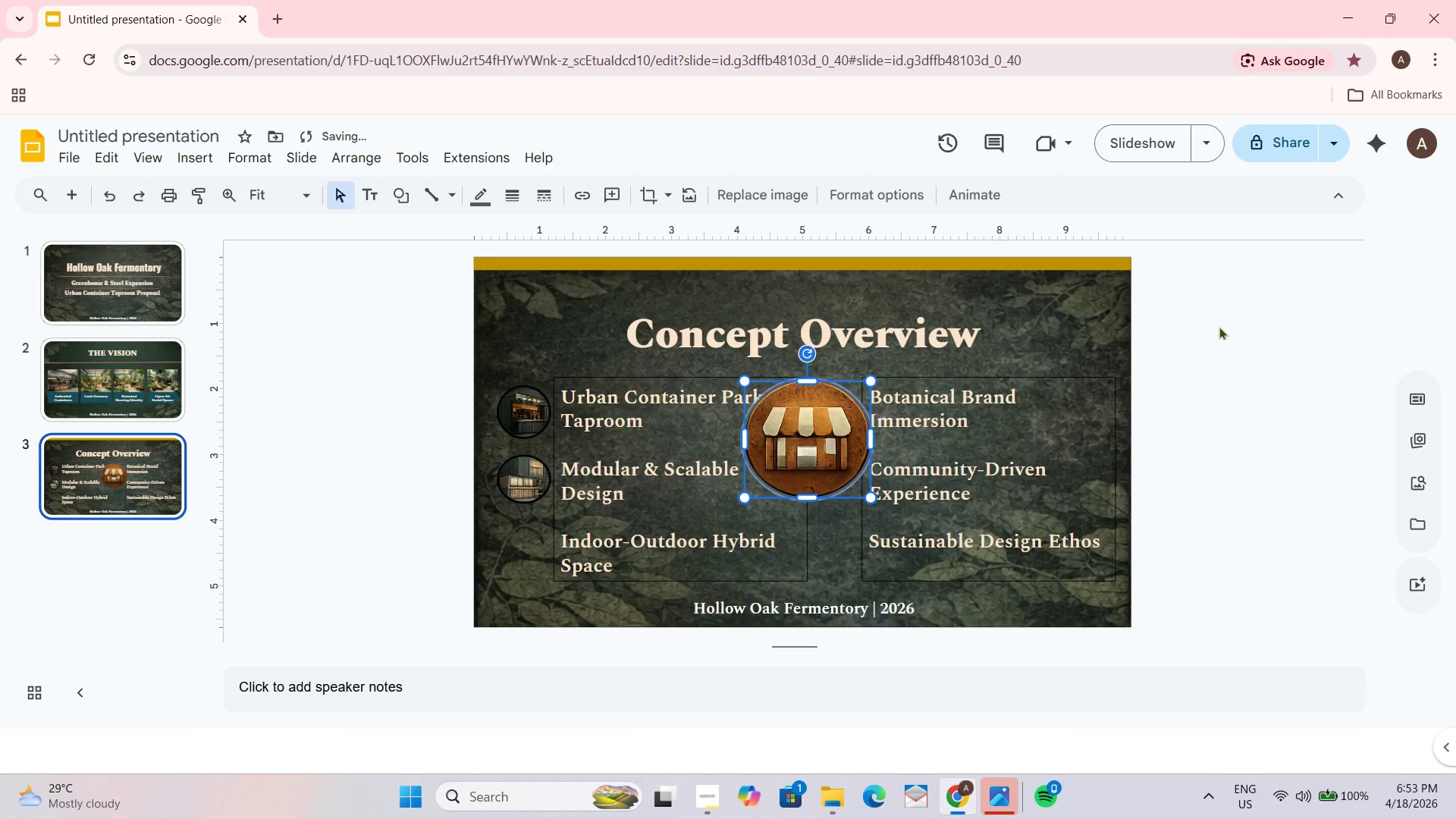 
left_click([1224, 330])
 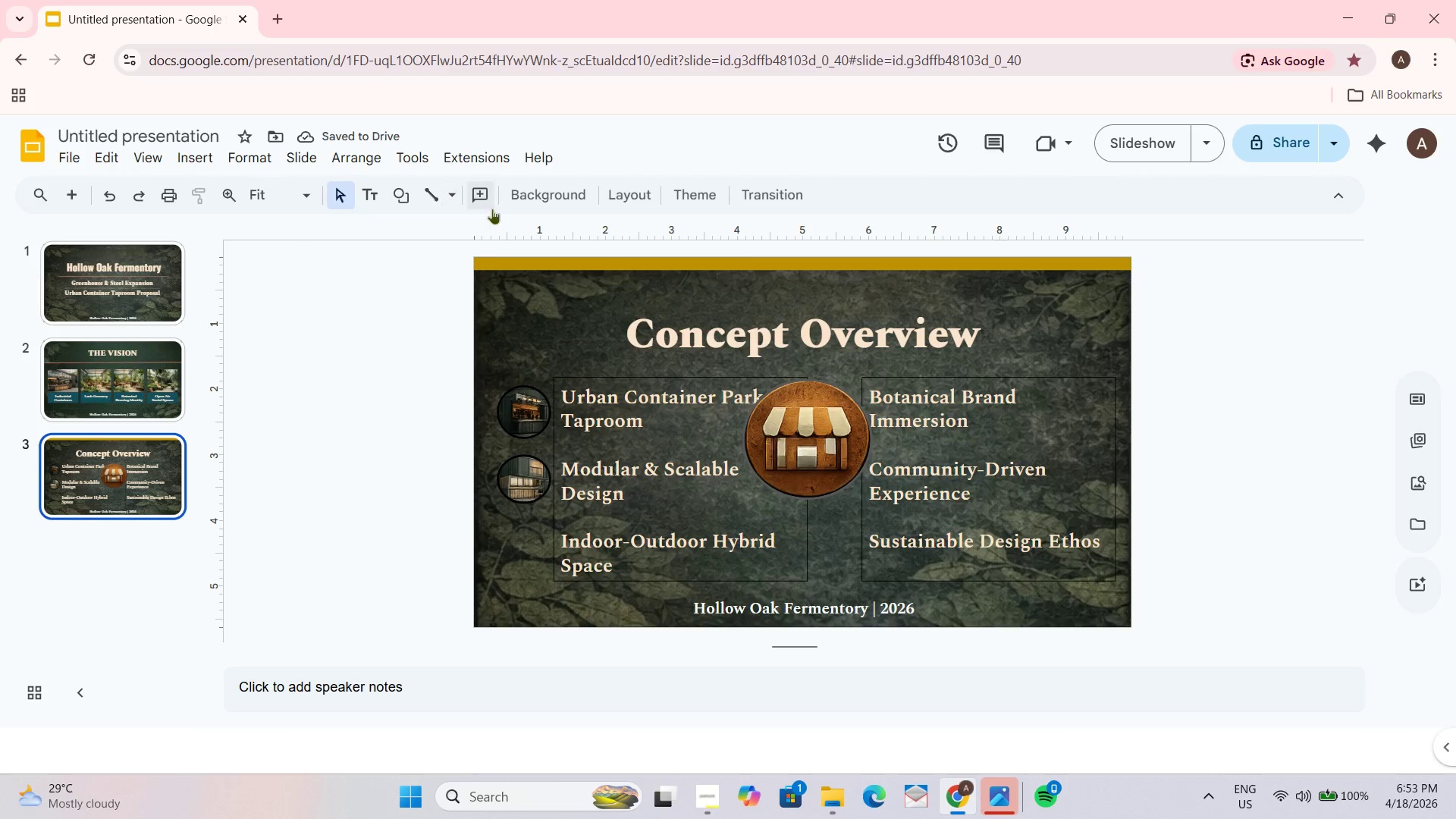 
double_click([831, 431])
 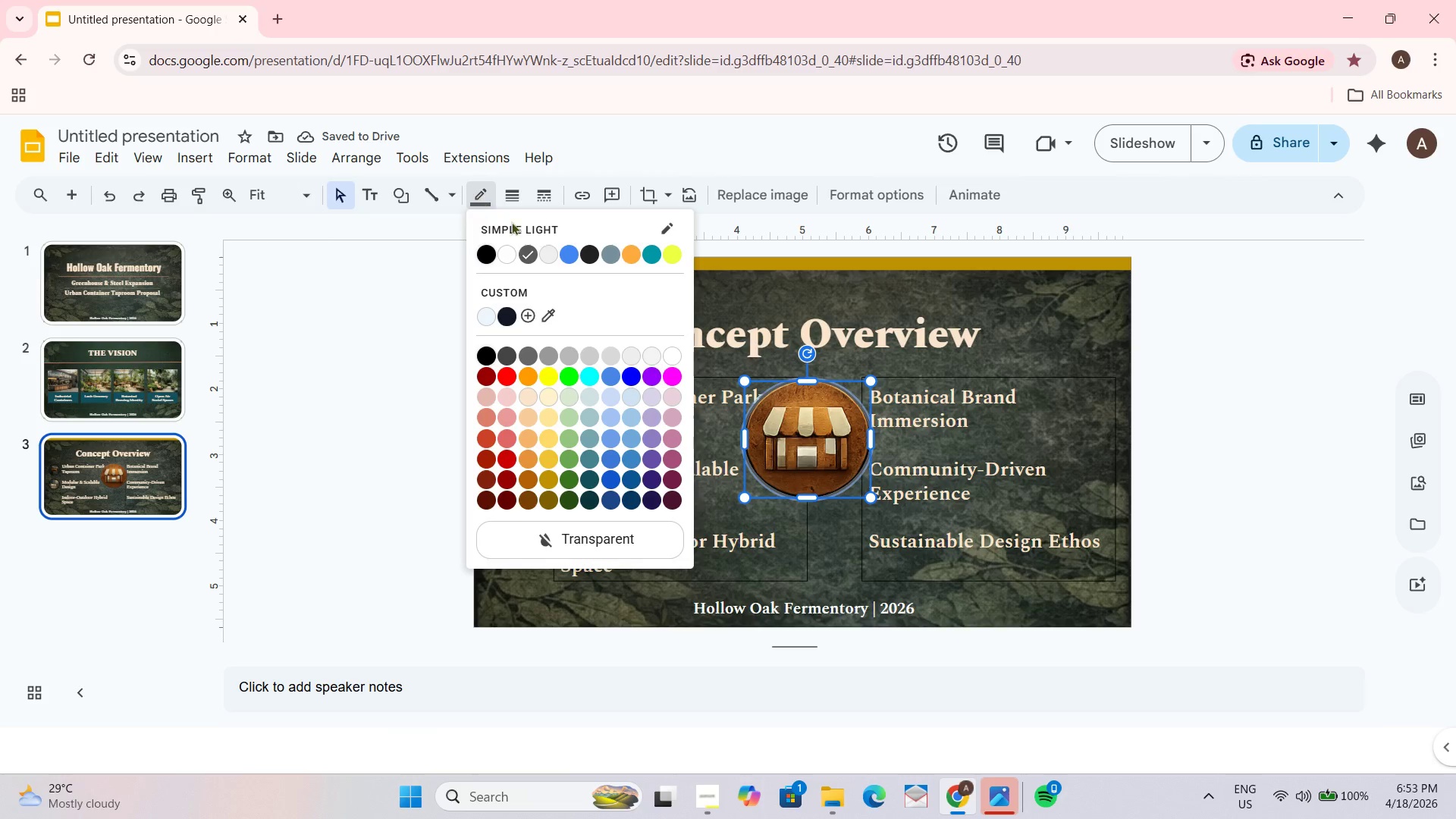 
left_click([481, 256])
 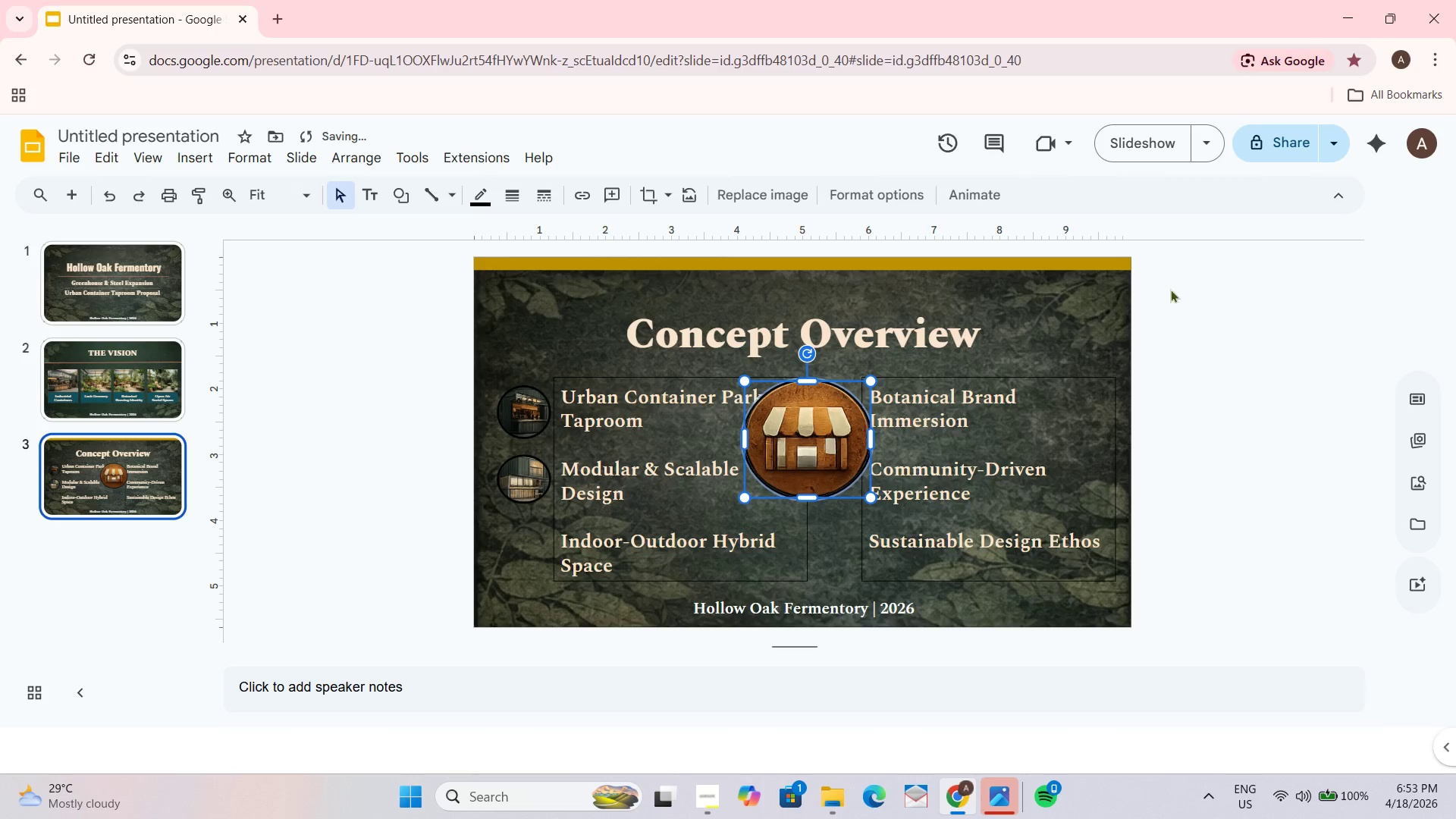 
left_click([1248, 289])
 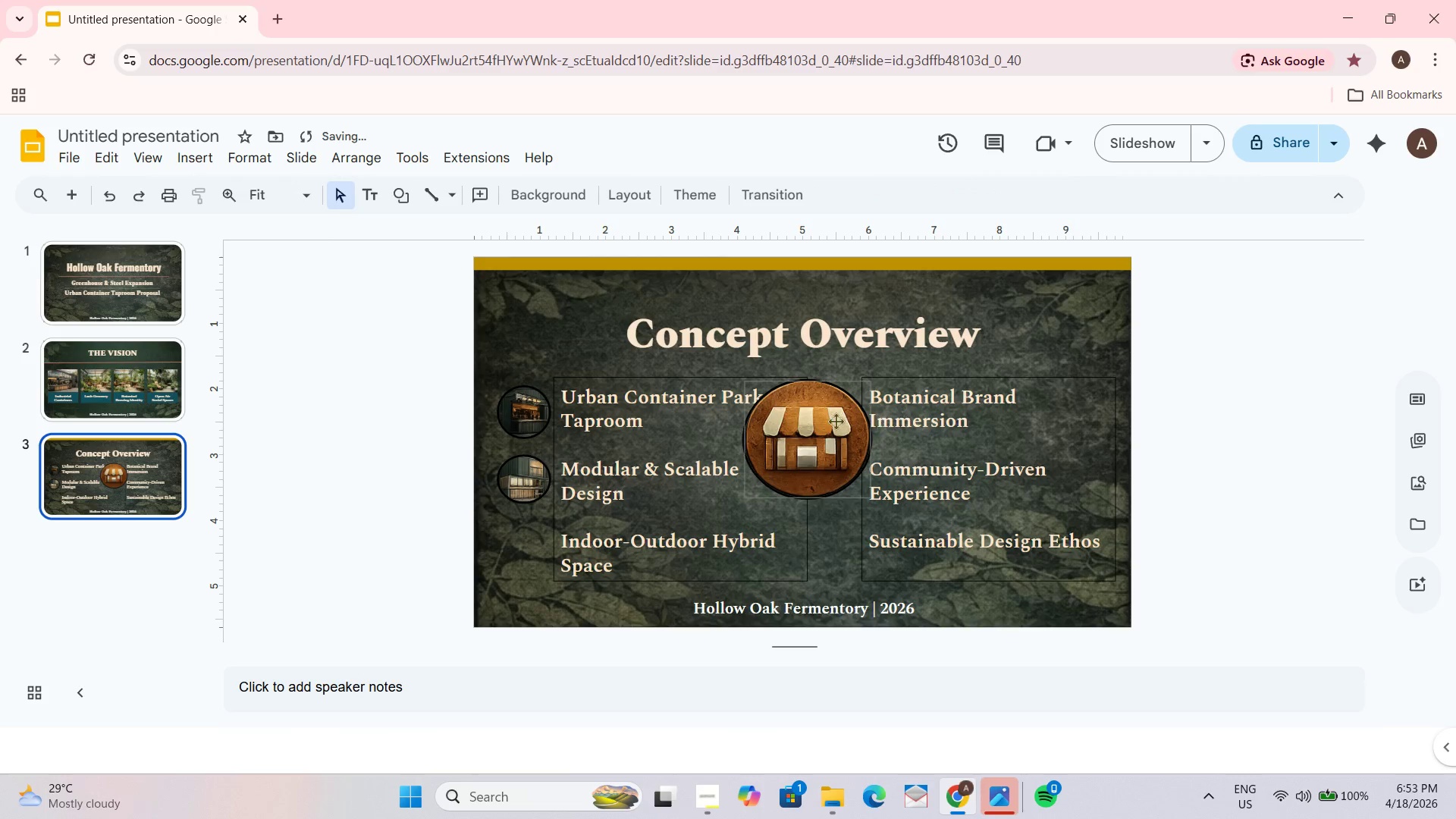 
left_click_drag(start_coordinate=[810, 419], to_coordinate=[530, 518])
 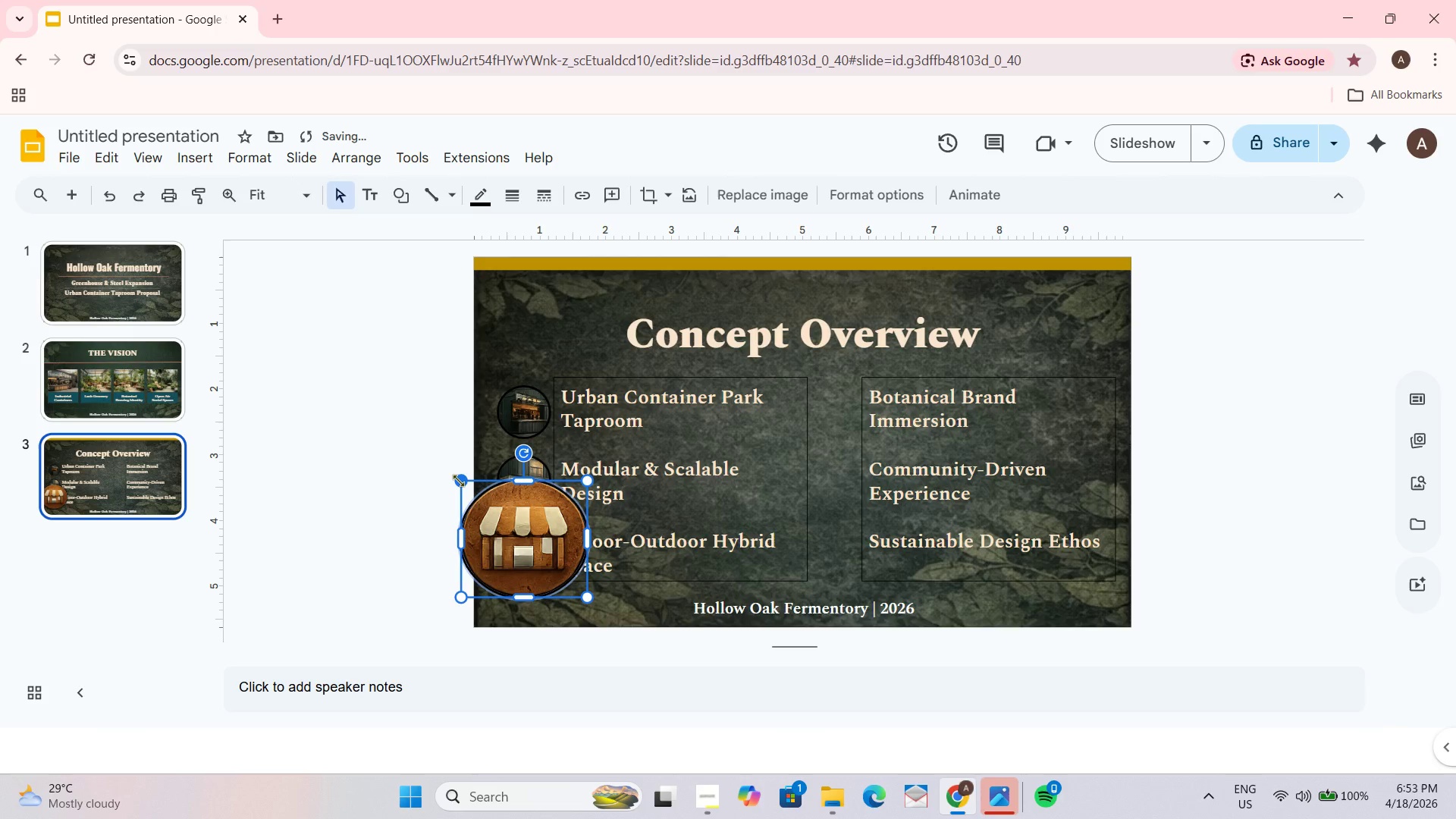 
left_click_drag(start_coordinate=[458, 480], to_coordinate=[522, 532])
 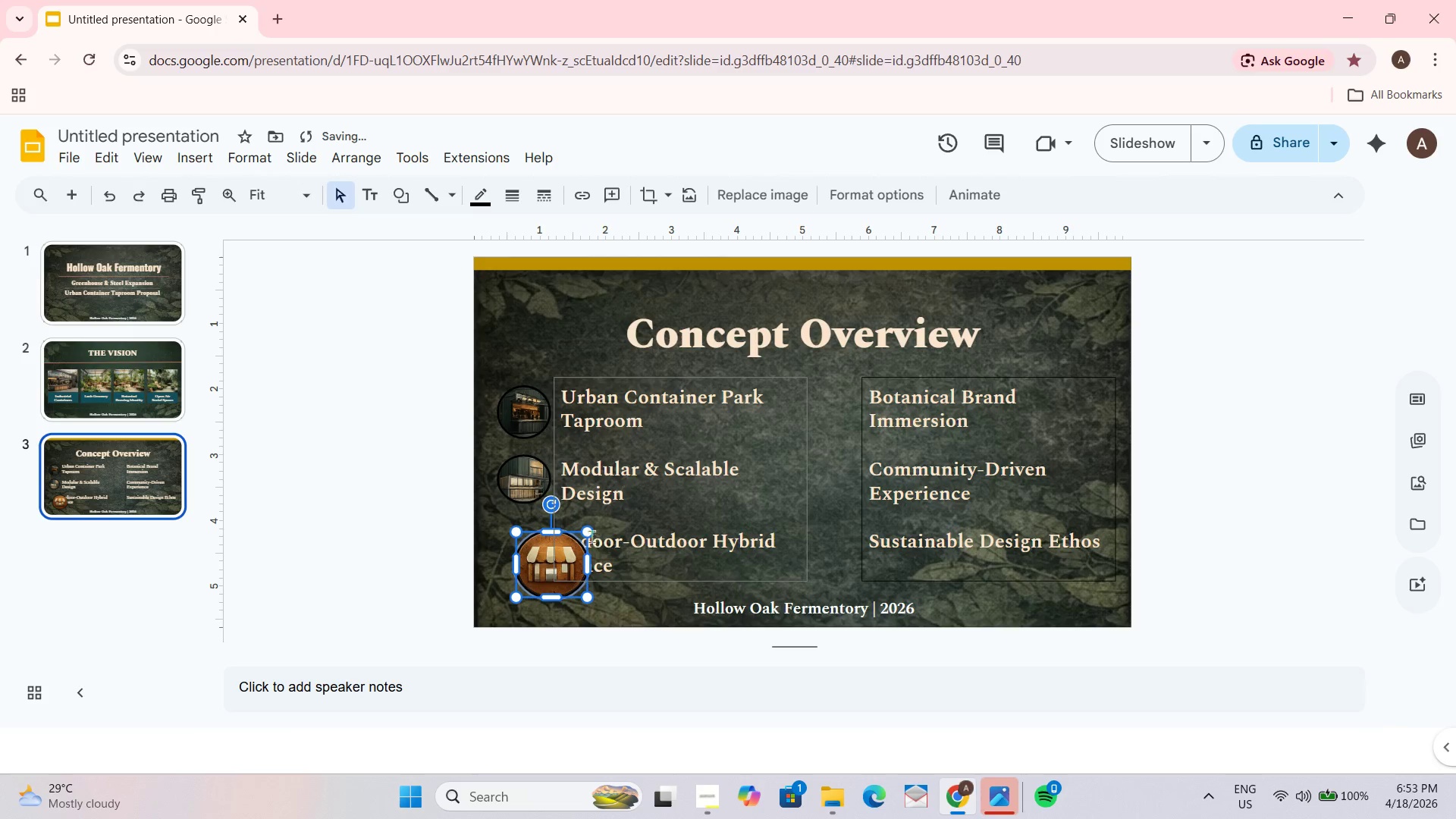 
left_click_drag(start_coordinate=[592, 534], to_coordinate=[575, 541])
 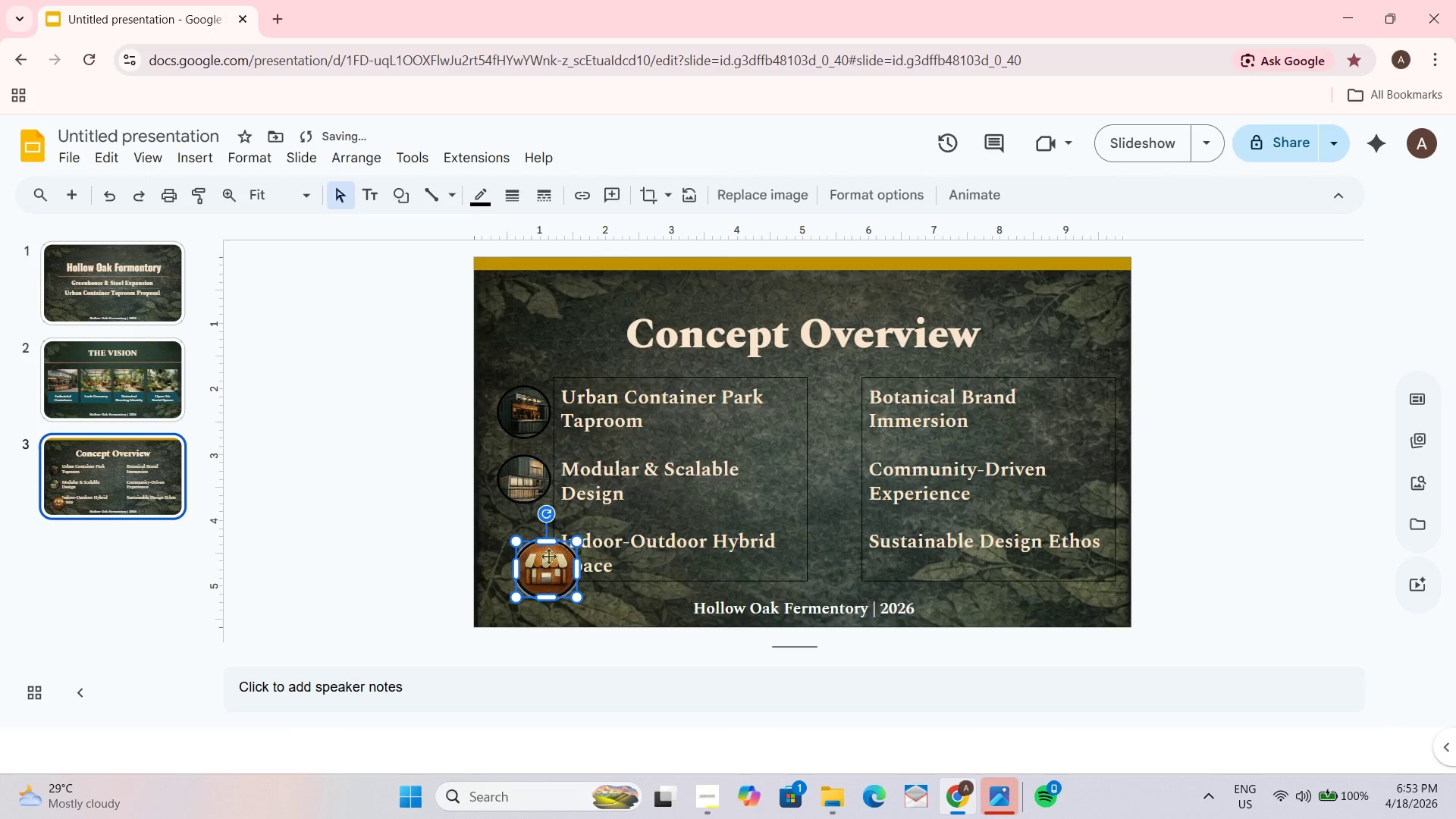 
left_click_drag(start_coordinate=[548, 557], to_coordinate=[529, 538])
 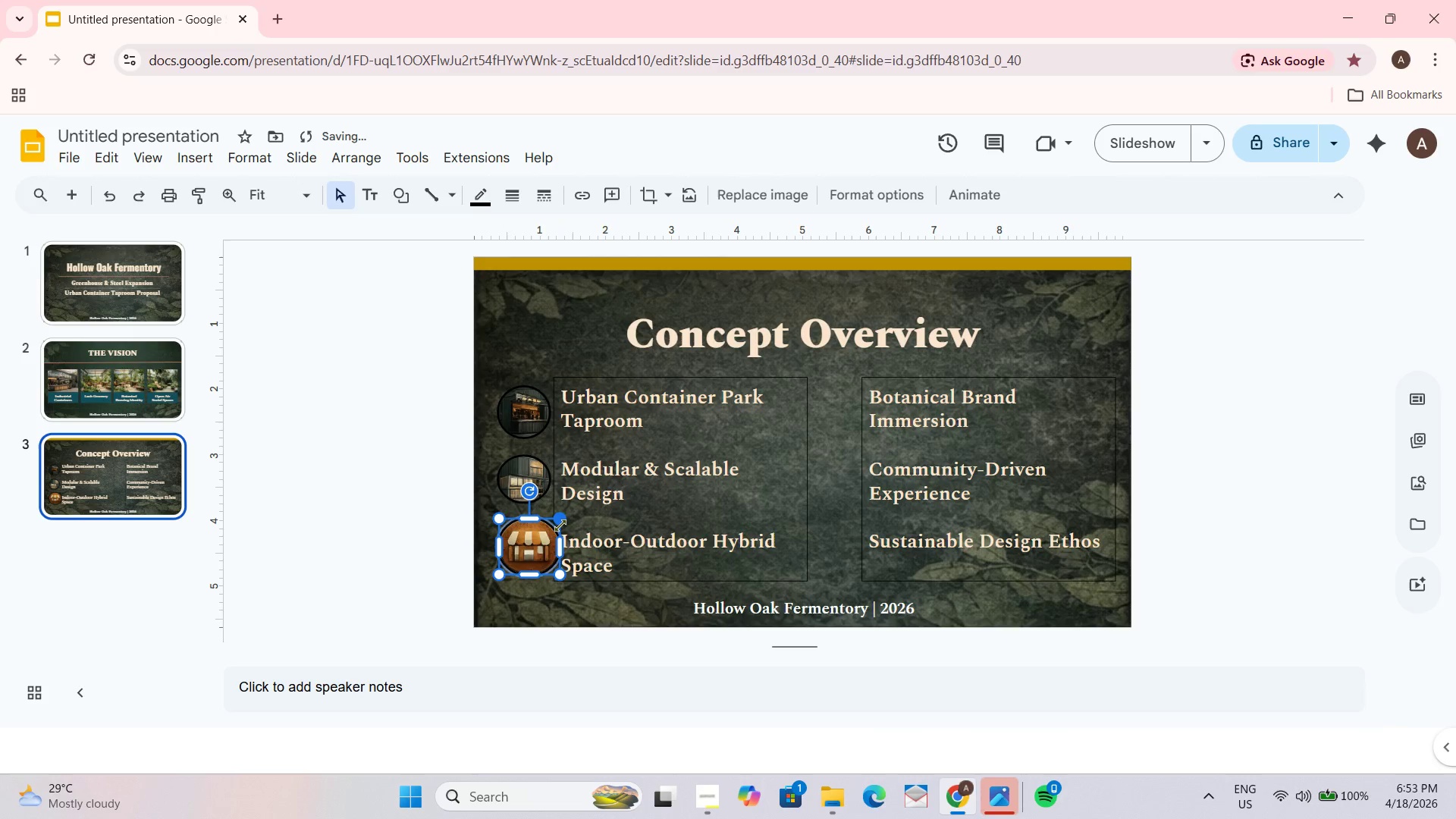 
left_click_drag(start_coordinate=[560, 522], to_coordinate=[549, 526])
 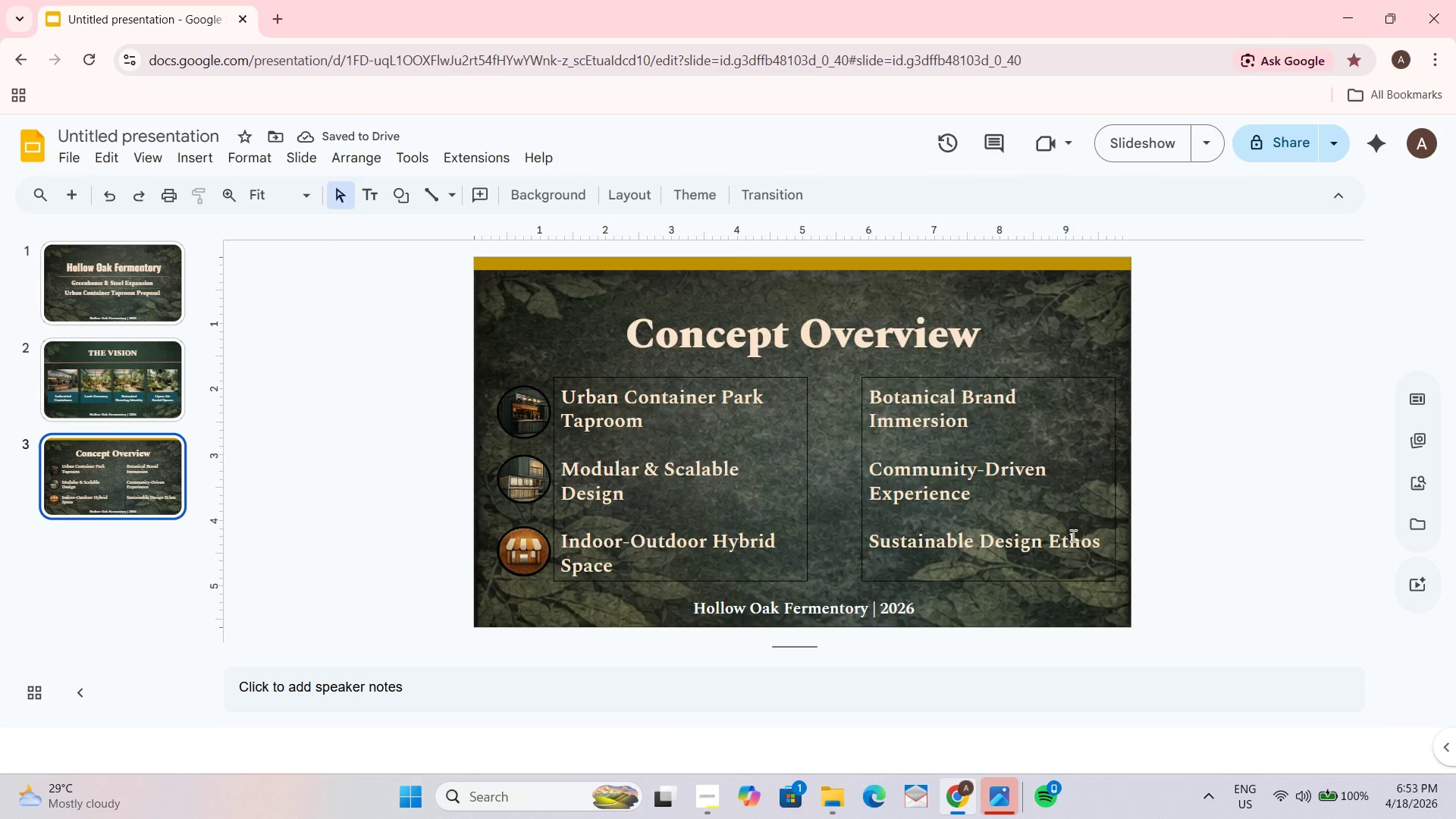 
left_click([517, 552])
 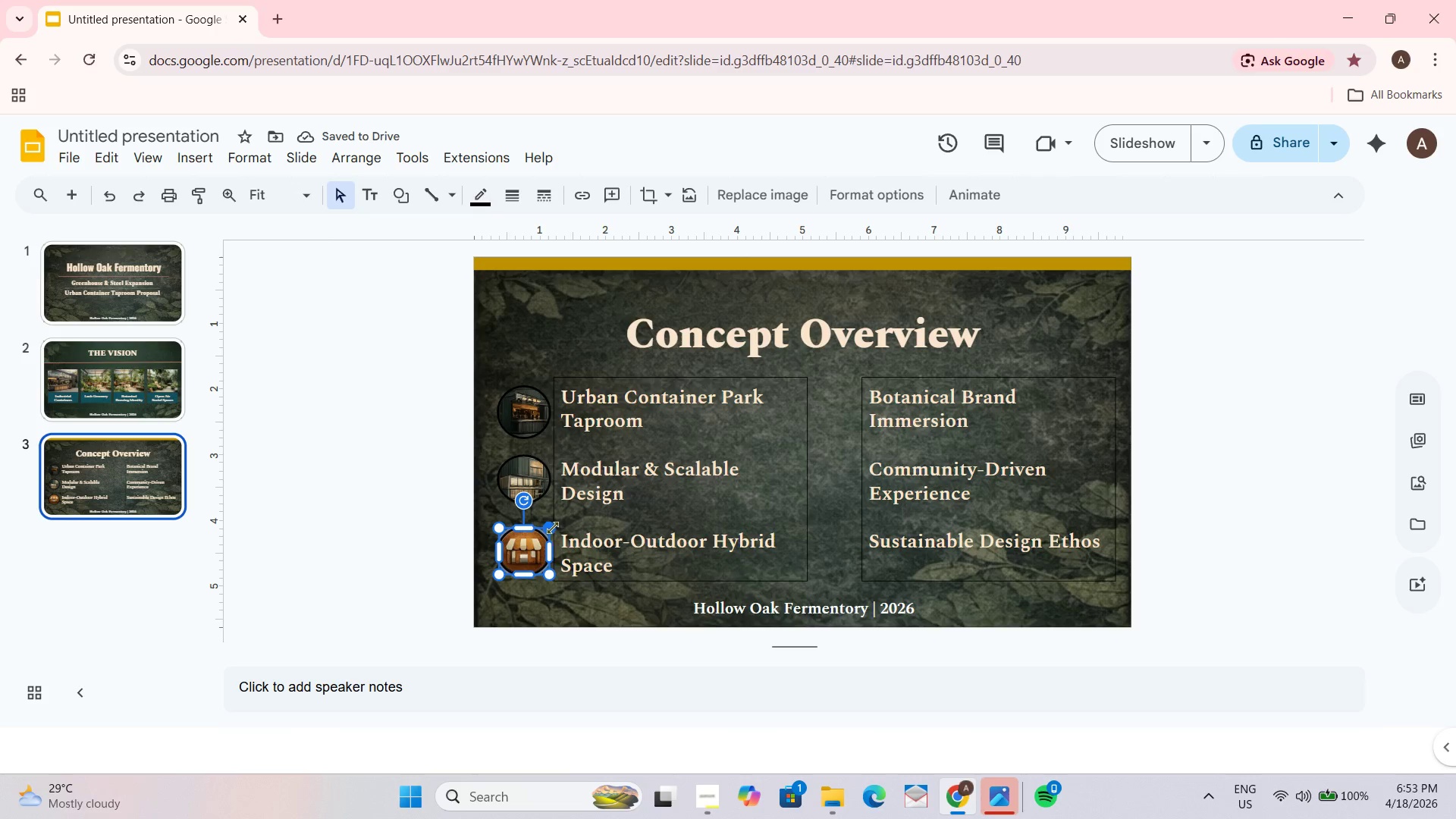 
left_click_drag(start_coordinate=[551, 528], to_coordinate=[558, 527])
 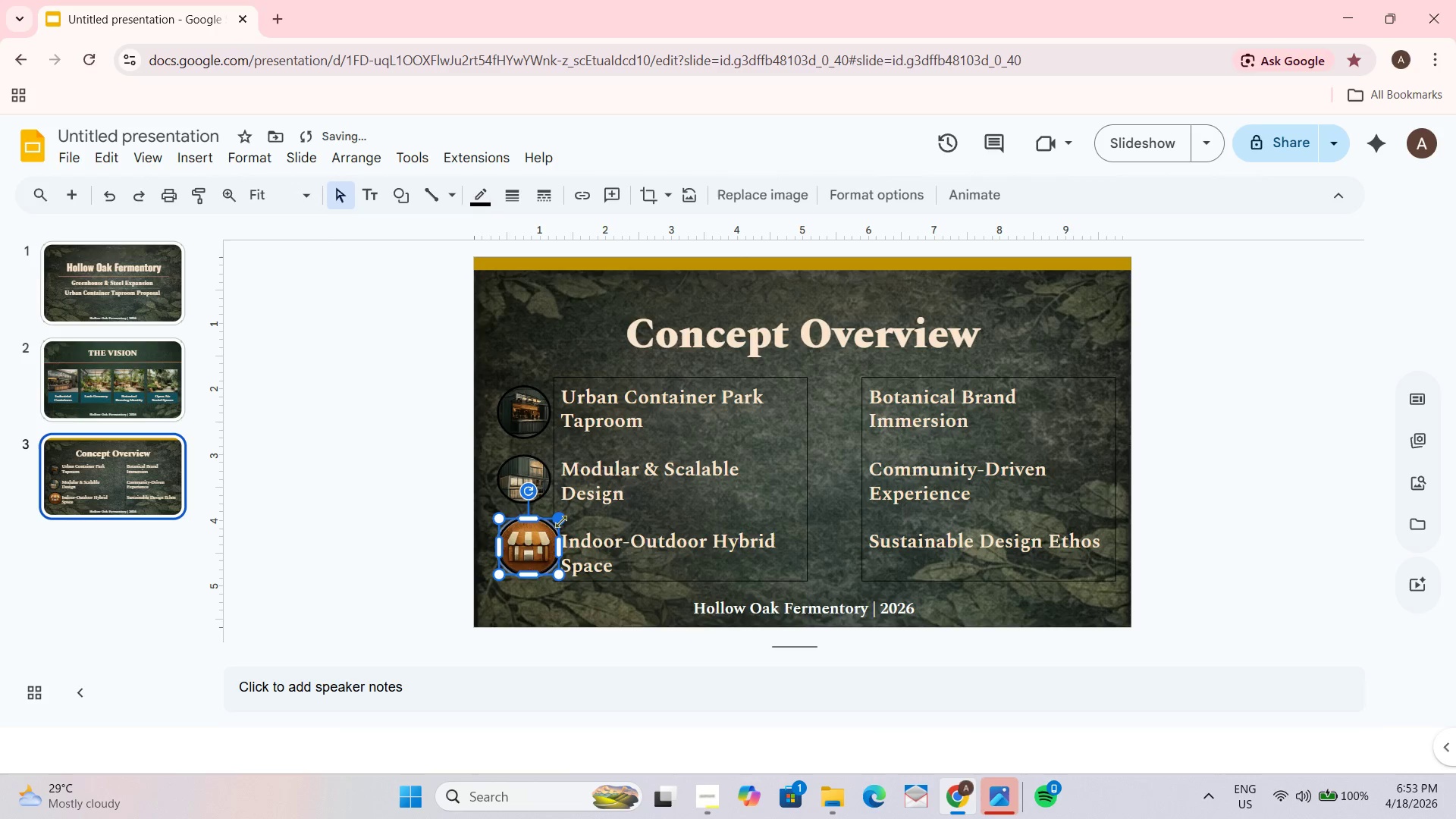 
left_click_drag(start_coordinate=[560, 519], to_coordinate=[557, 522])
 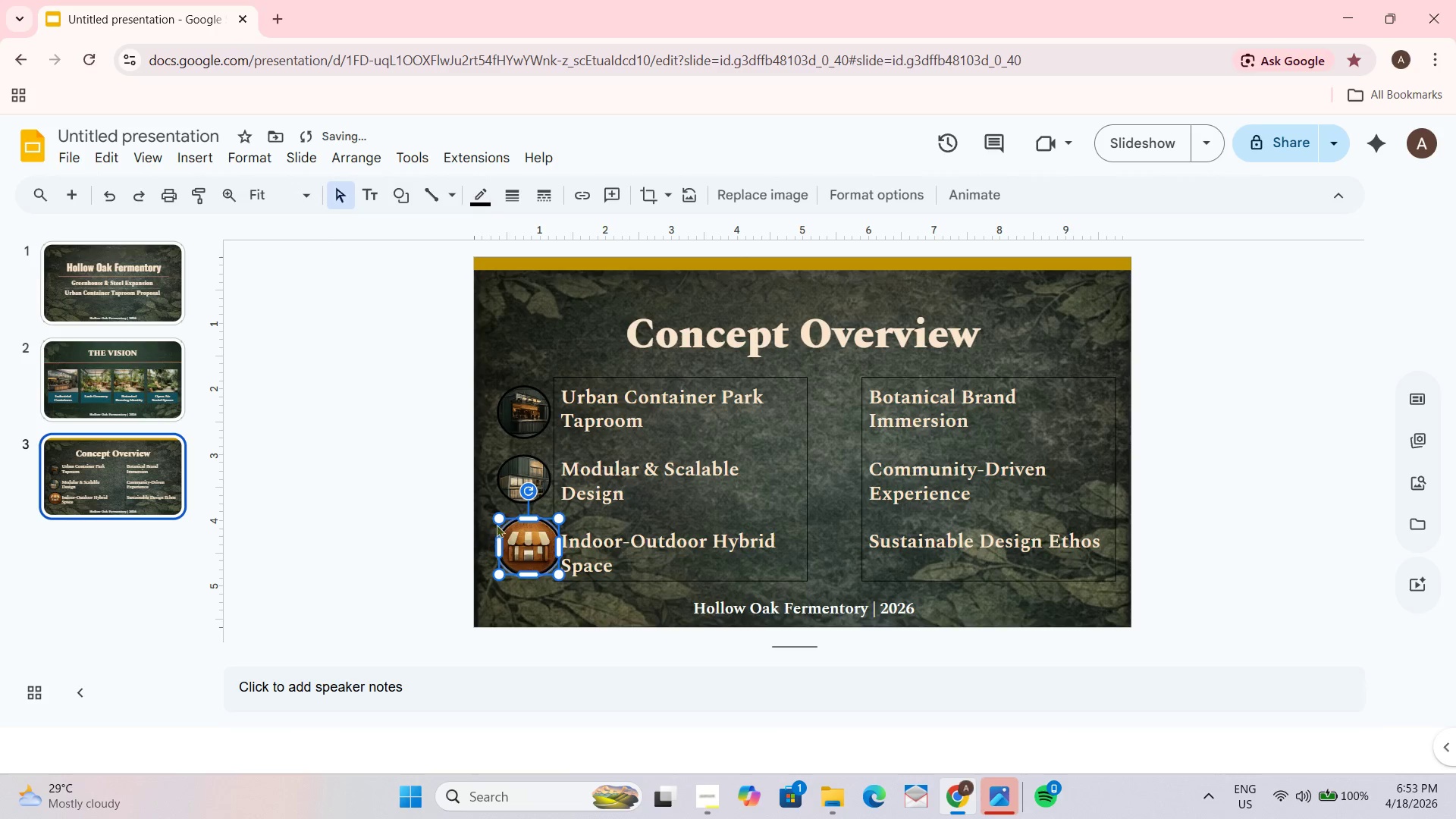 
left_click_drag(start_coordinate=[496, 518], to_coordinate=[498, 523])
 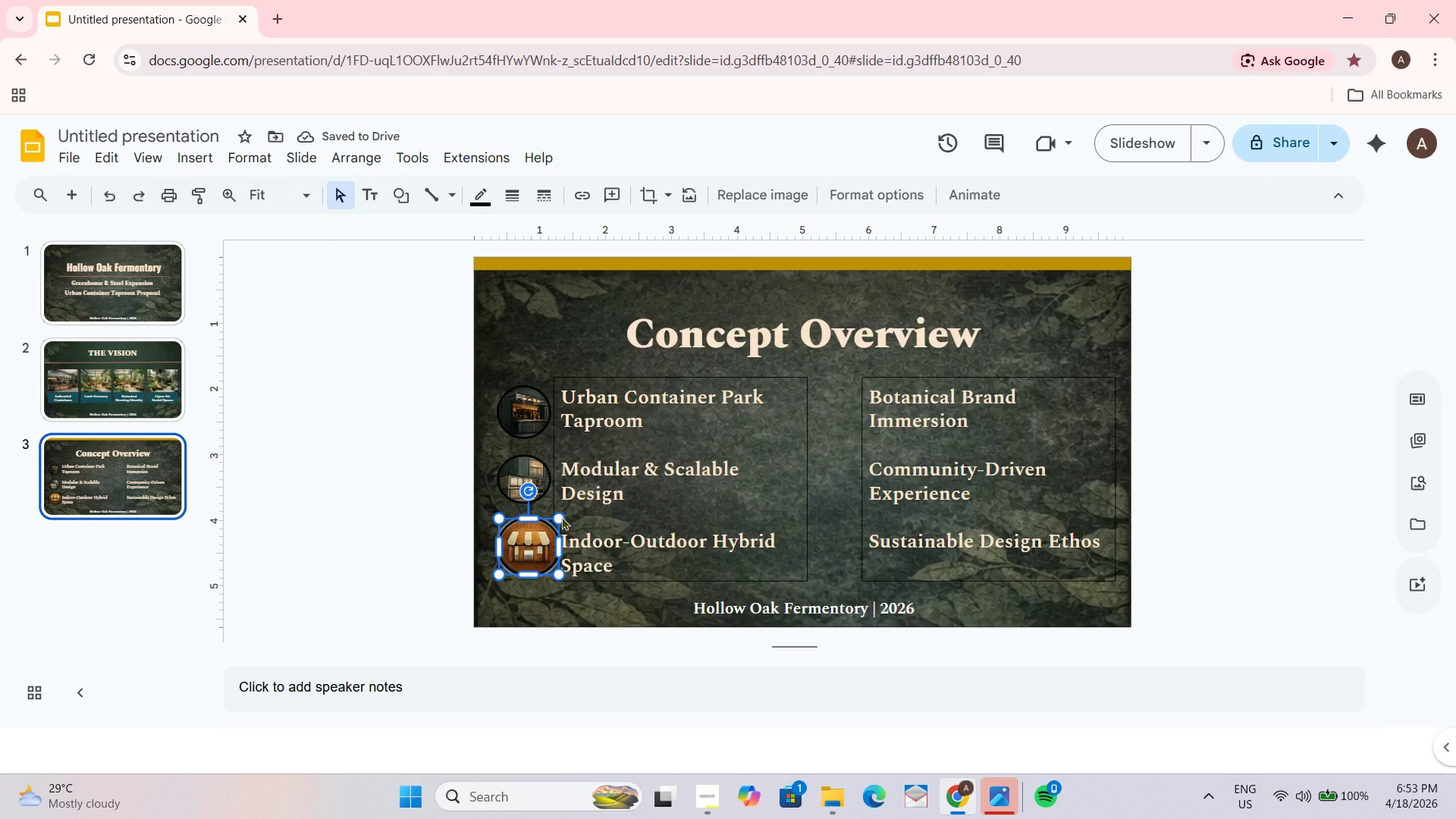 
left_click_drag(start_coordinate=[559, 518], to_coordinate=[545, 529])
 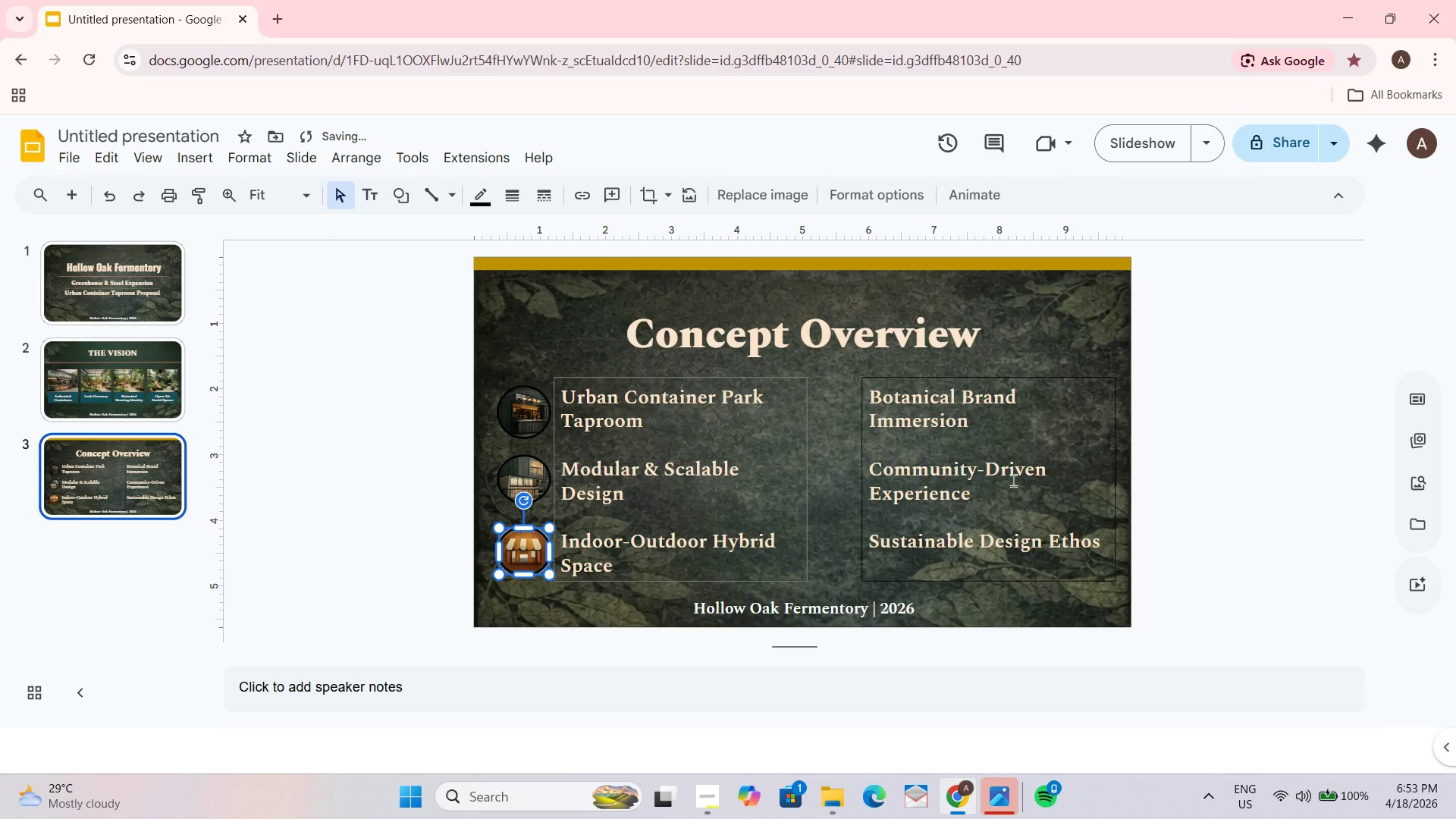 
left_click([1169, 440])
 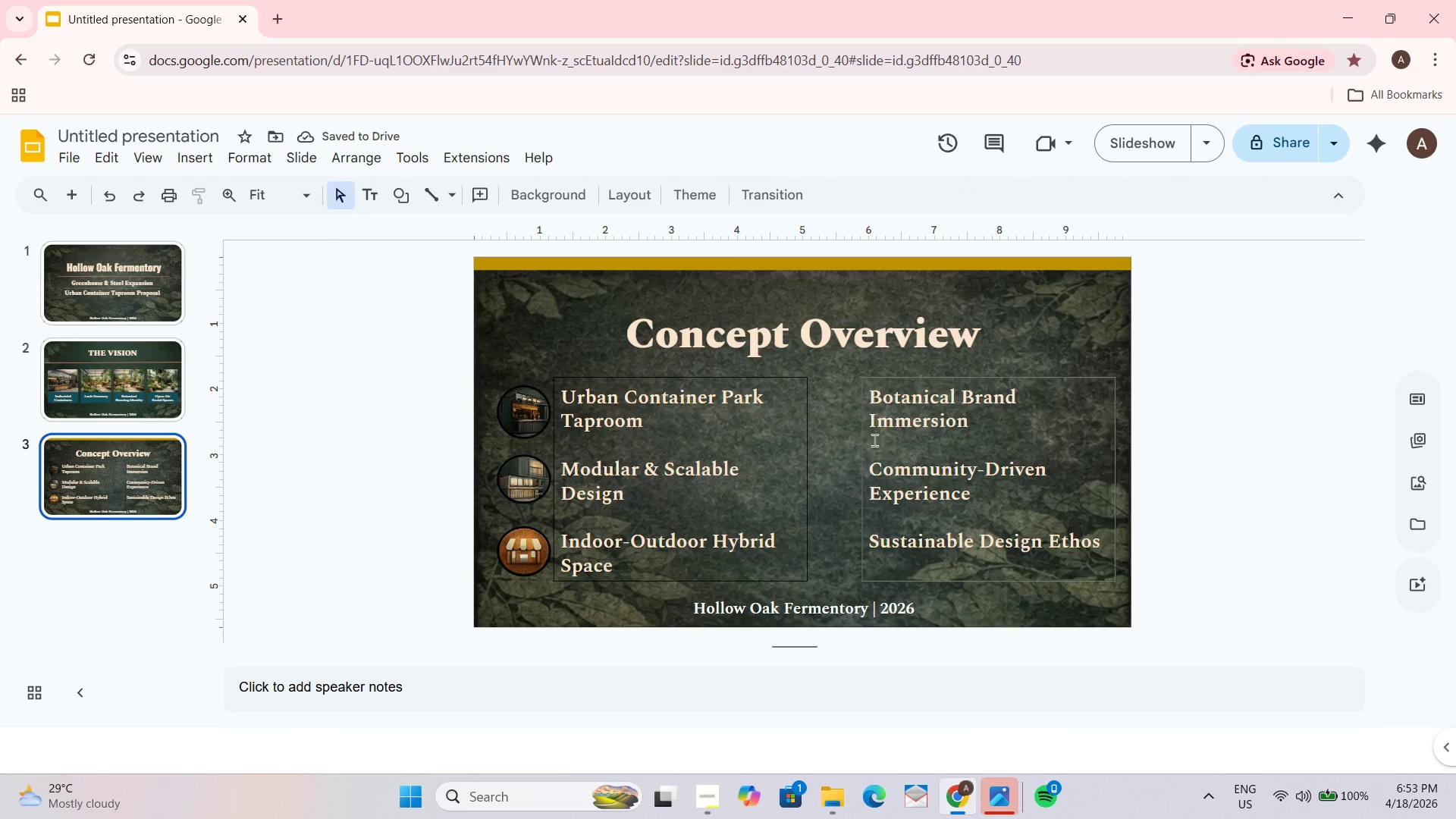 
left_click_drag(start_coordinate=[530, 487], to_coordinate=[531, 491])
 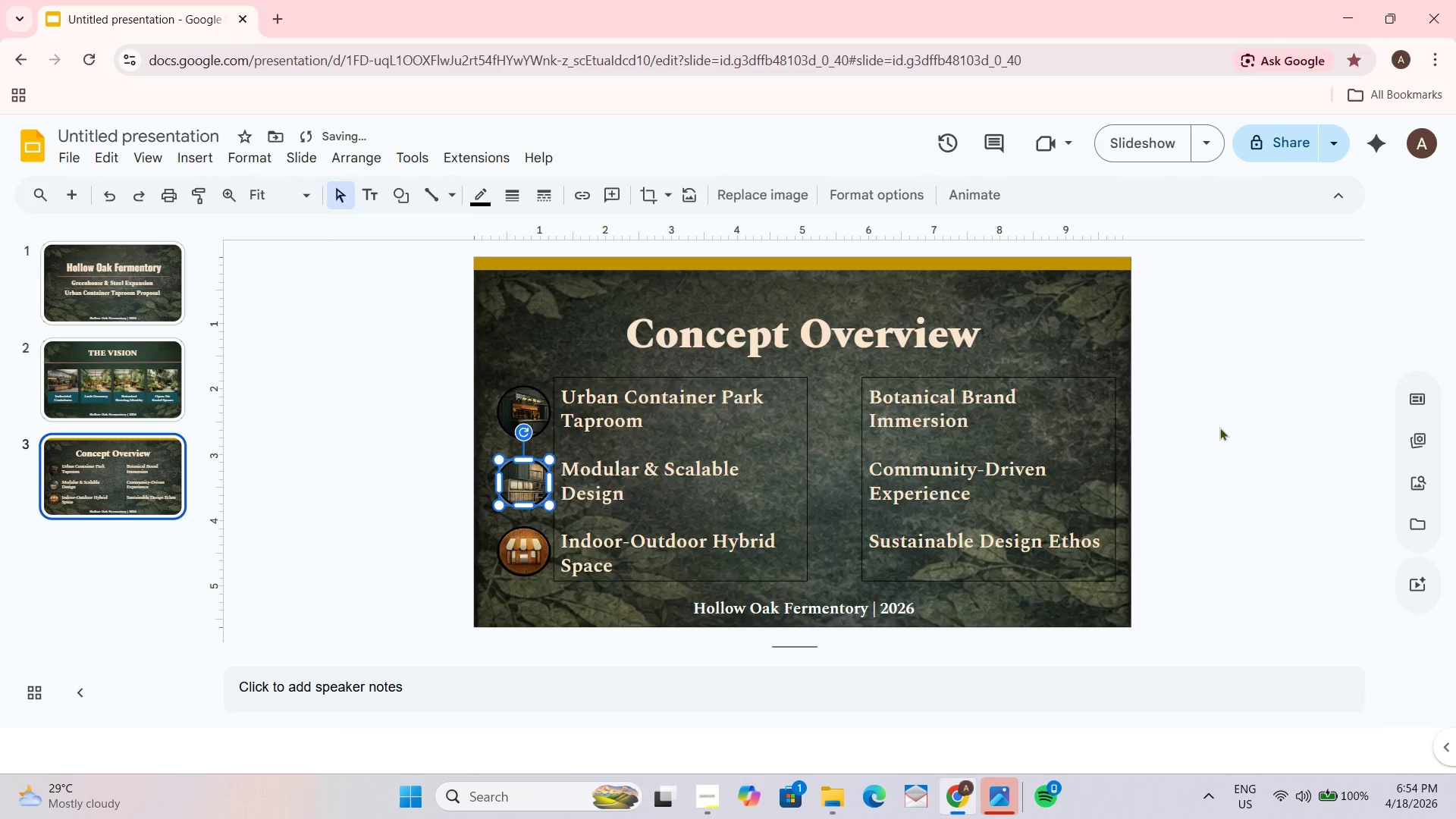 
left_click([1219, 427])
 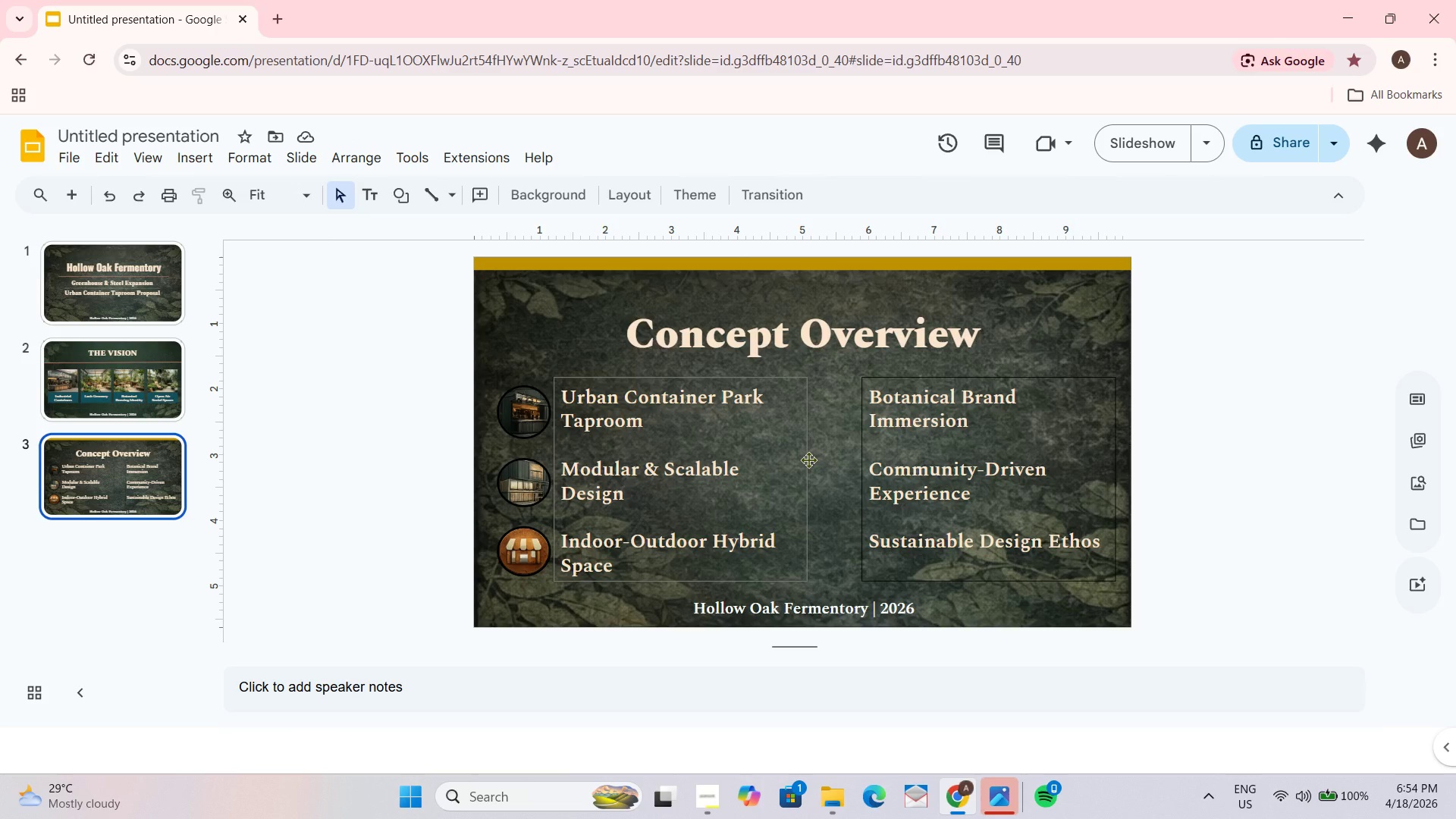 
wait(10.44)
 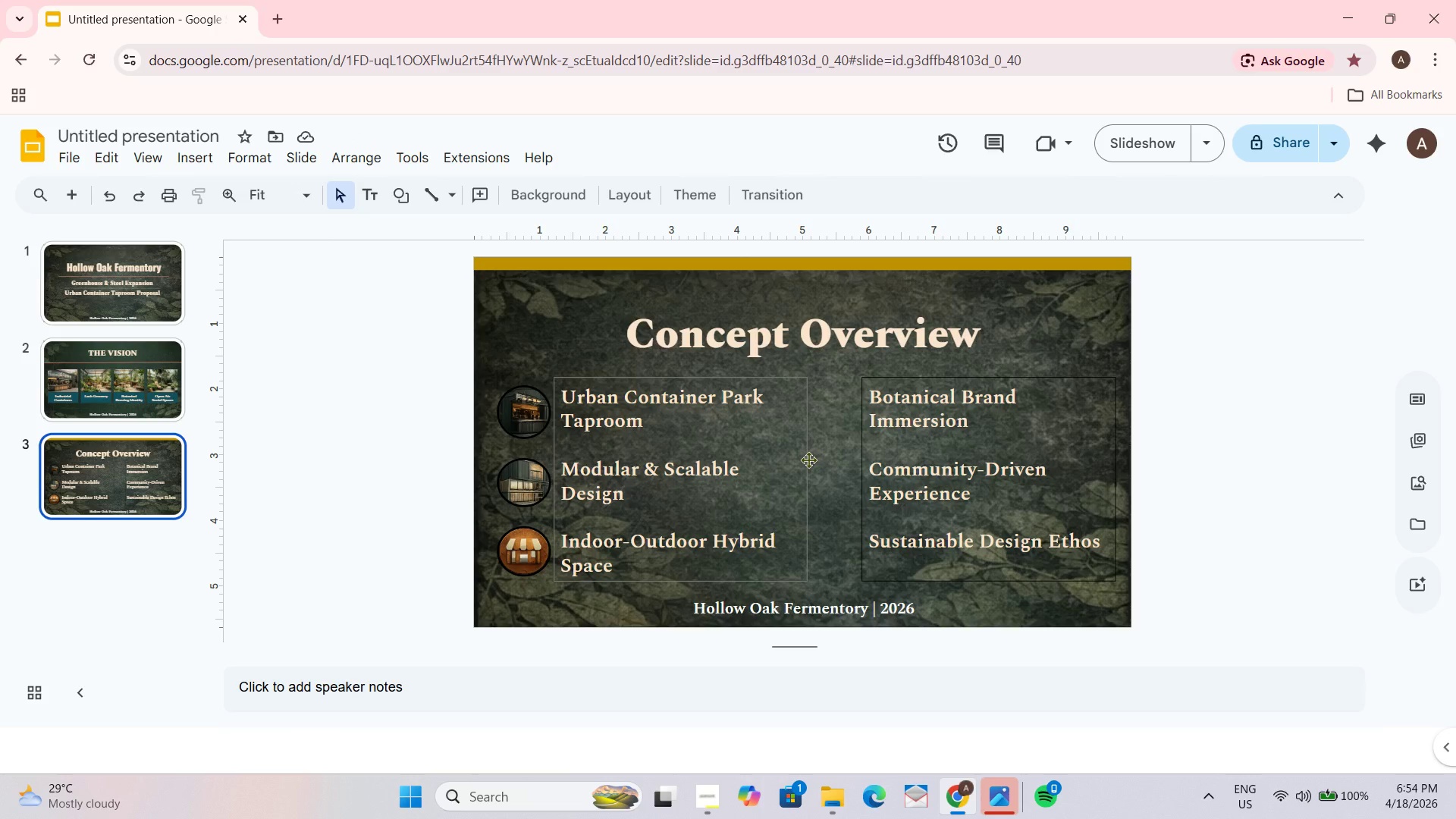 
left_click([530, 423])
 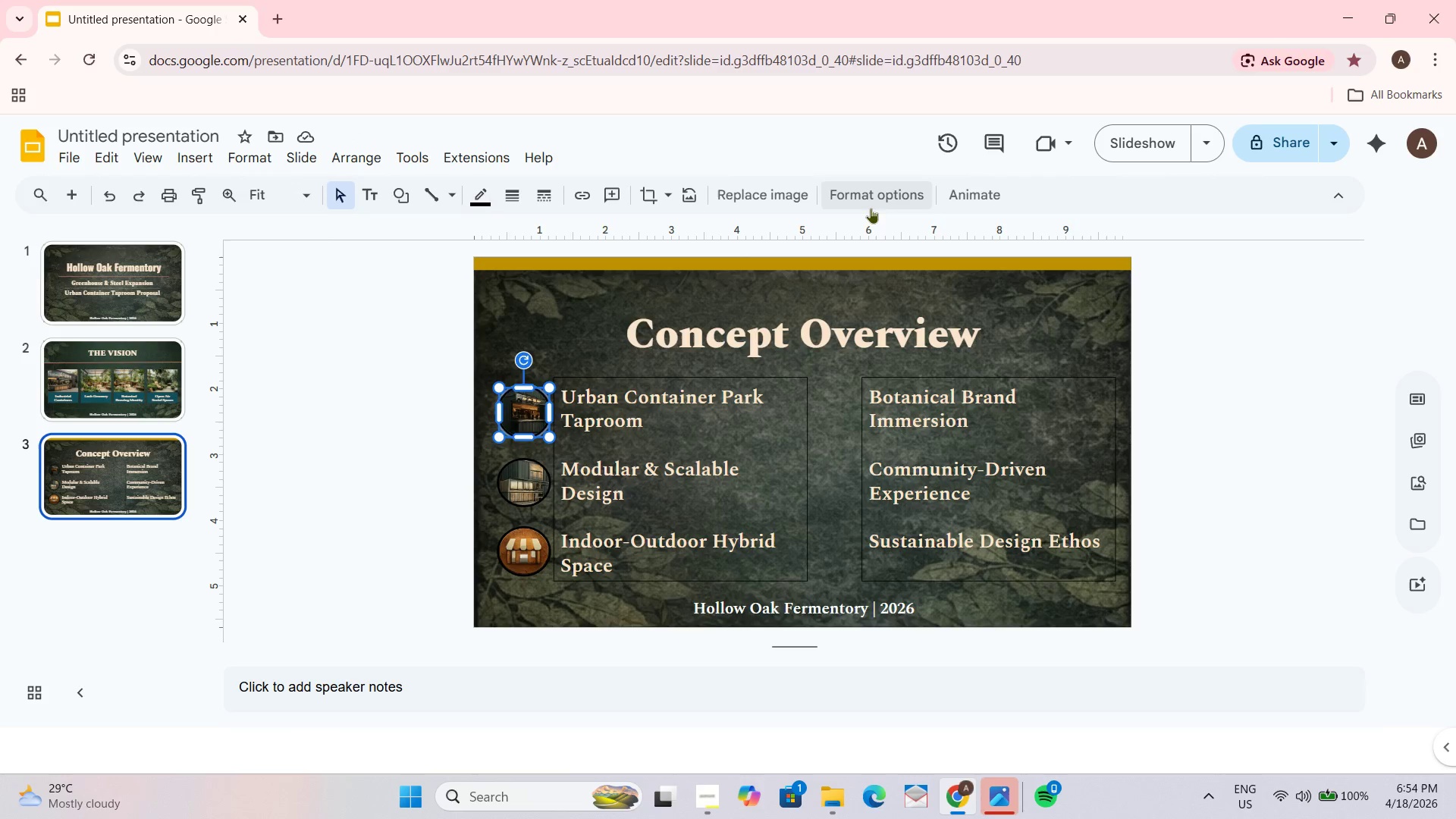 
left_click([871, 202])
 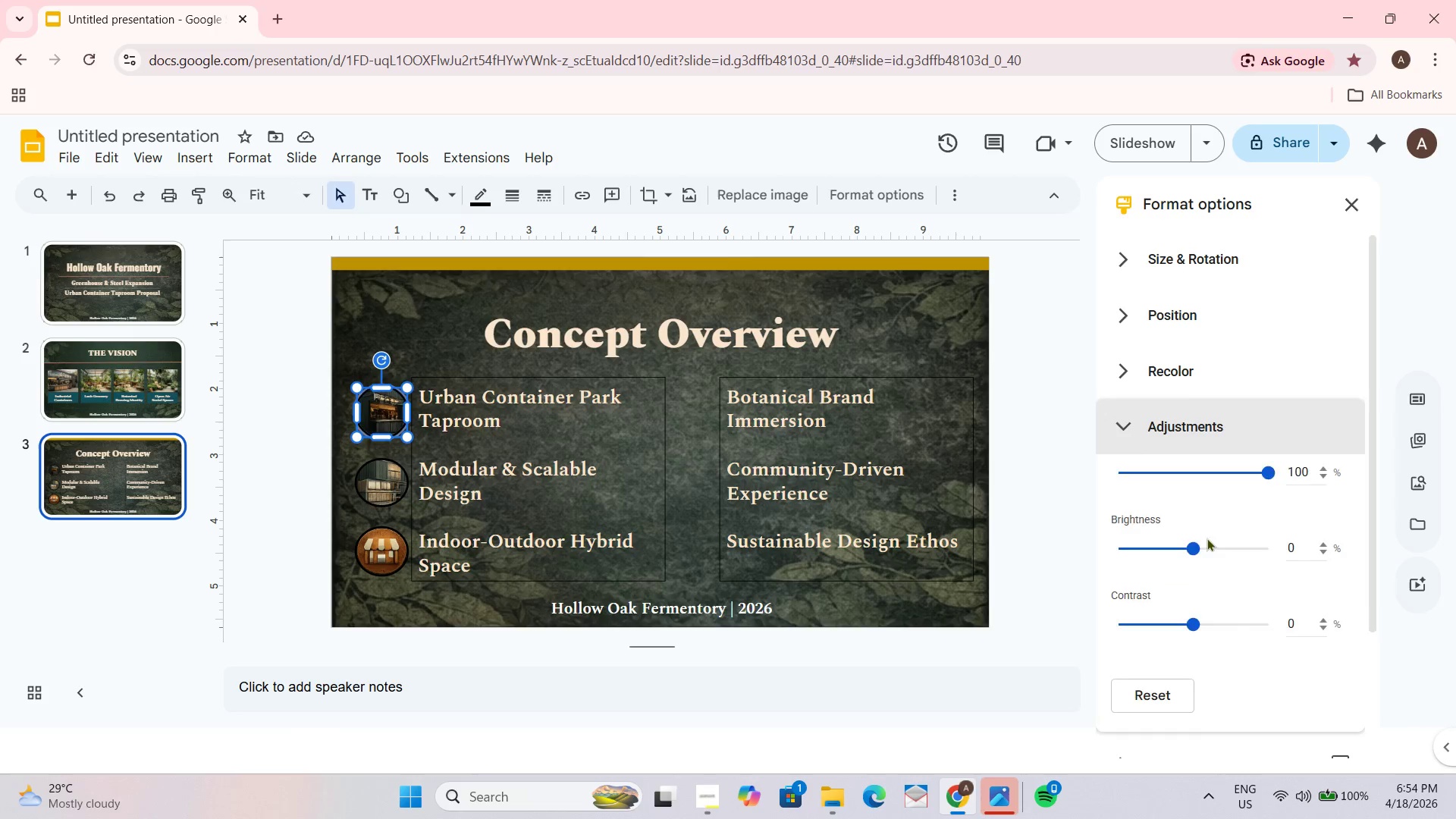 
left_click_drag(start_coordinate=[1193, 573], to_coordinate=[1222, 565])
 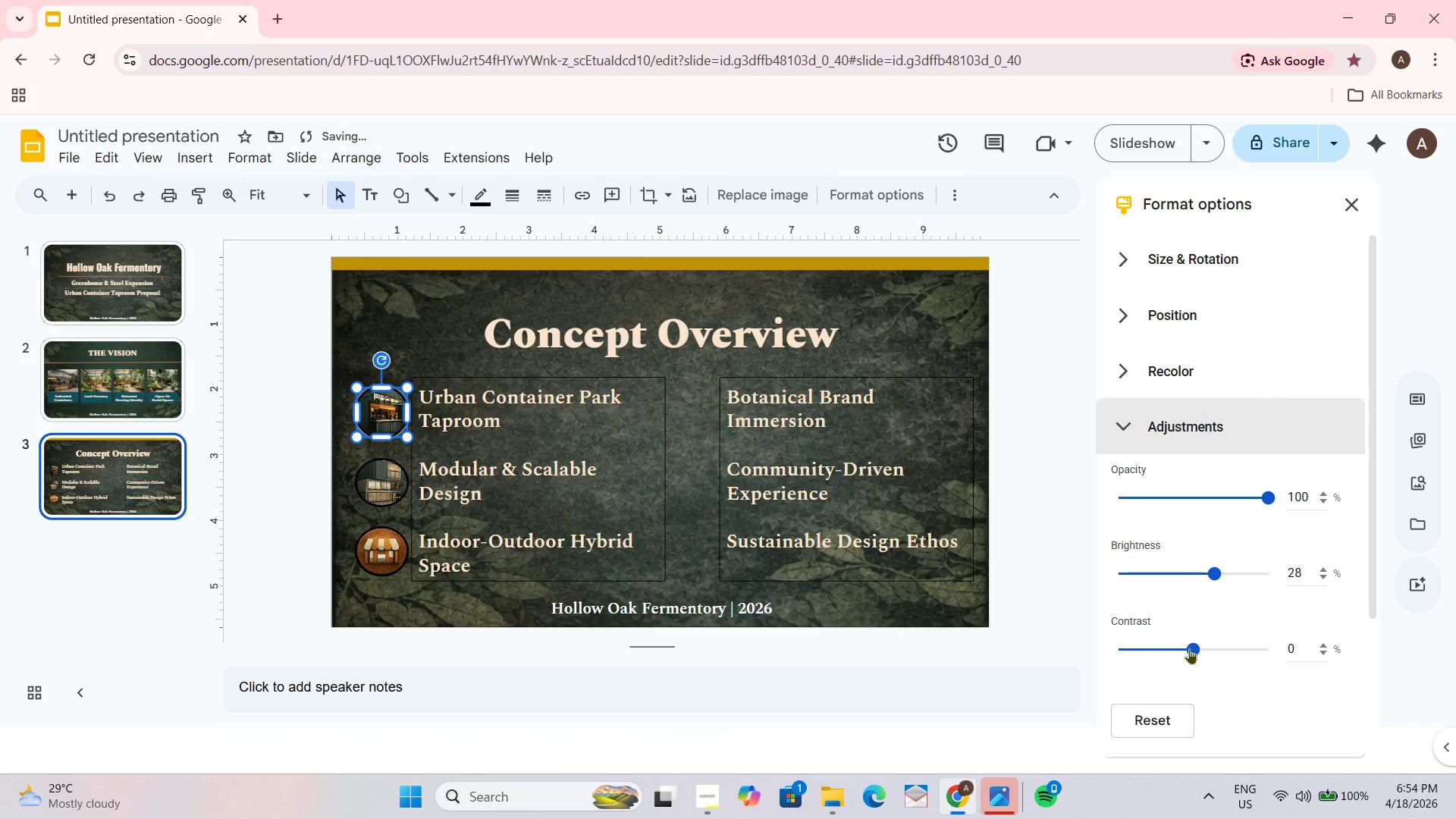 
left_click_drag(start_coordinate=[1189, 648], to_coordinate=[1178, 640])
 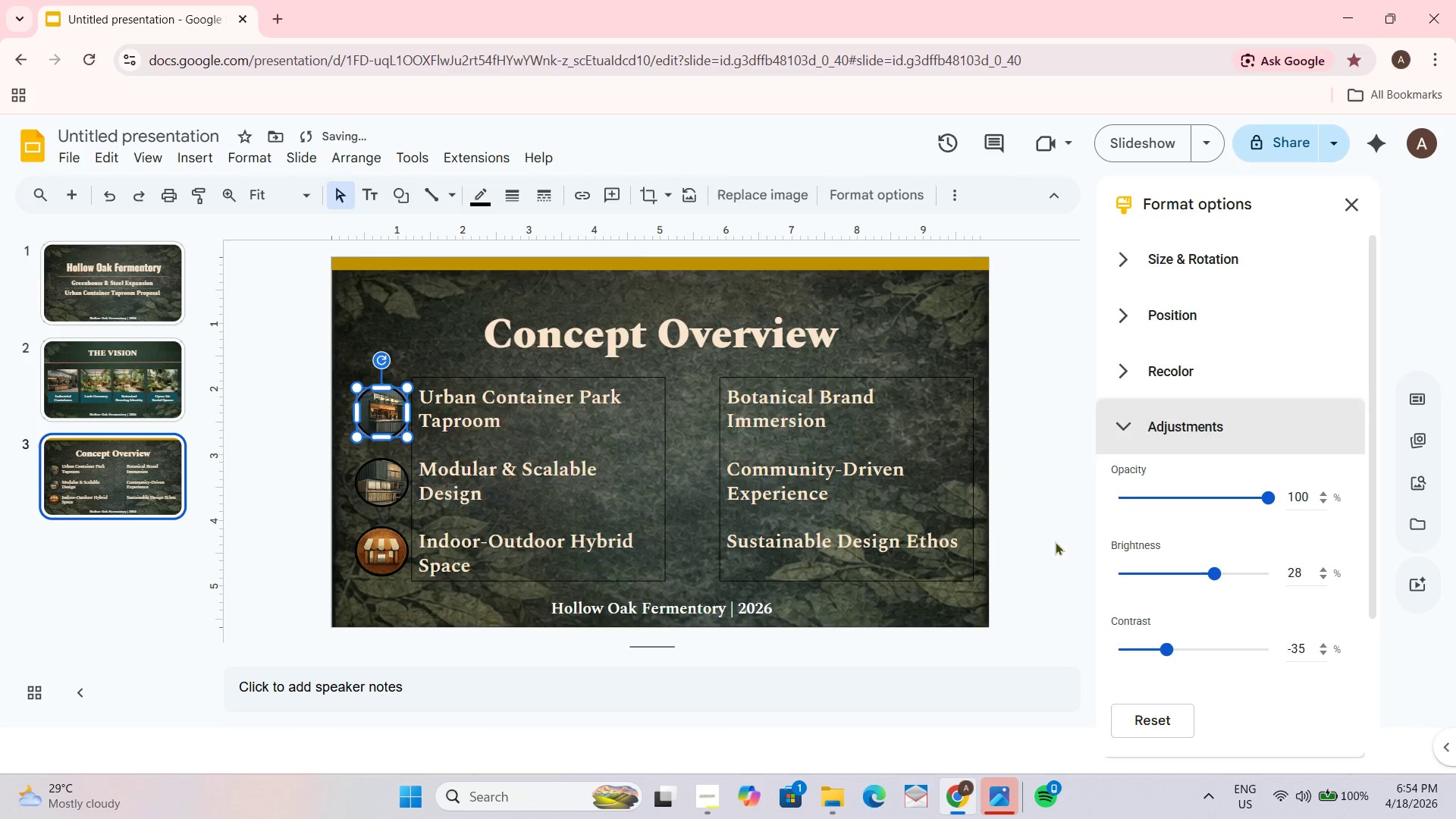 
left_click([1040, 538])
 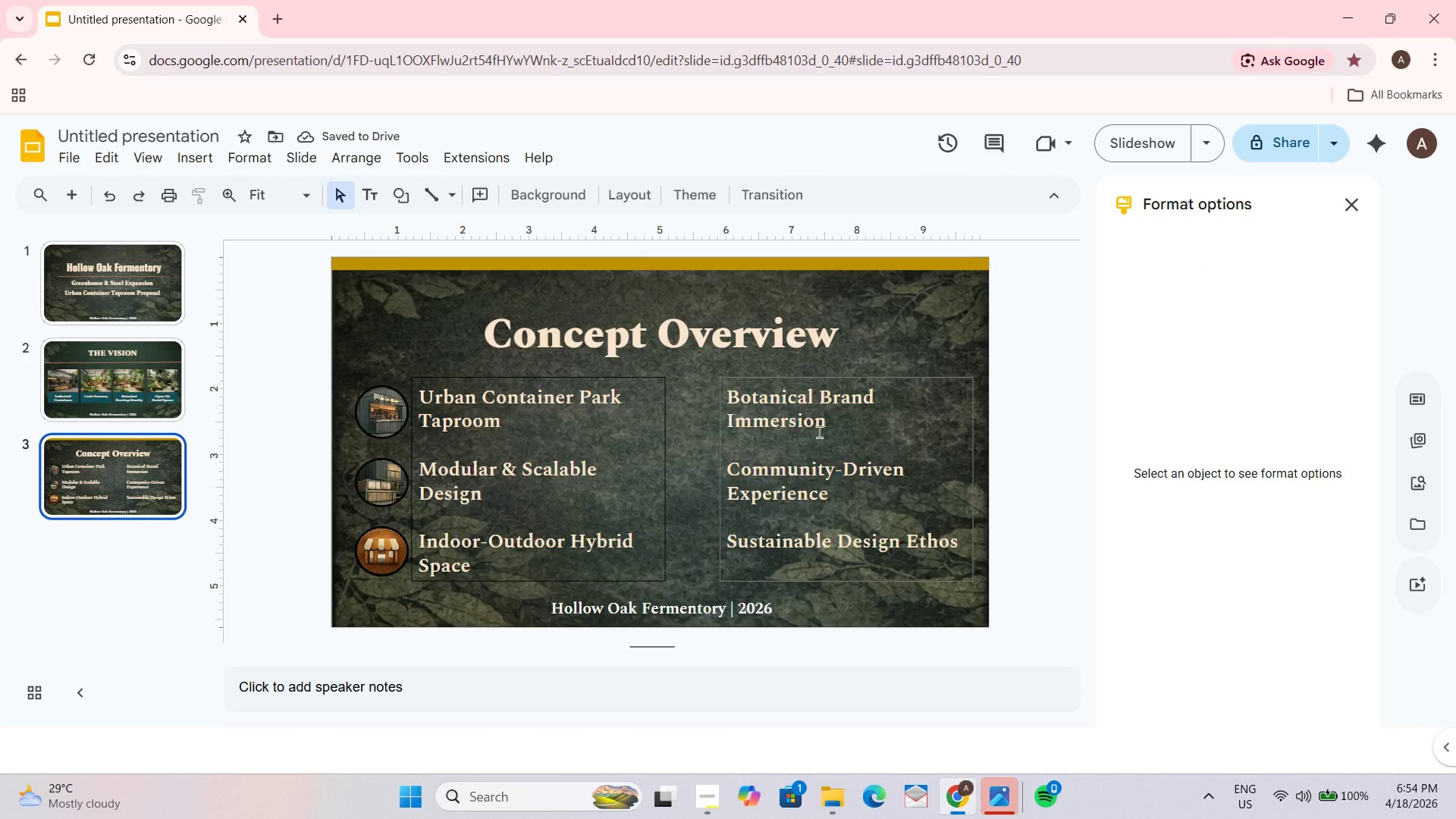 
left_click([1353, 203])
 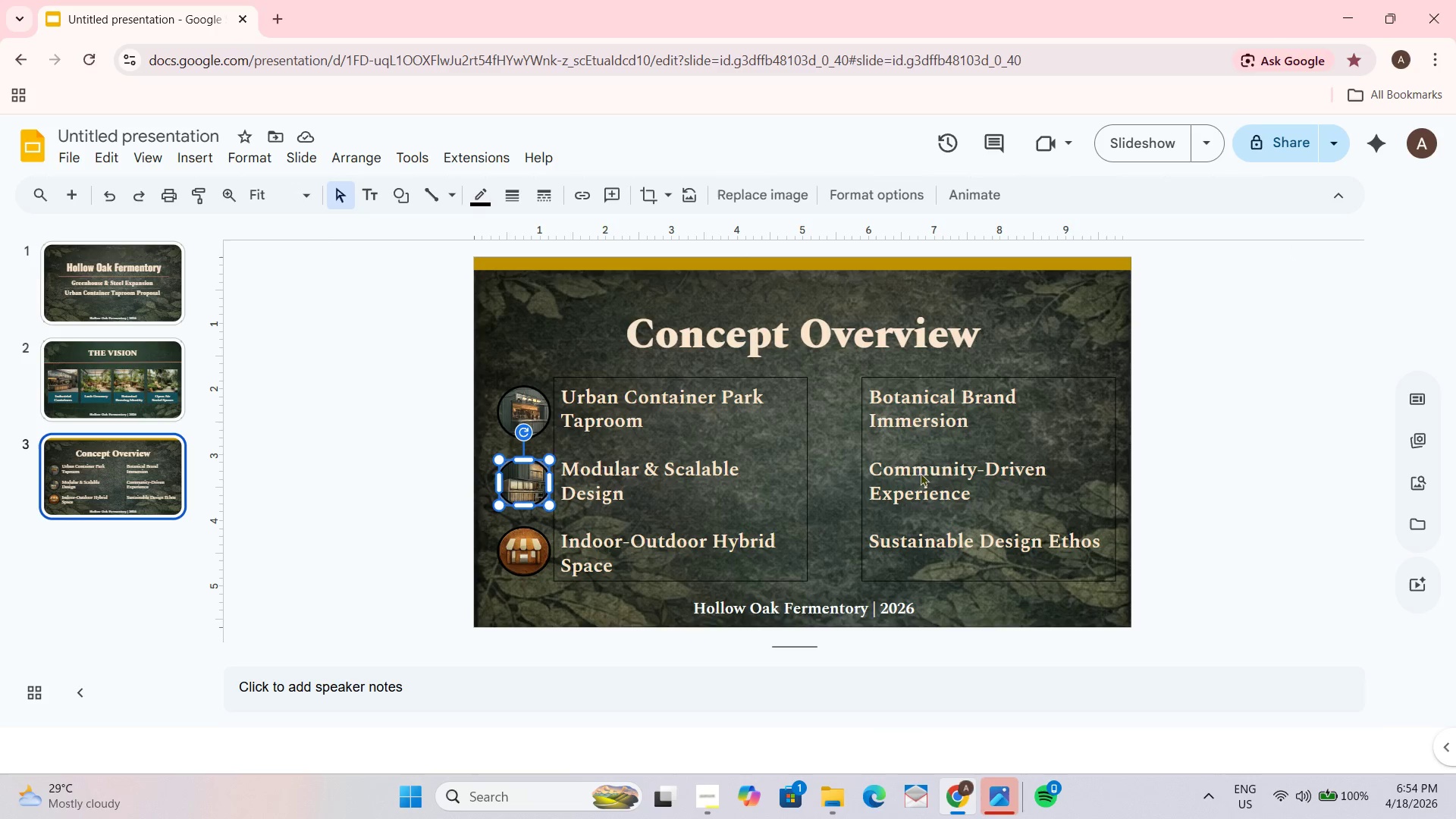 
wait(5.55)
 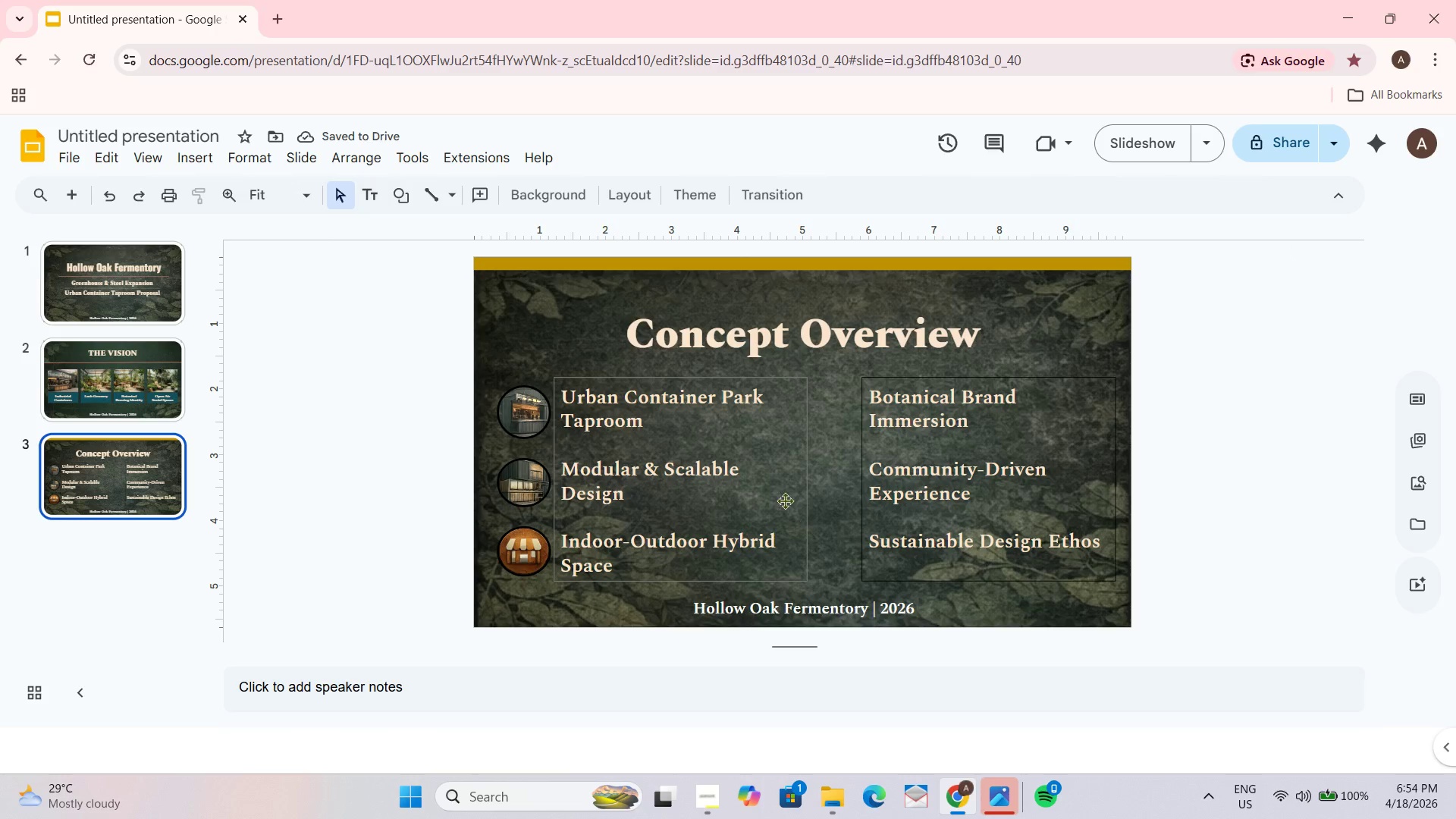 
left_click_drag(start_coordinate=[521, 410], to_coordinate=[522, 403])
 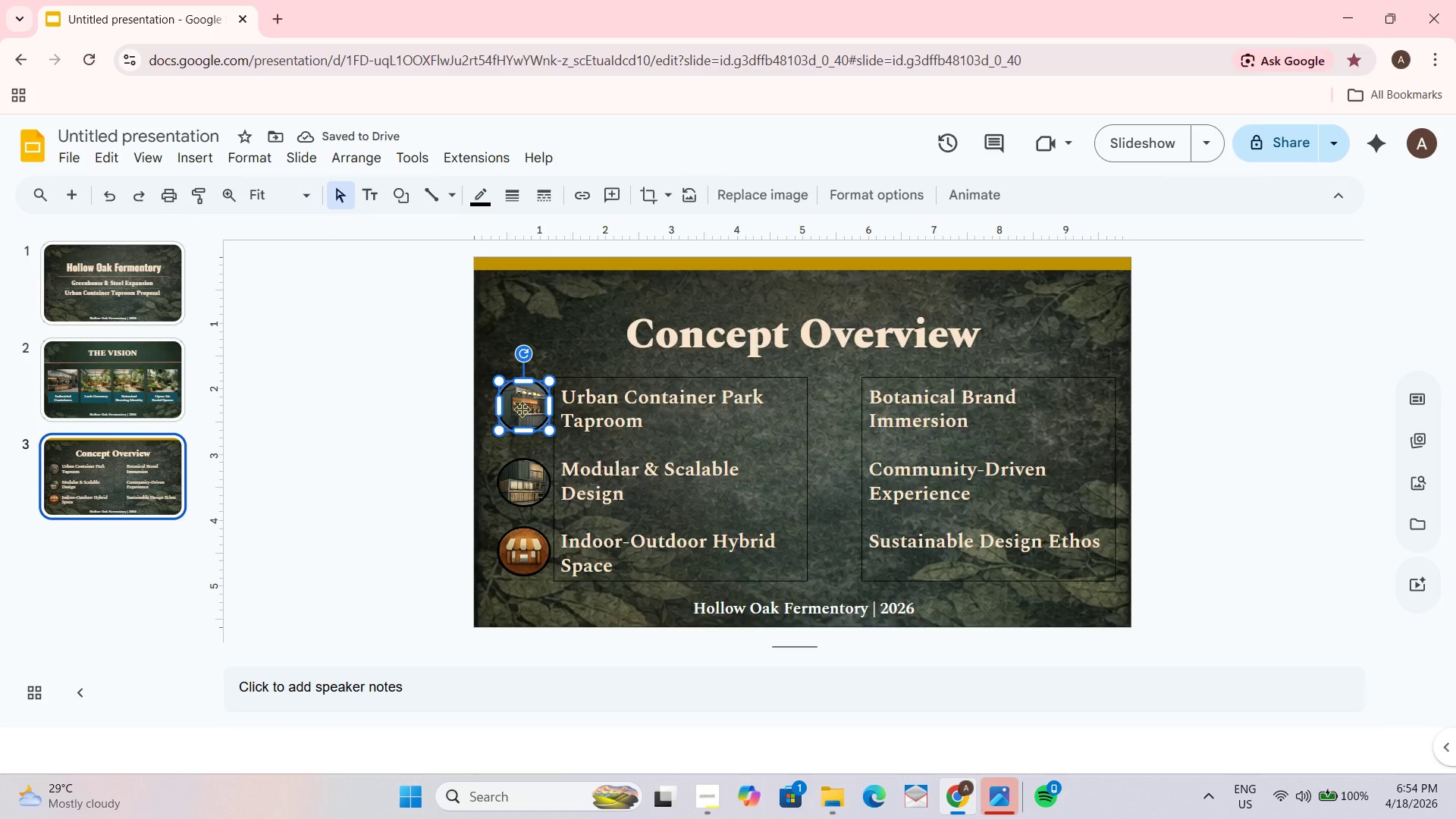 
left_click([1261, 397])
 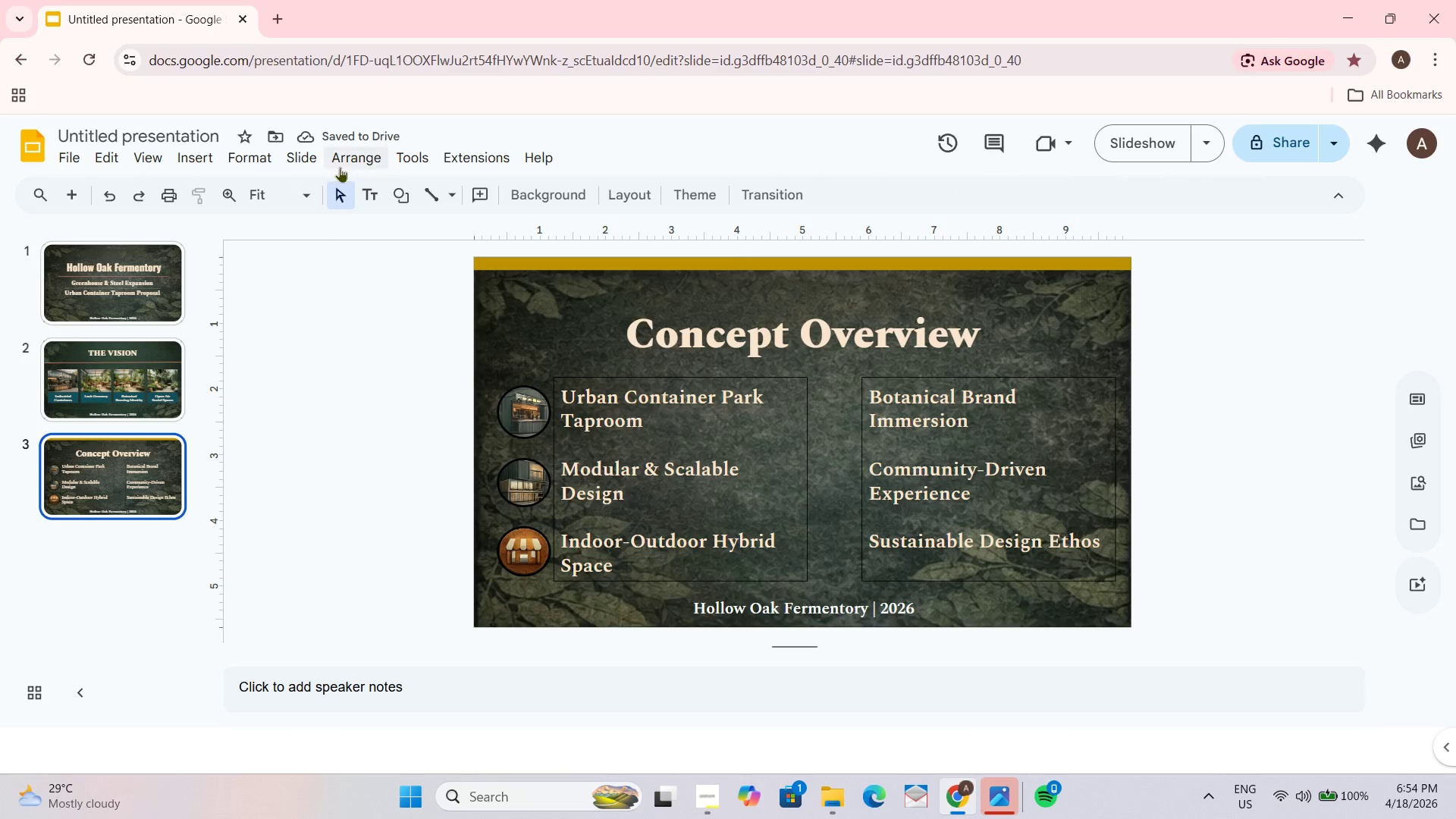 
left_click([205, 156])
 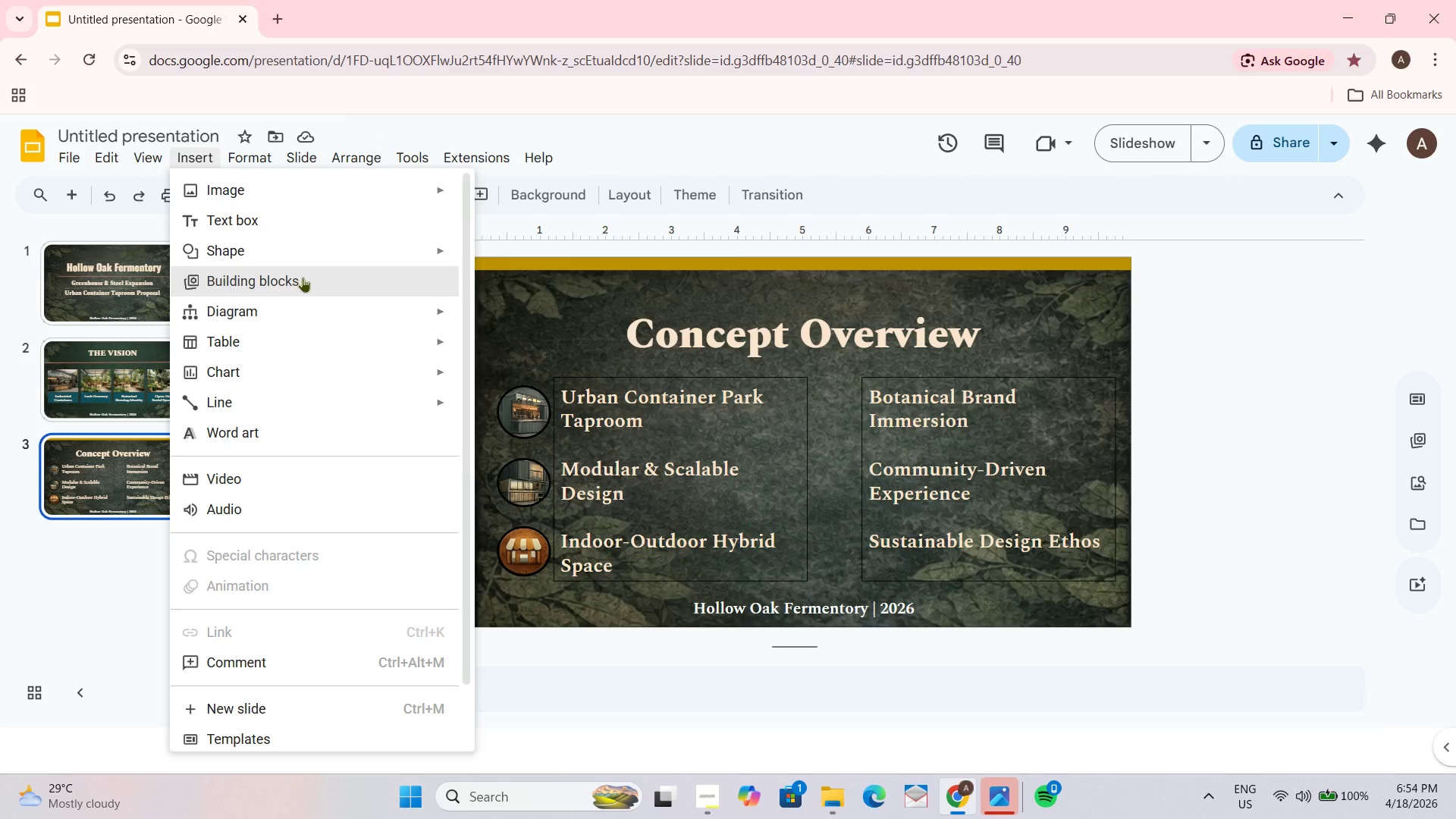 
left_click([826, 262])
 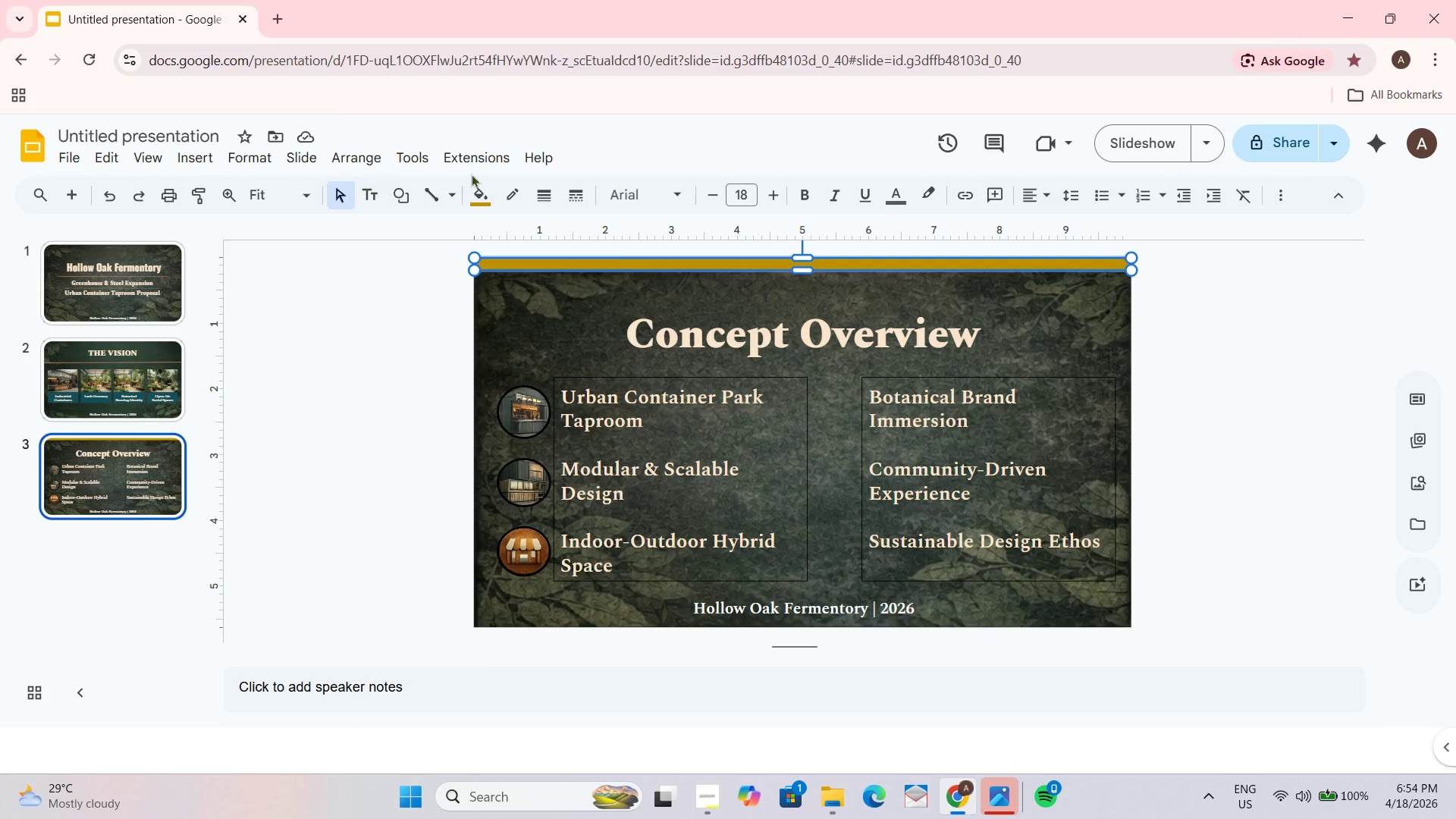 
left_click([475, 193])
 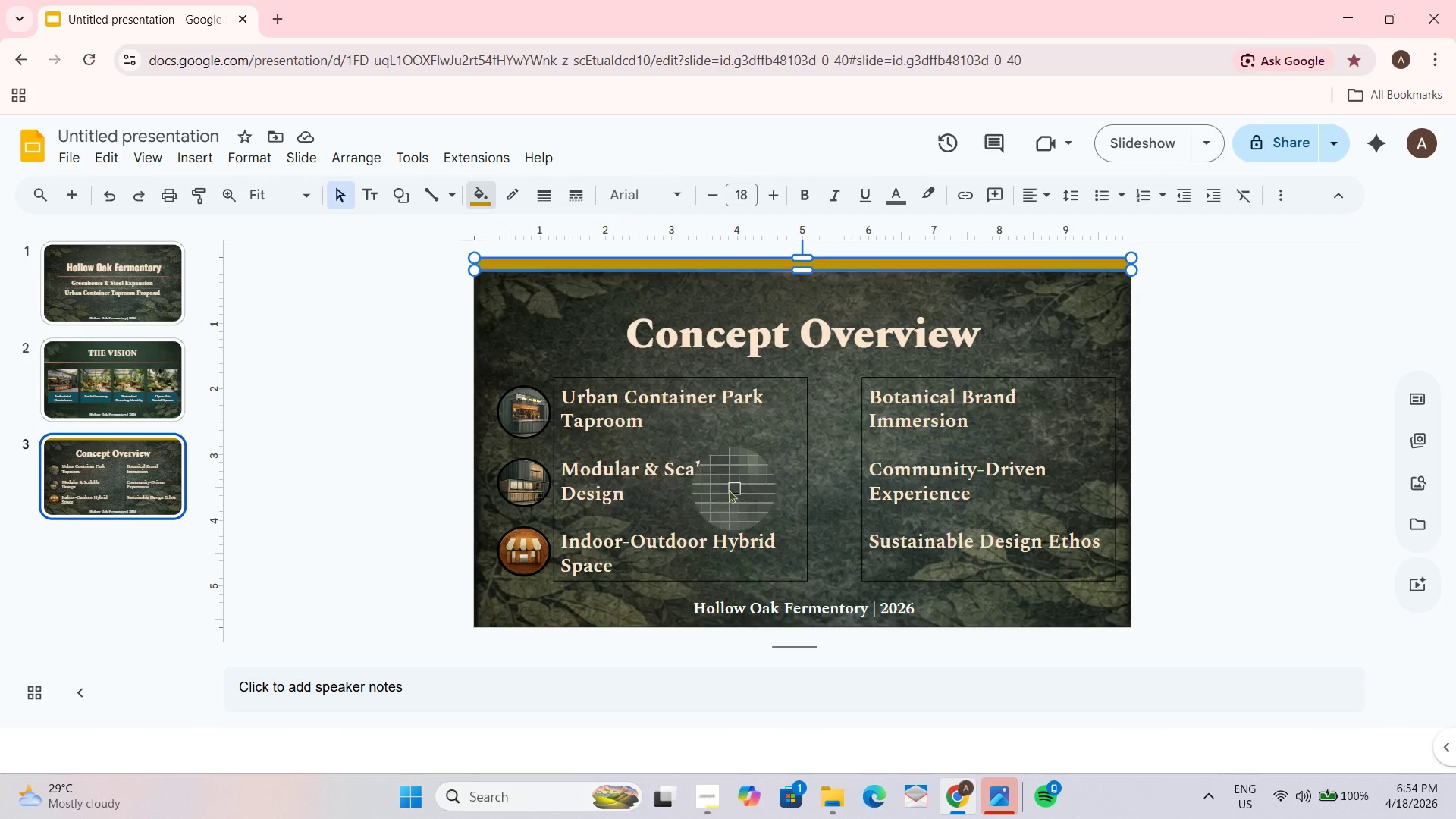 
wait(8.41)
 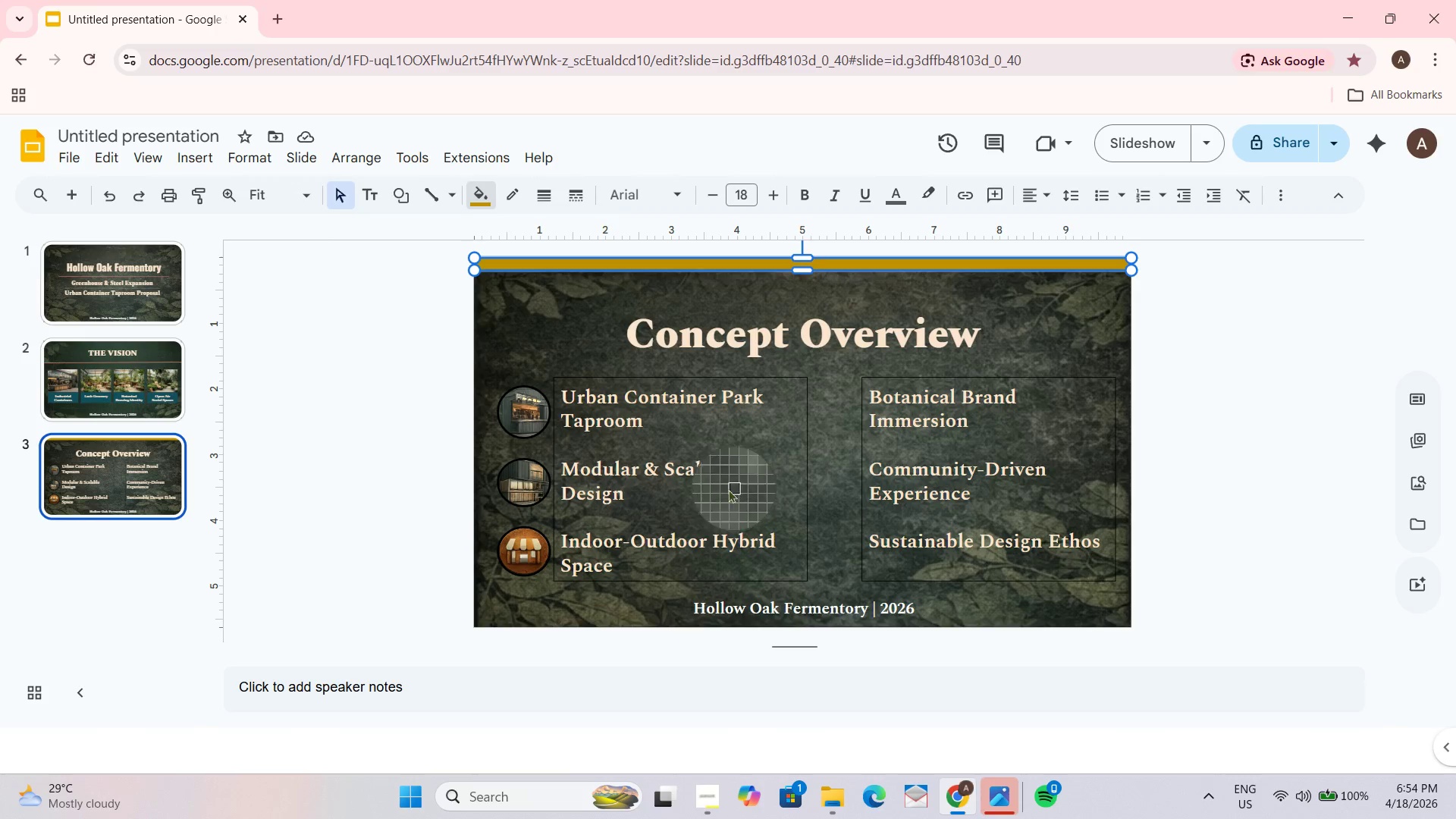 
left_click([525, 537])
 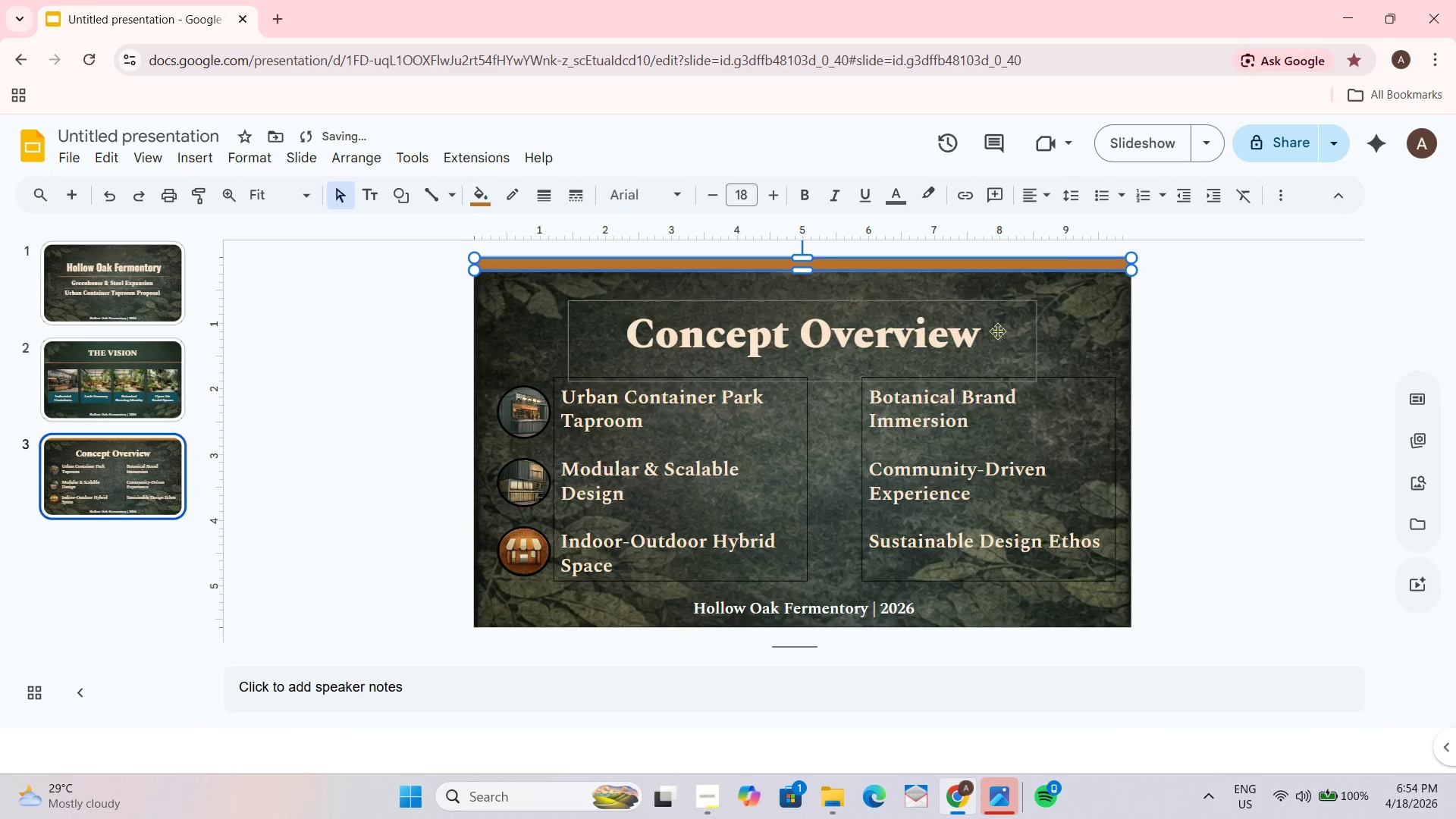 
left_click([1213, 315])
 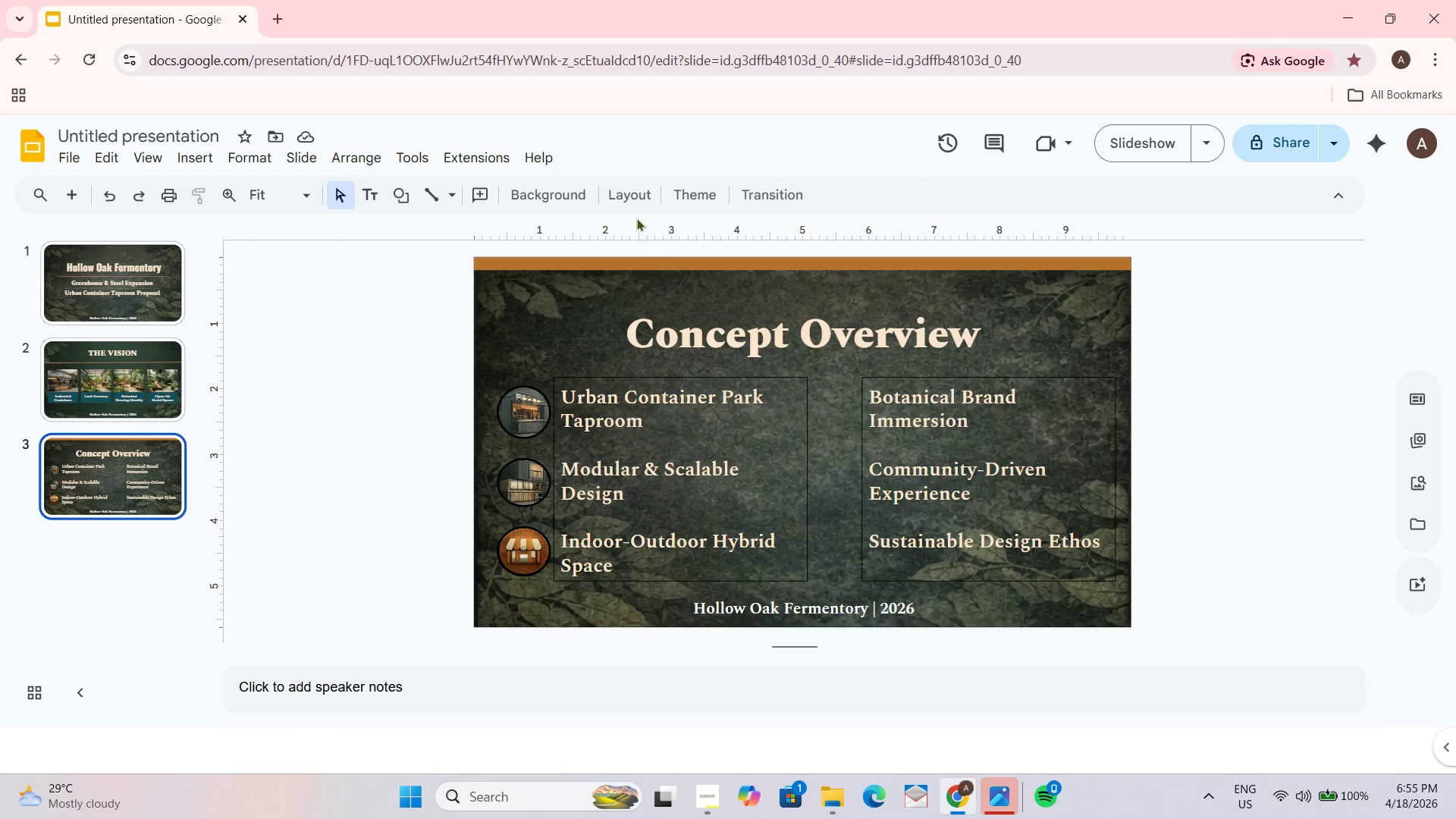 
wait(5.86)
 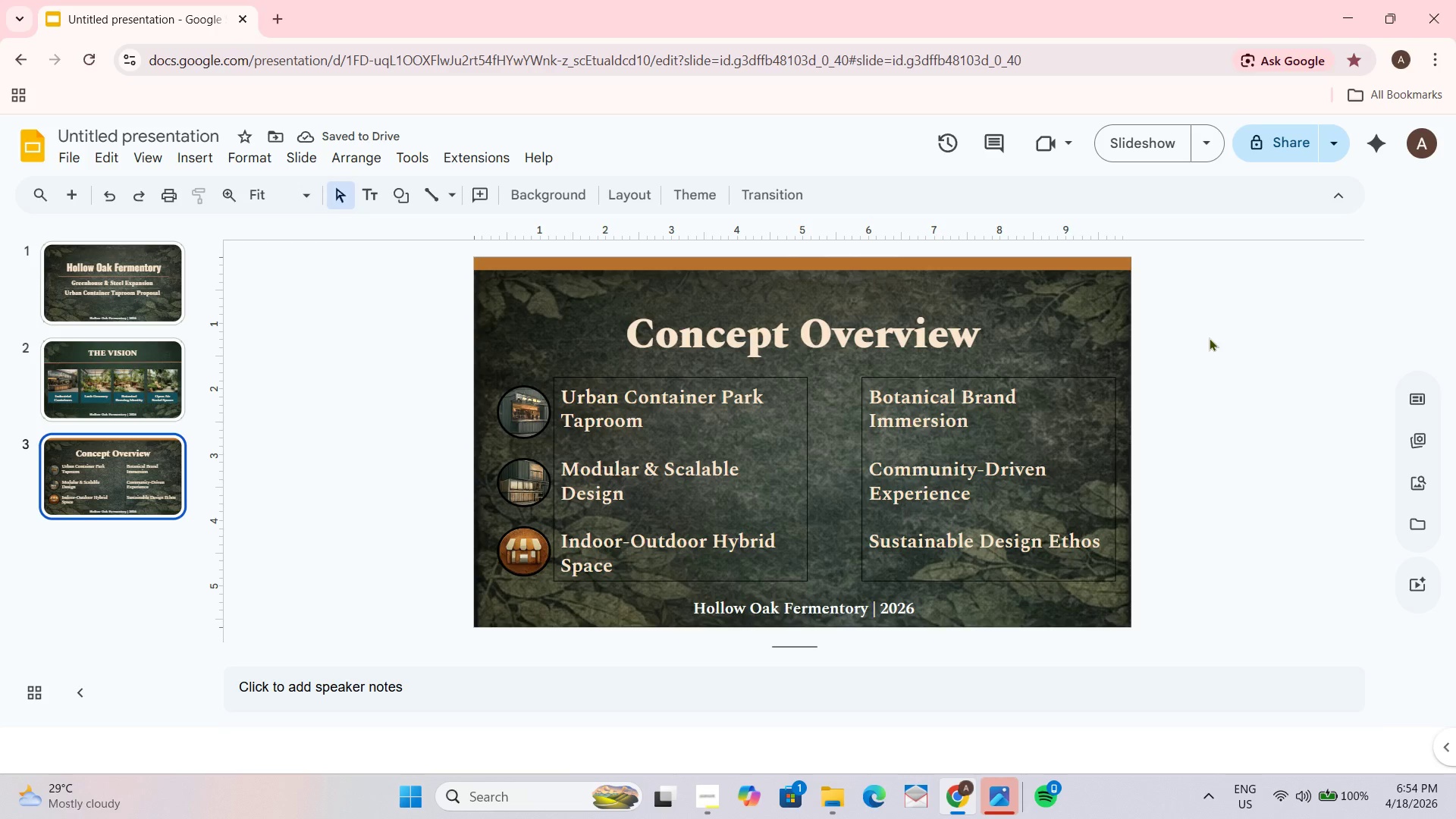 
left_click([190, 161])
 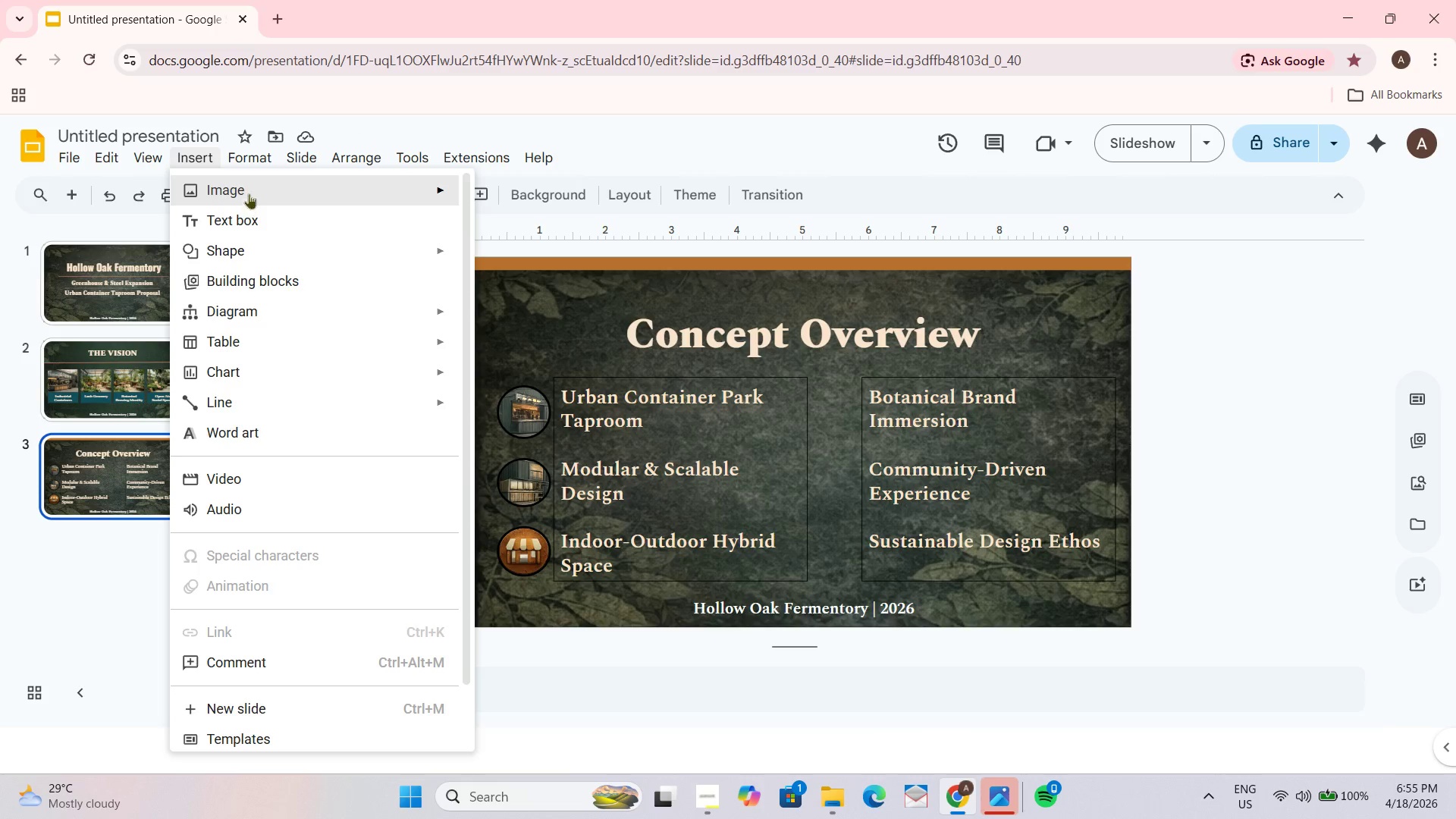 
left_click([249, 183])
 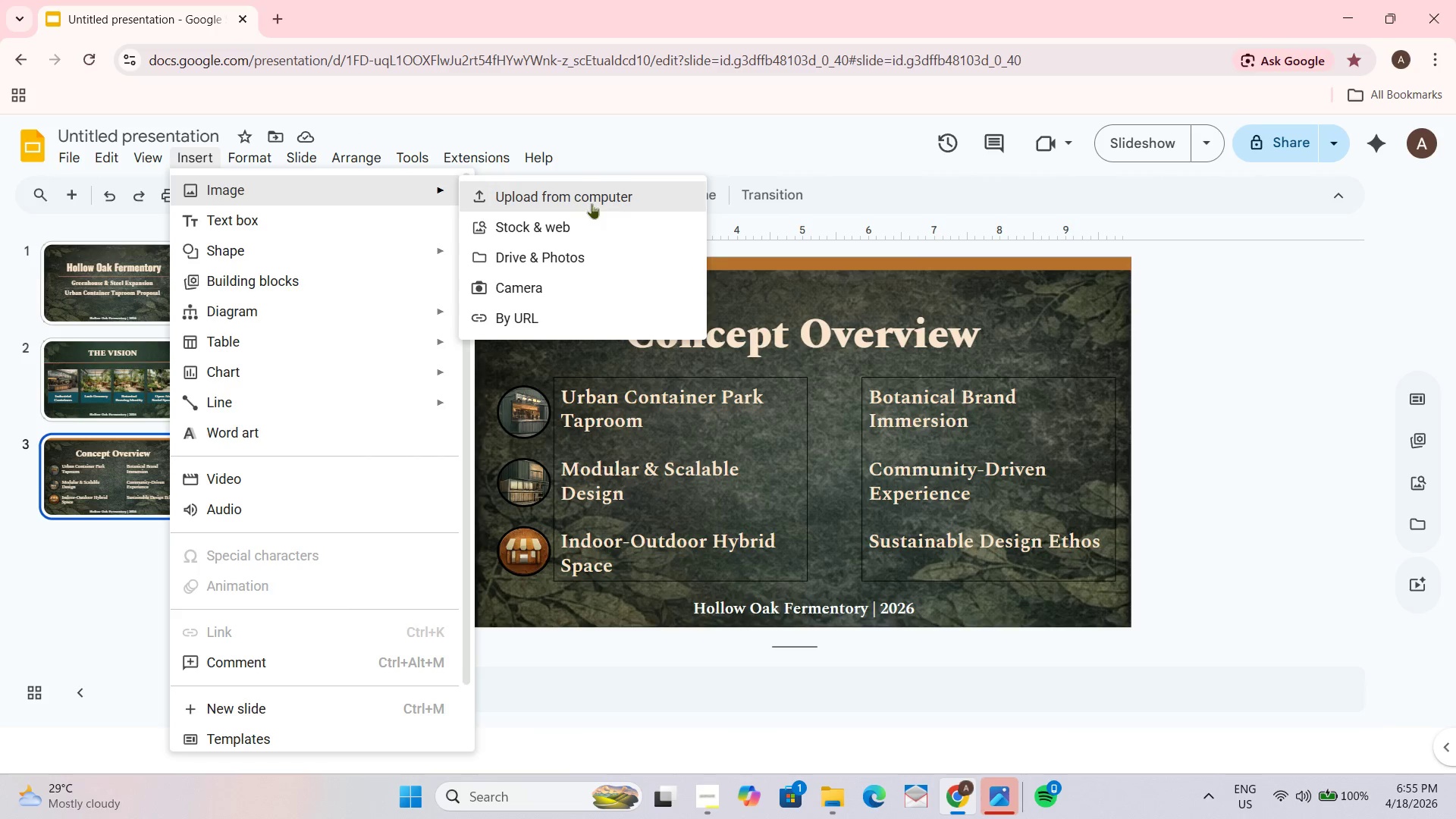 
left_click([592, 199])
 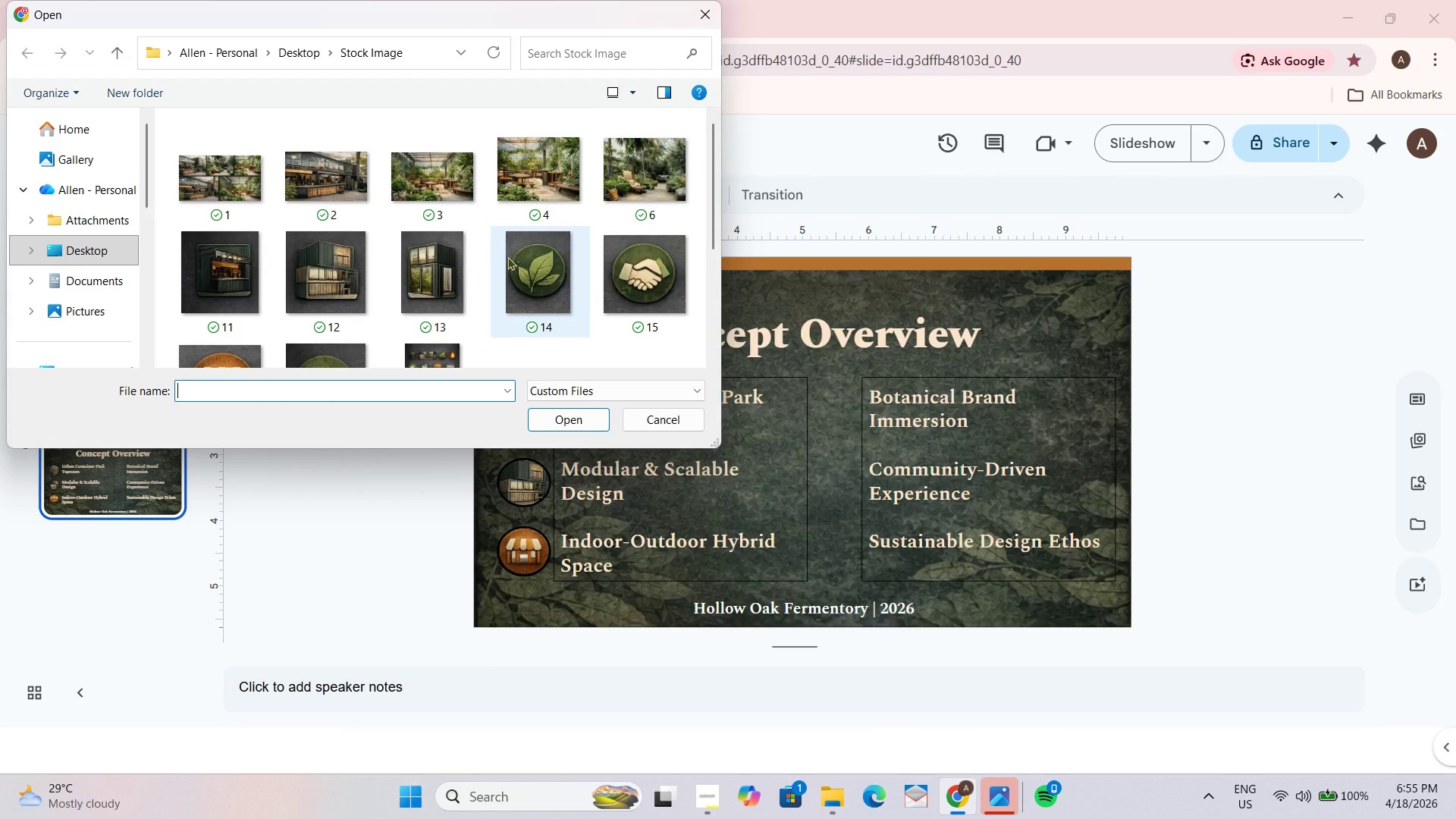 
left_click([507, 254])
 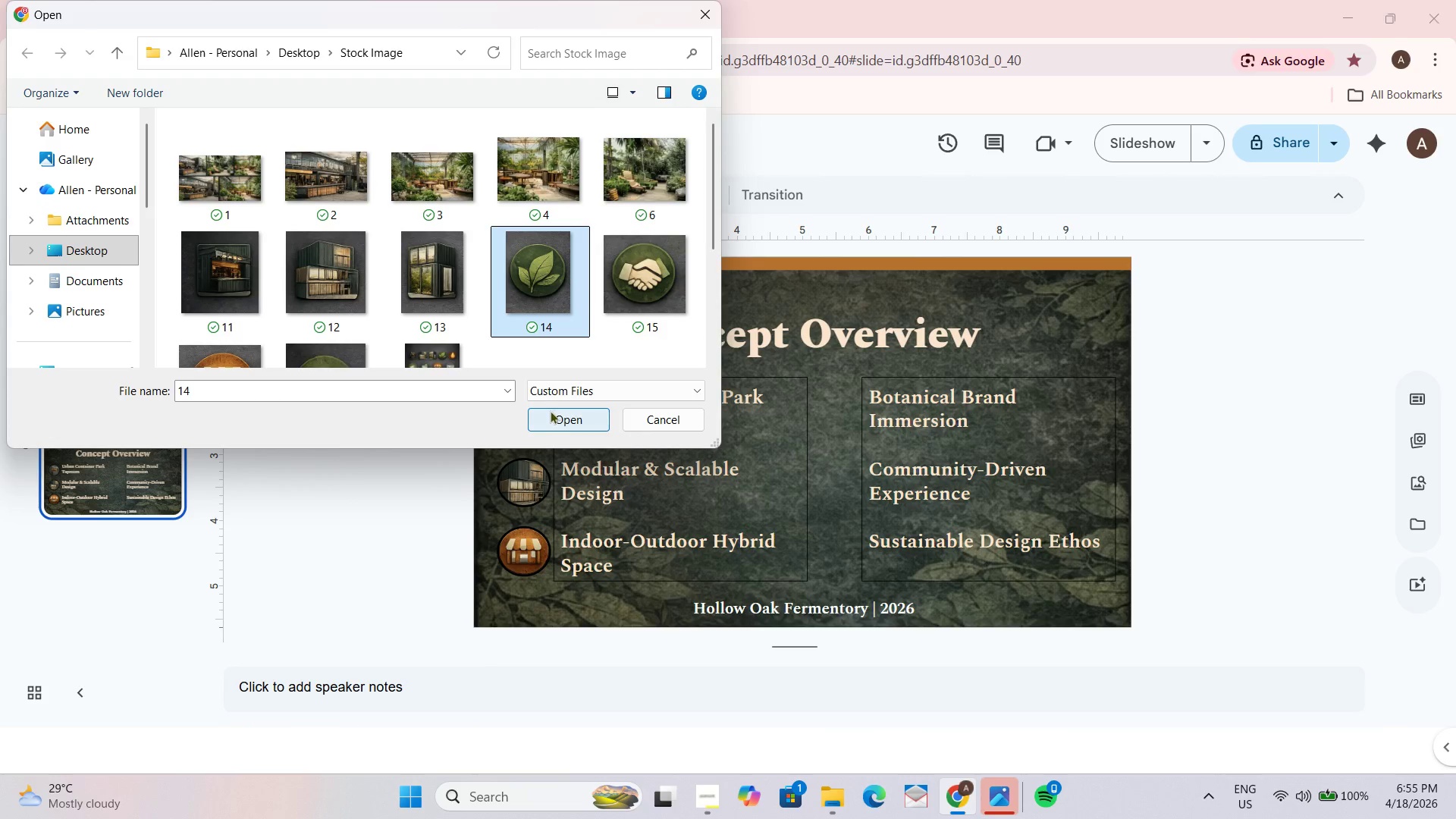 
left_click([552, 416])
 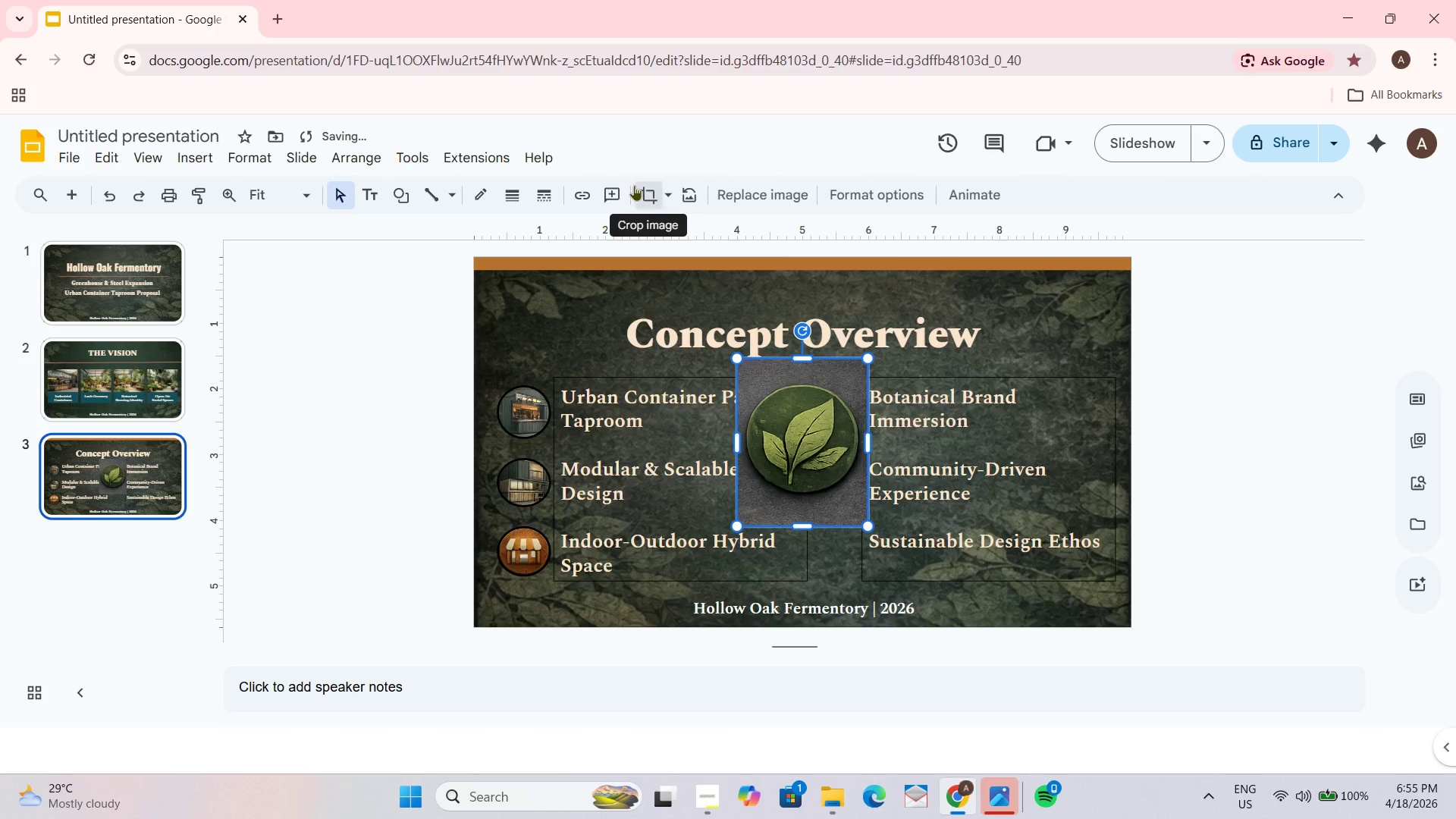 
left_click([648, 197])
 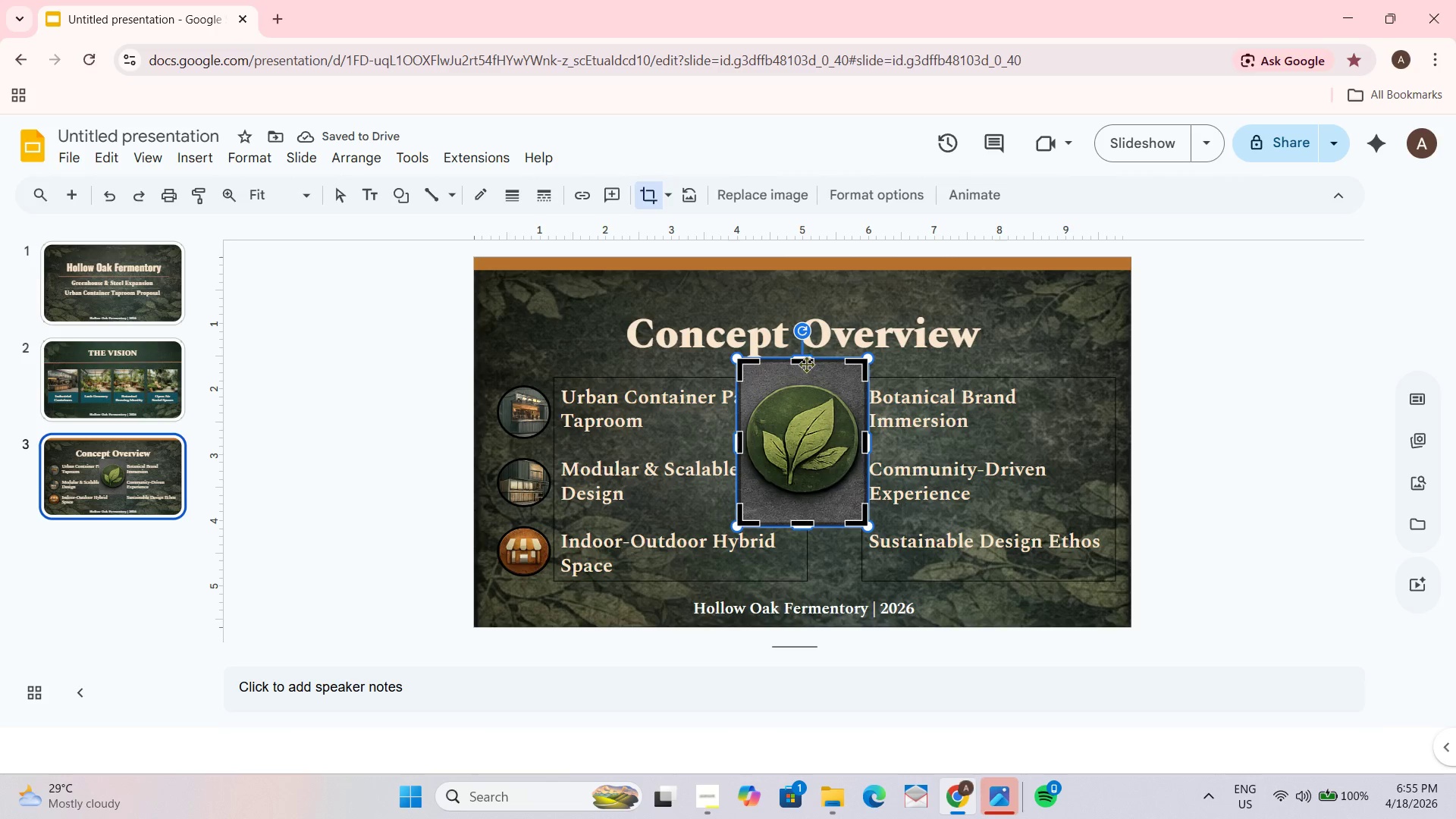 
left_click_drag(start_coordinate=[806, 362], to_coordinate=[803, 387])
 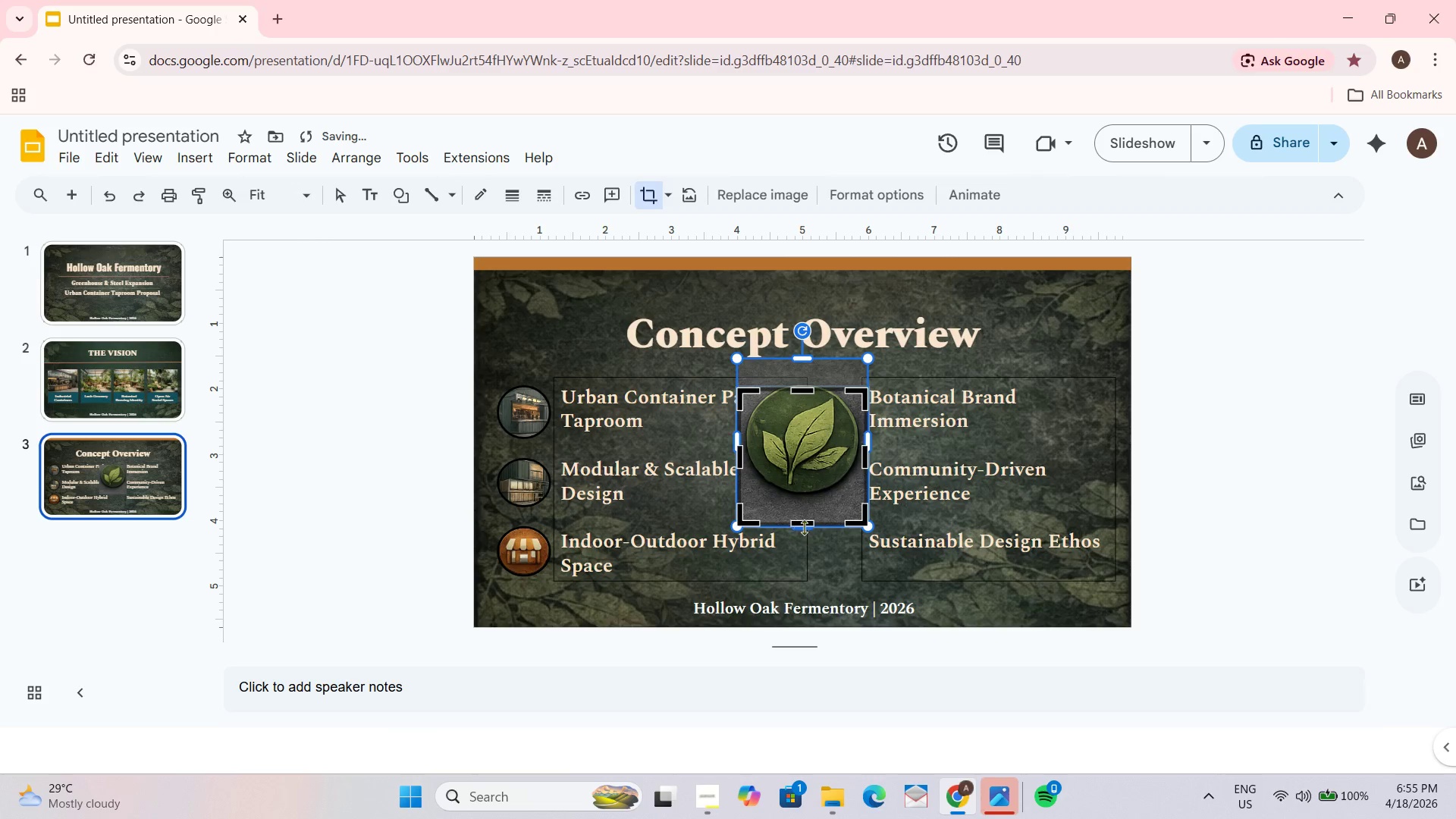 
left_click_drag(start_coordinate=[804, 522], to_coordinate=[809, 494])
 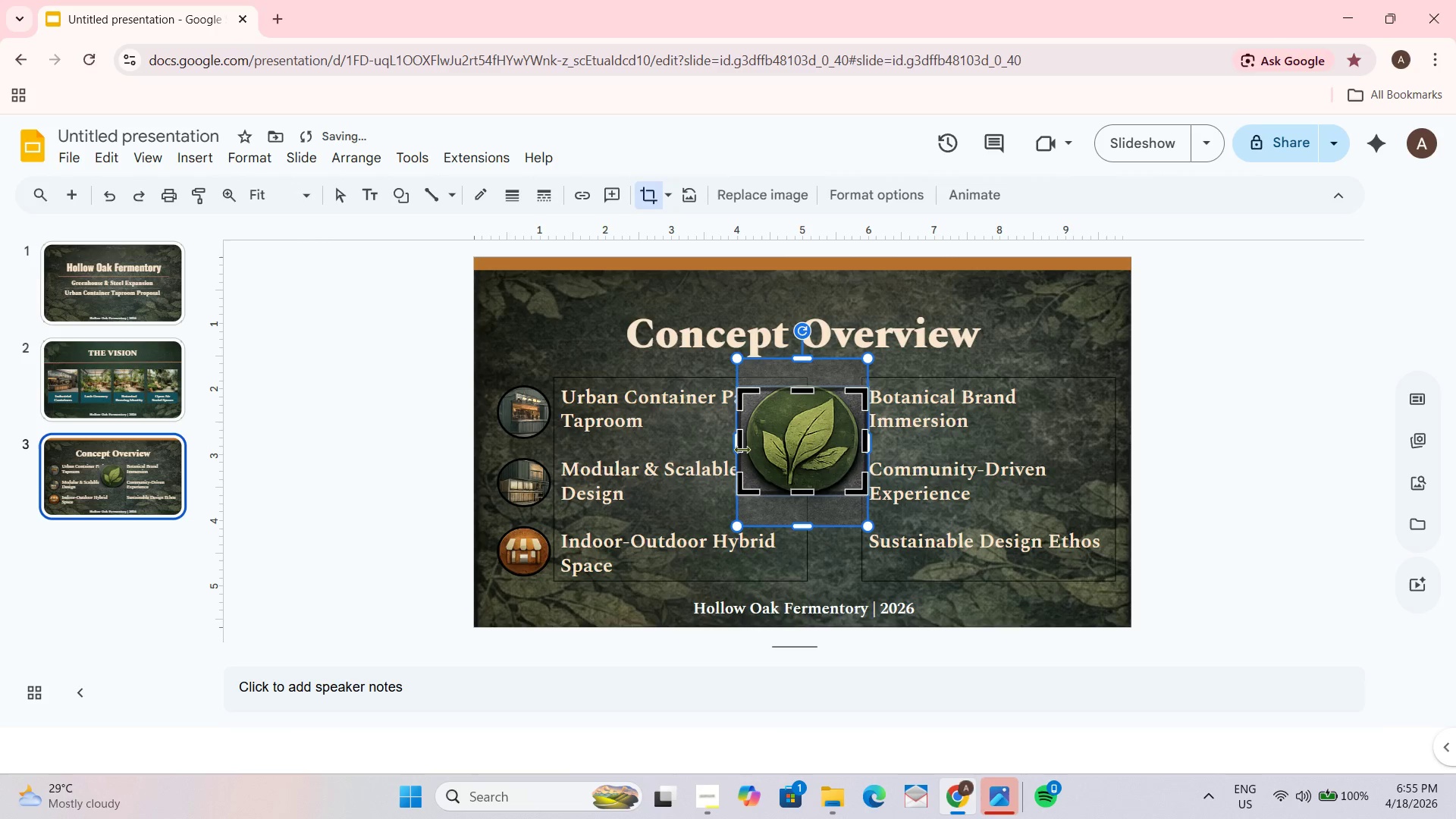 
left_click_drag(start_coordinate=[742, 447], to_coordinate=[745, 446])
 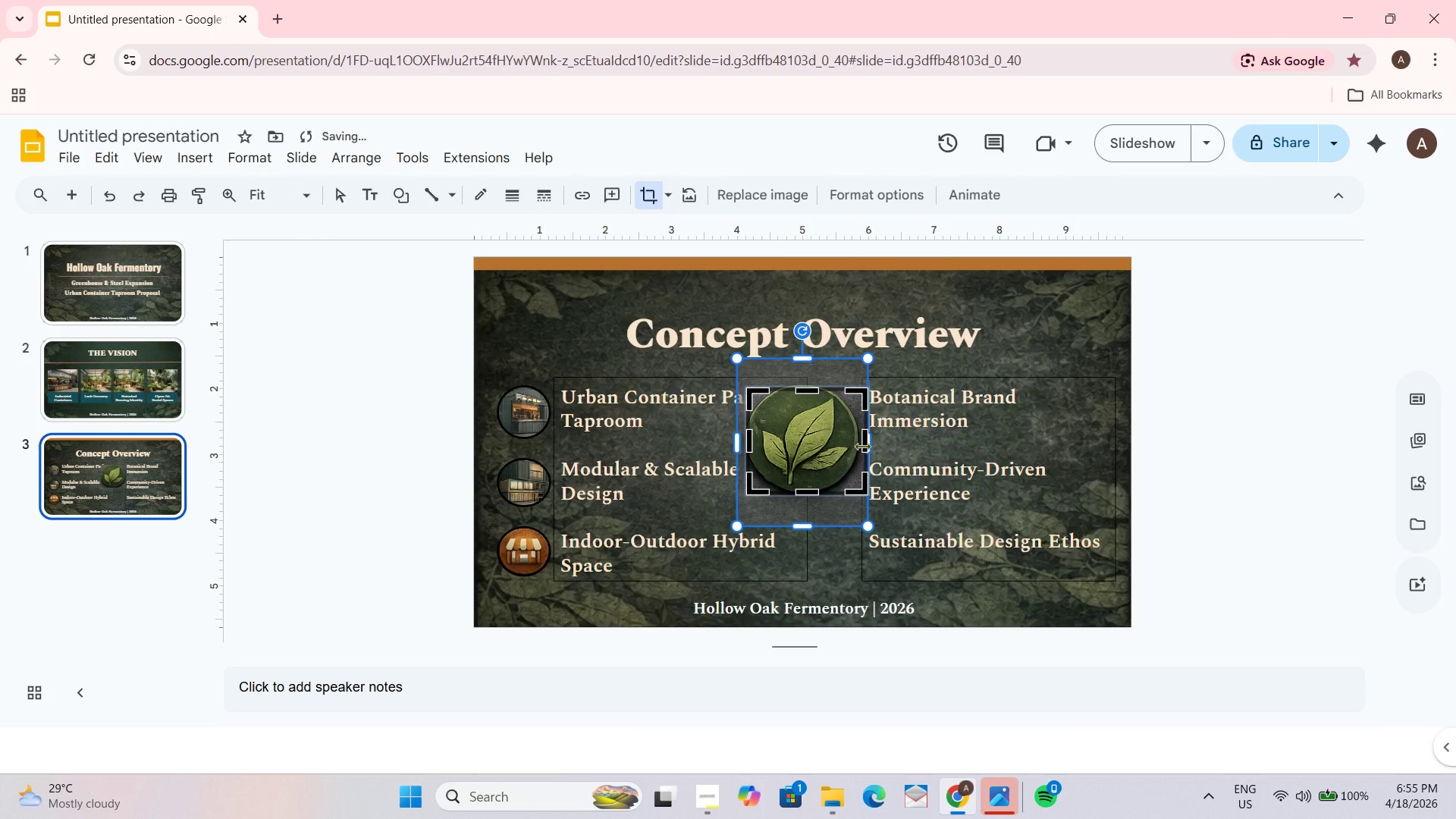 
left_click_drag(start_coordinate=[862, 446], to_coordinate=[858, 441])
 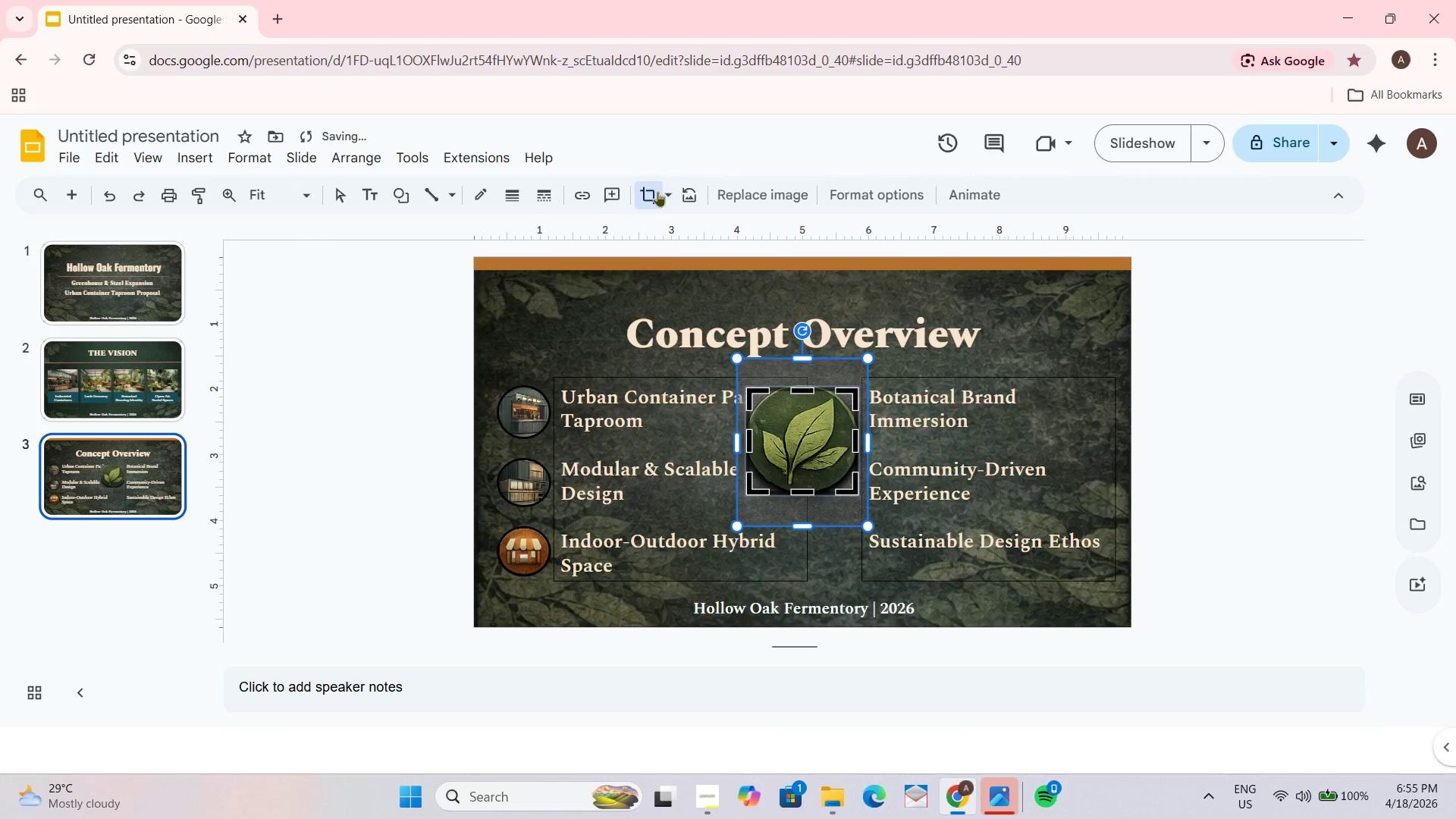 
left_click([665, 189])
 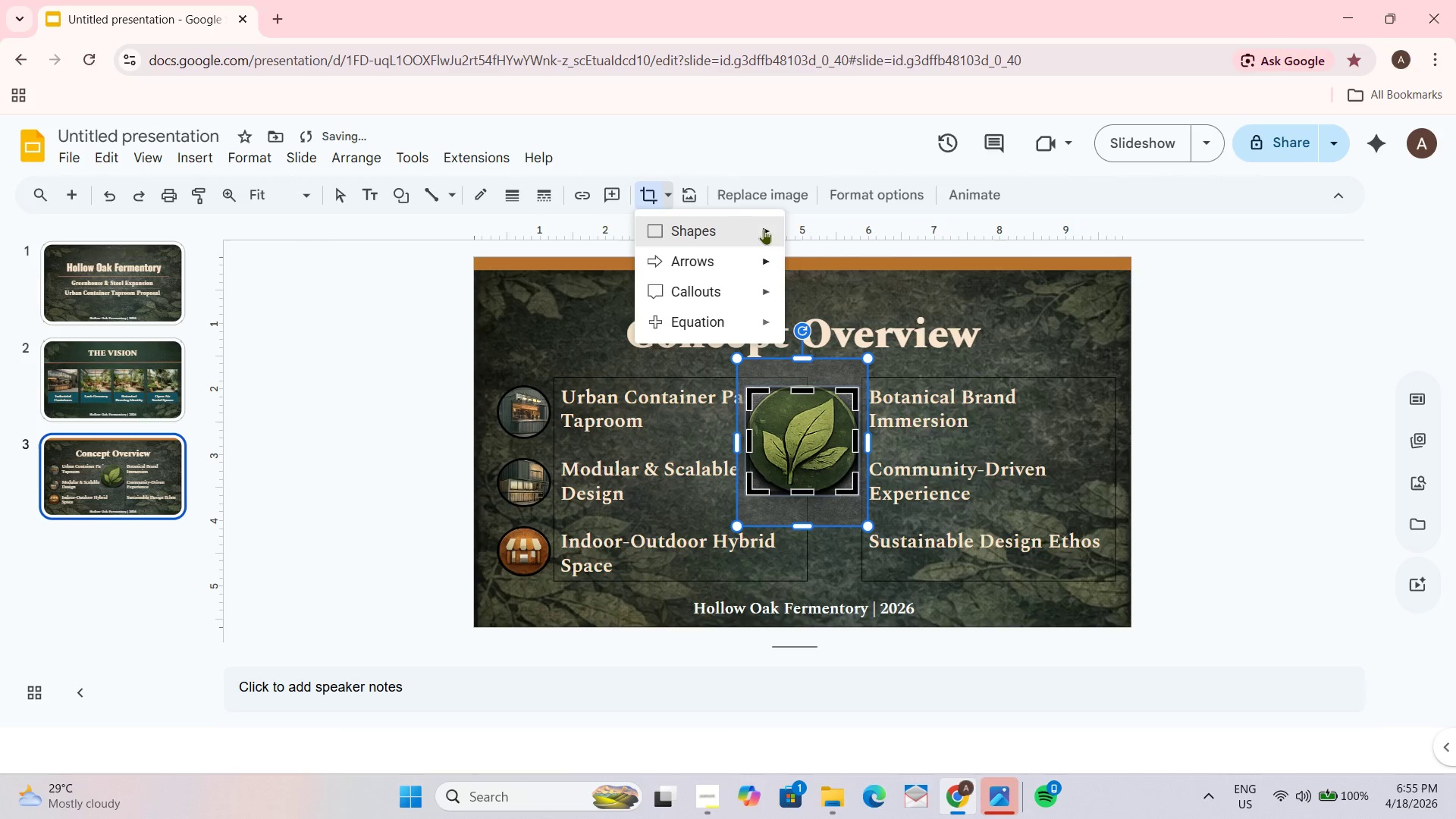 
left_click([762, 232])
 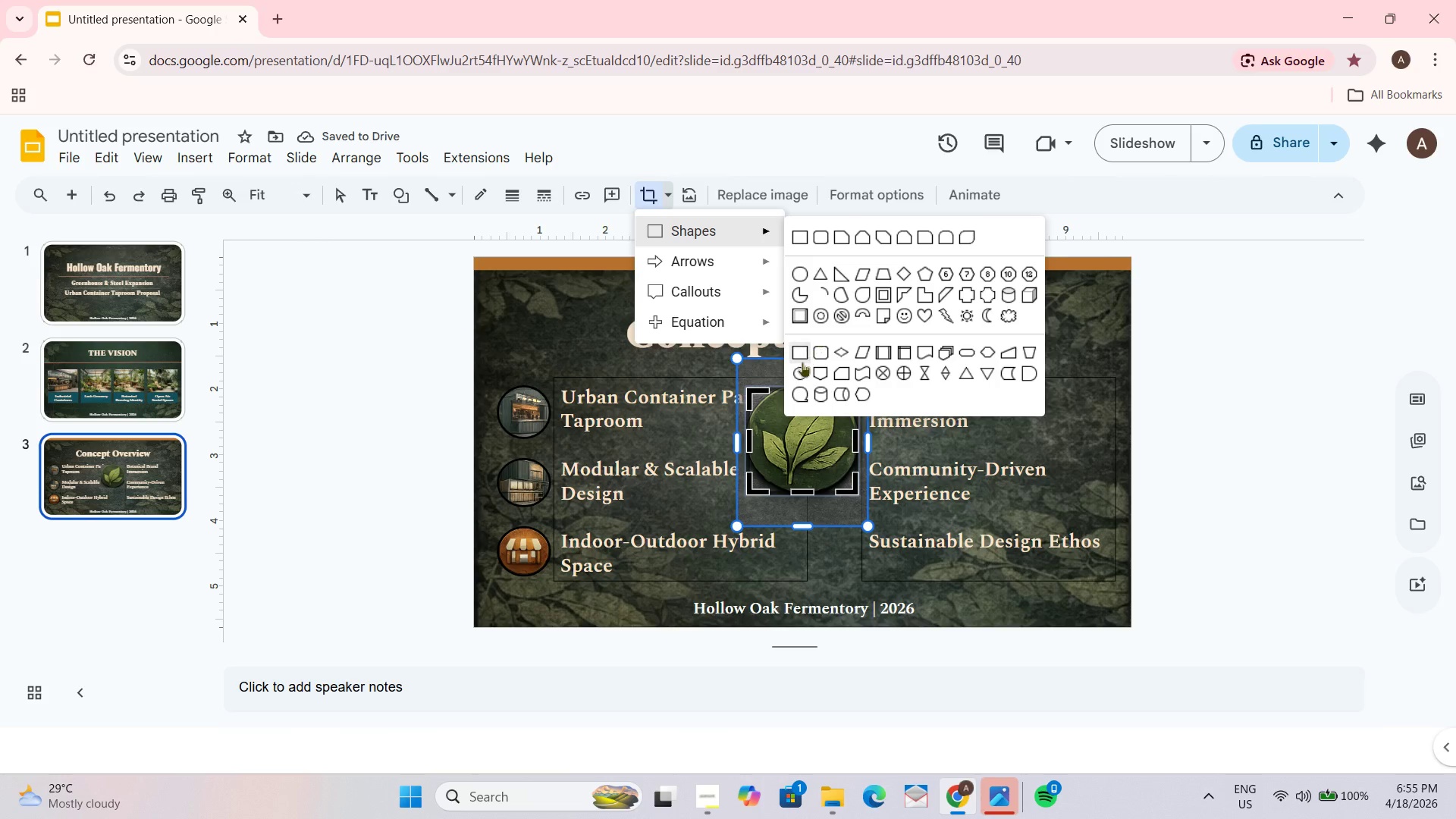 
left_click([803, 369])
 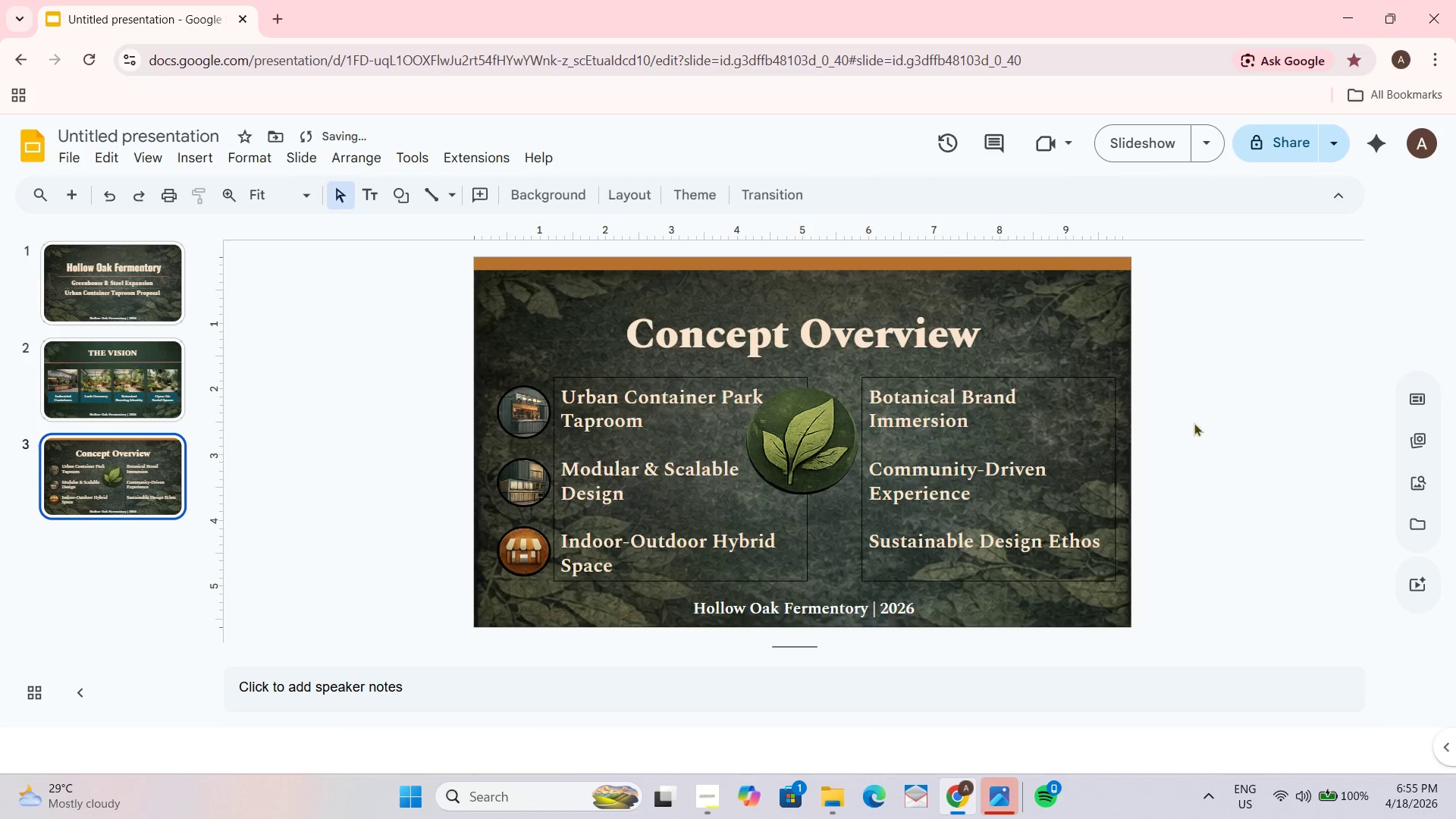 
left_click([818, 430])
 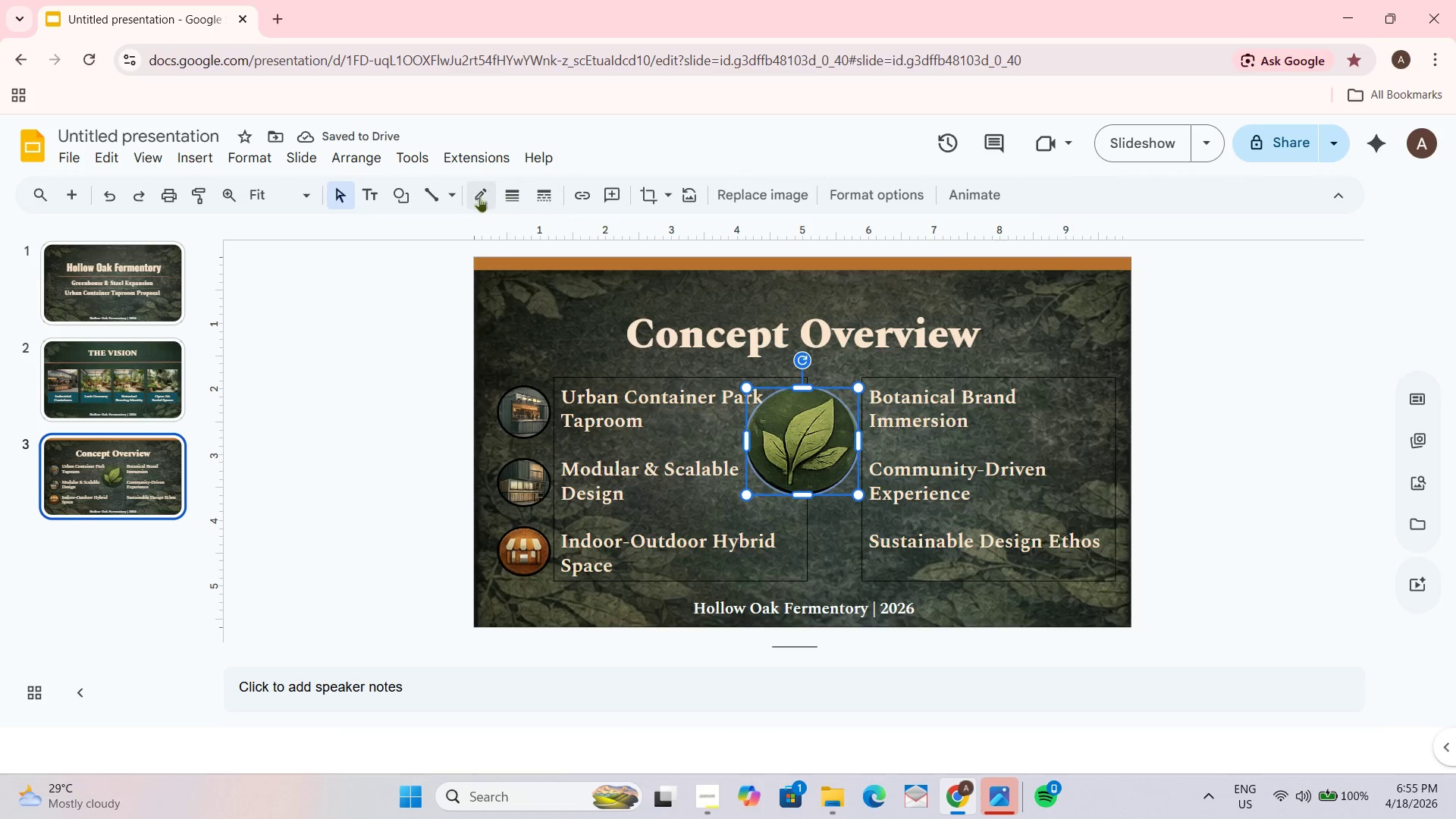 
left_click([519, 186])
 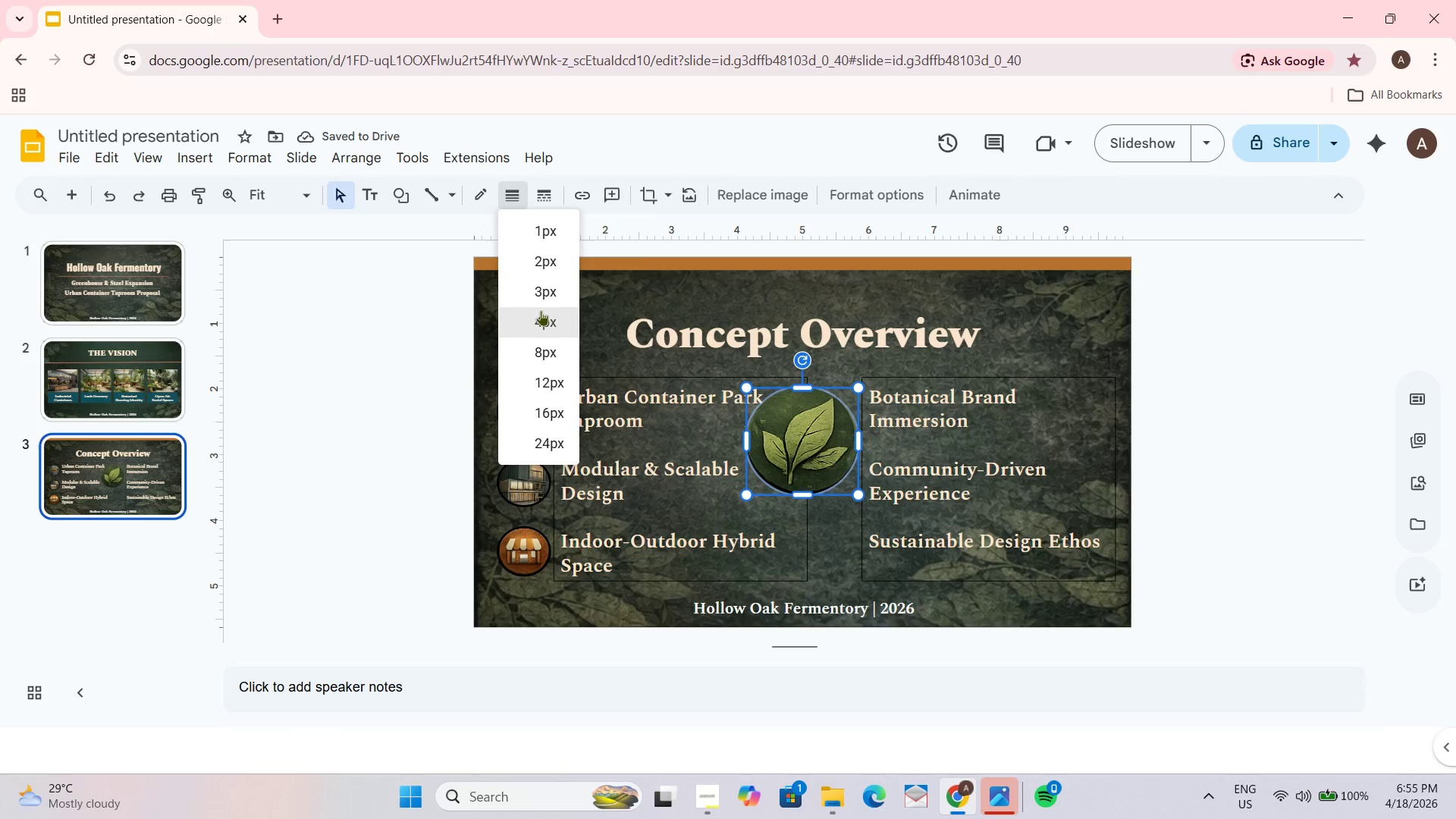 
left_click([543, 294])
 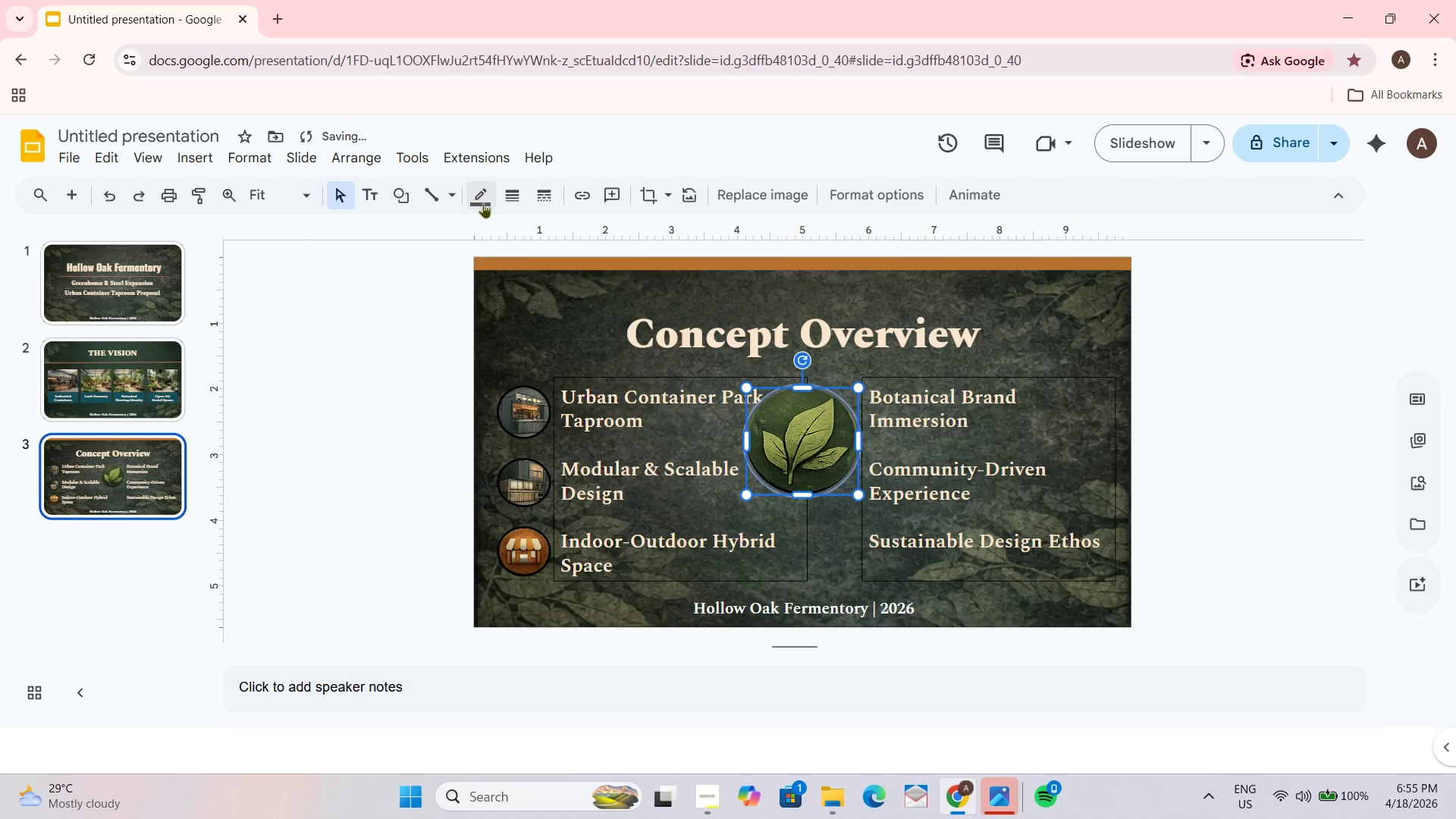 
left_click([483, 199])
 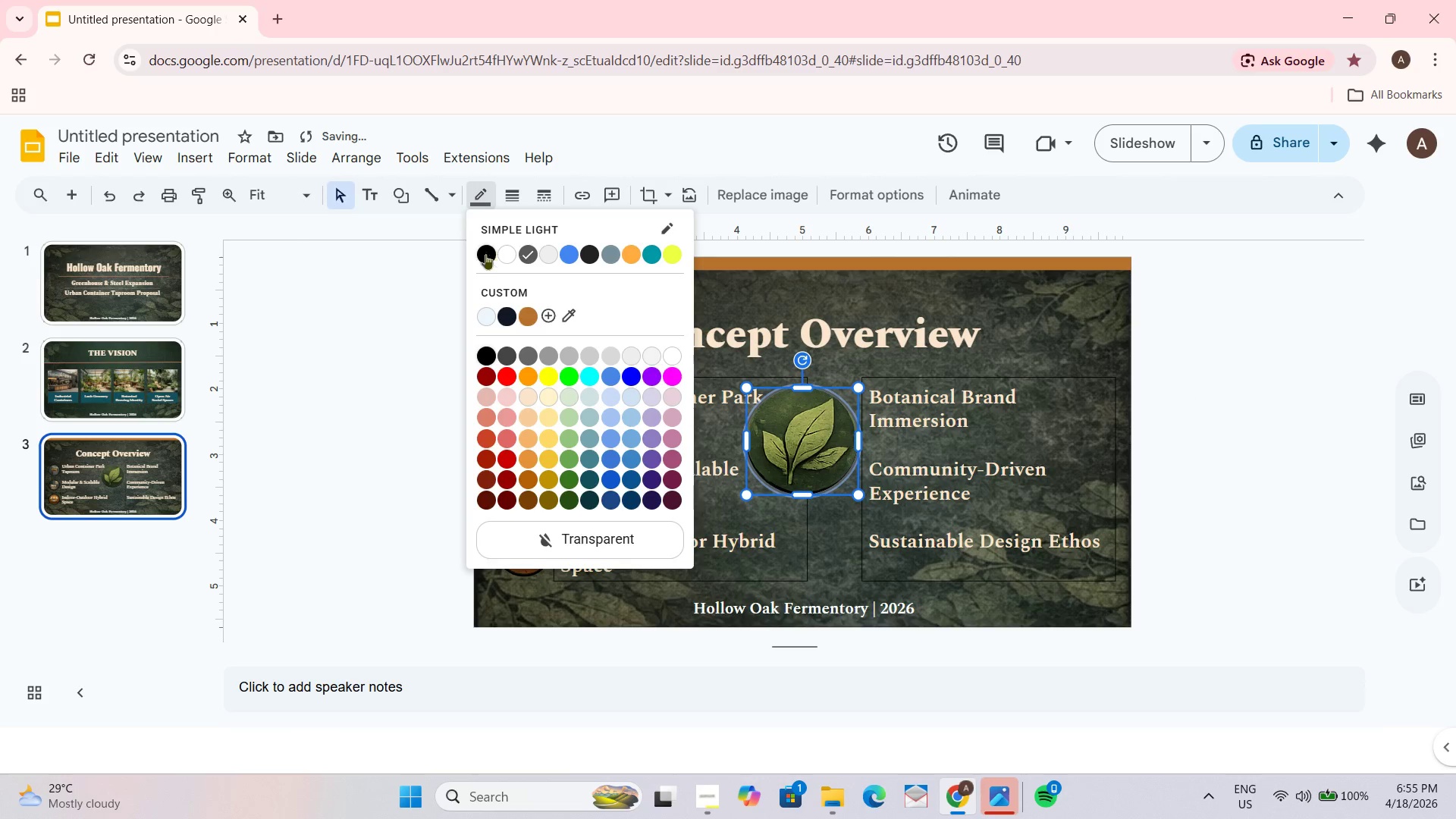 
left_click([480, 256])
 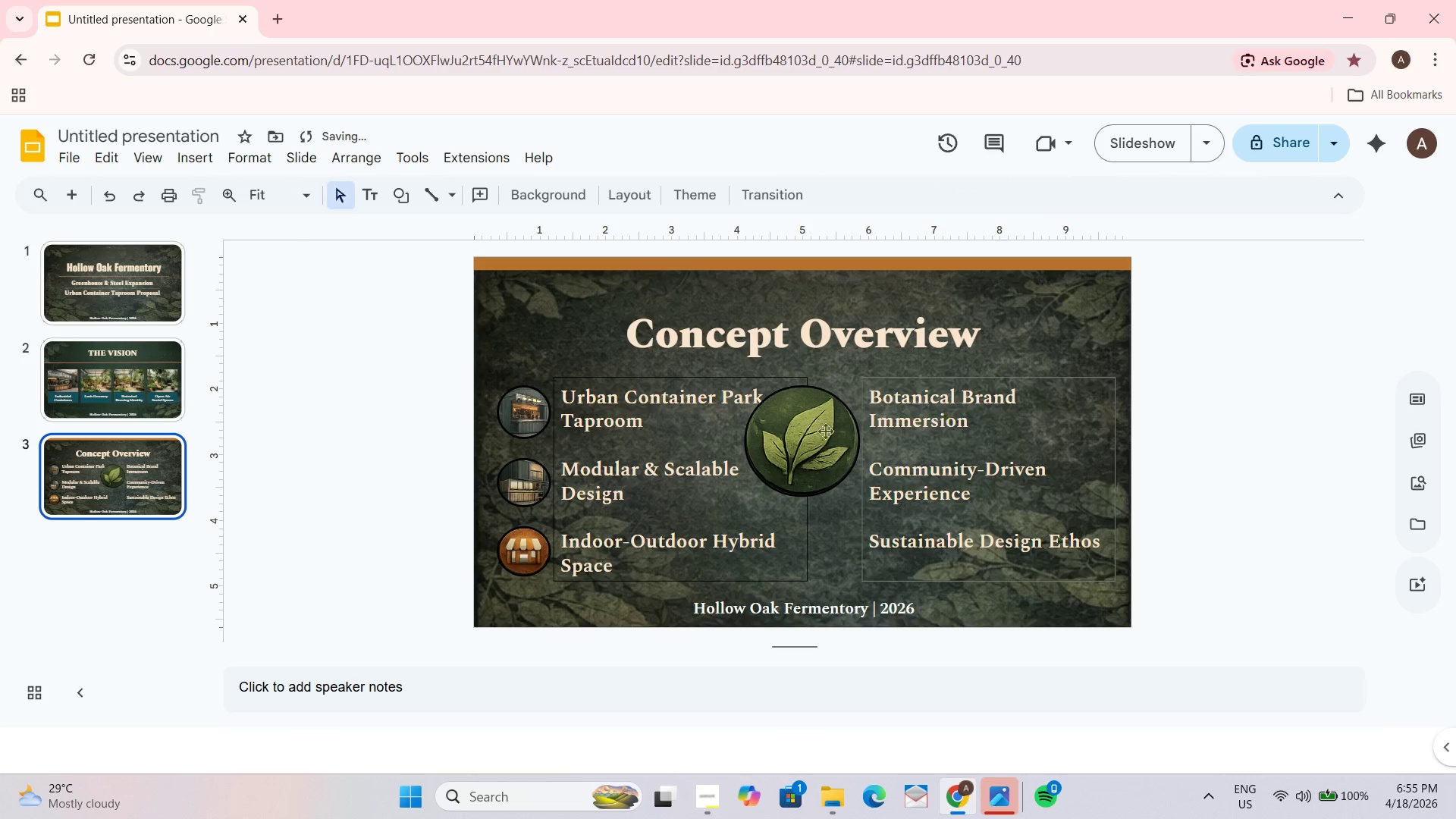 
left_click_drag(start_coordinate=[816, 453], to_coordinate=[832, 415])
 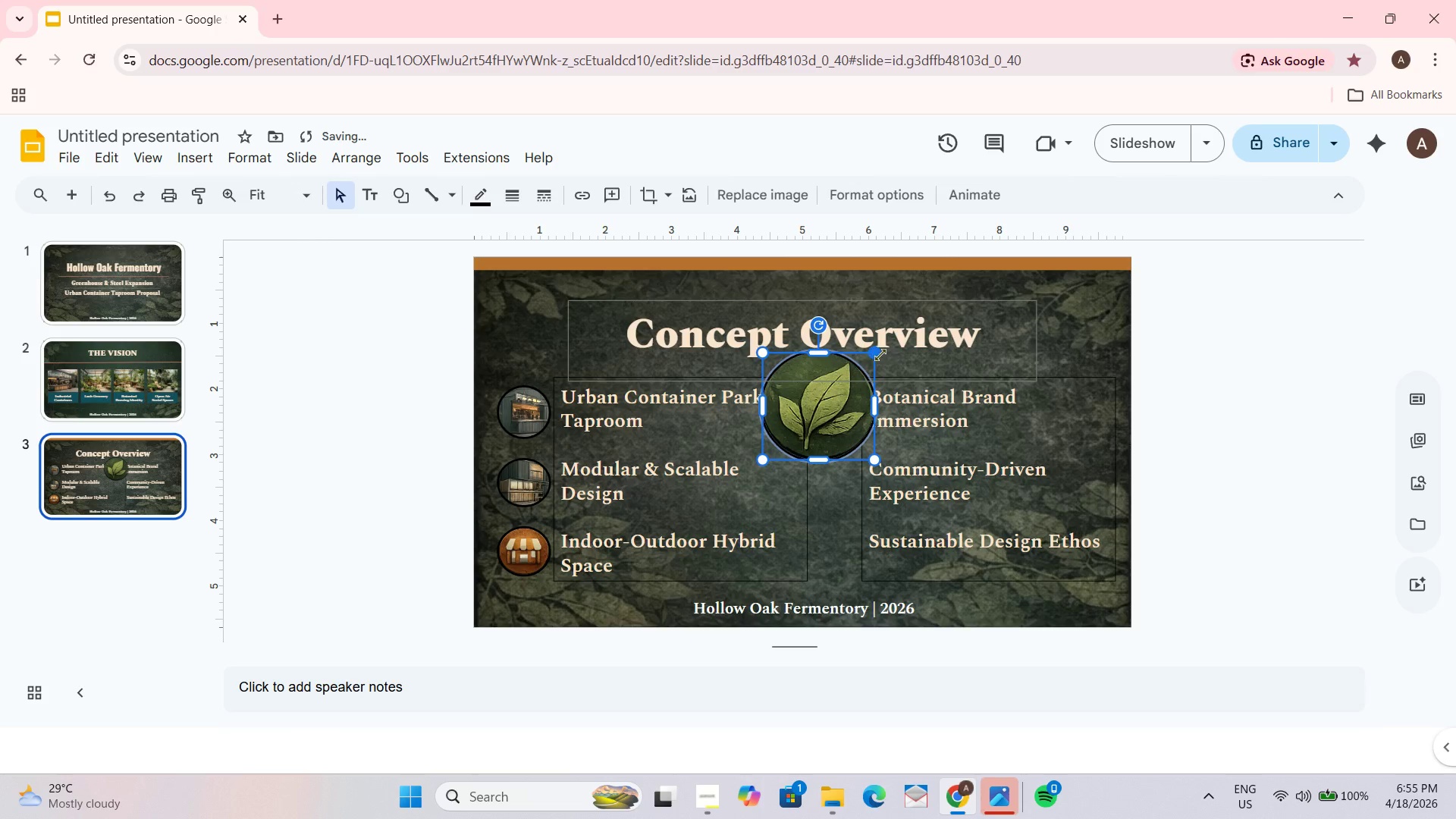 
left_click_drag(start_coordinate=[878, 352], to_coordinate=[808, 433])
 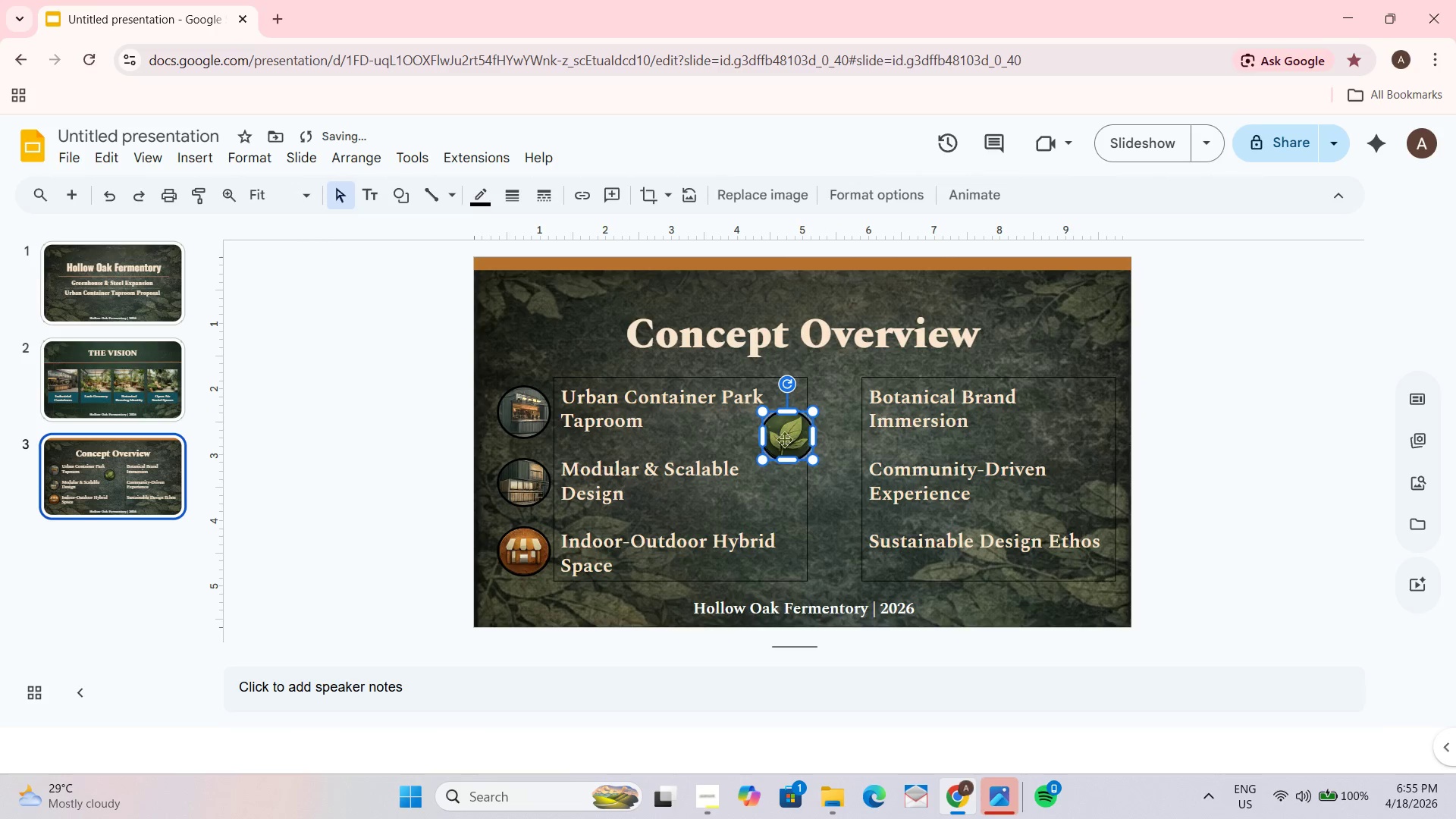 
left_click_drag(start_coordinate=[784, 439], to_coordinate=[835, 413])
 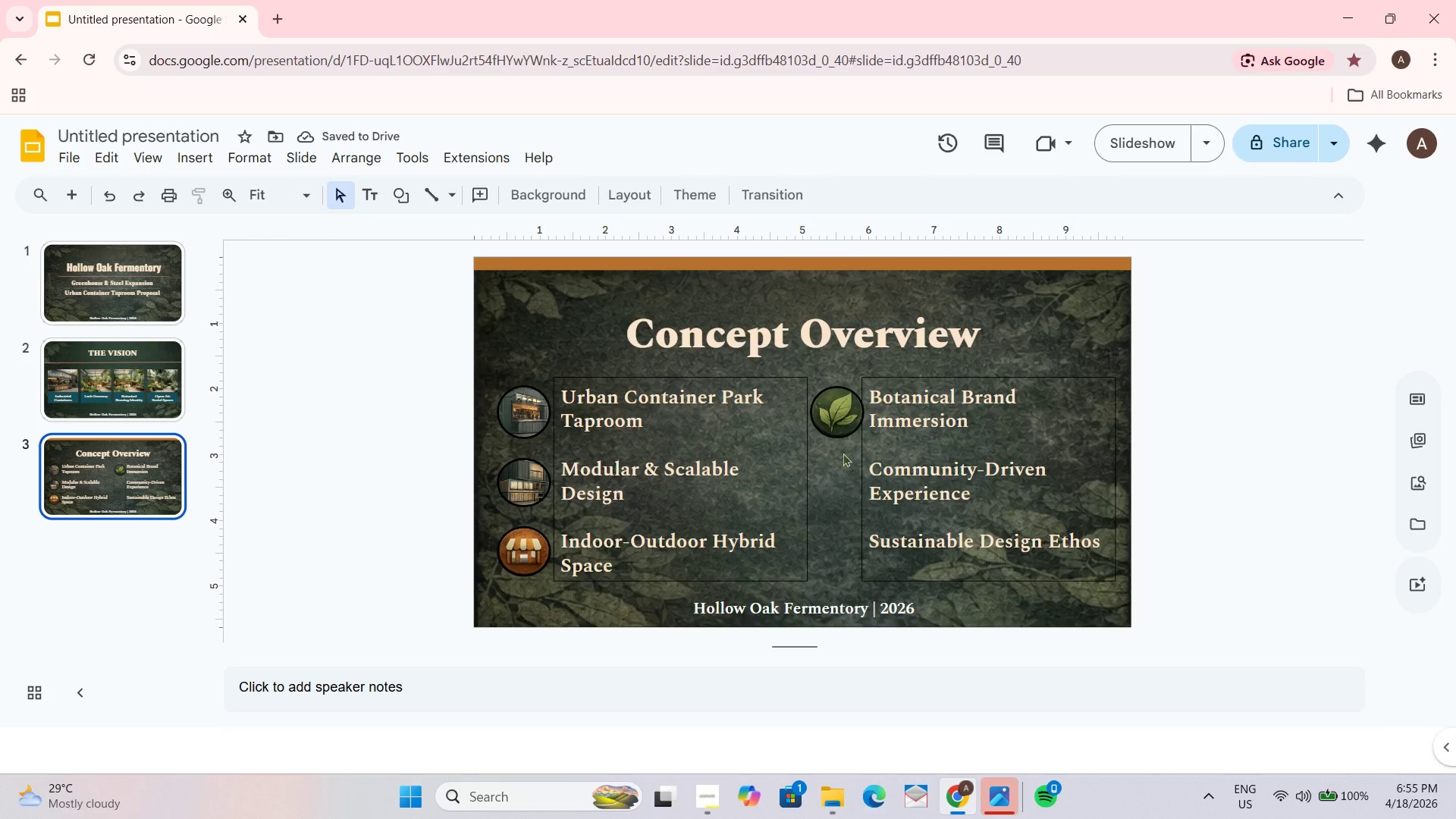 
left_click_drag(start_coordinate=[846, 418], to_coordinate=[840, 415])
 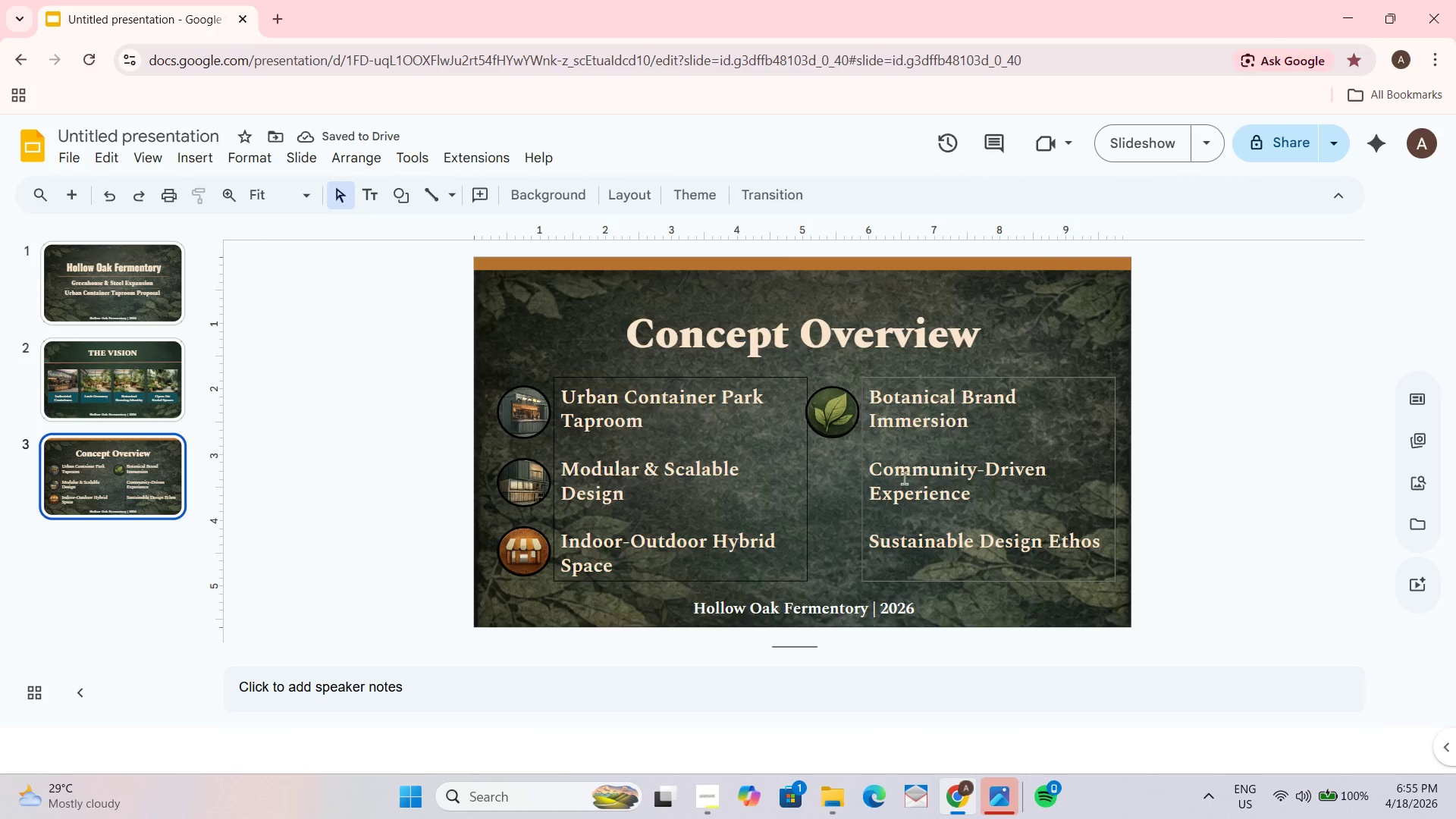 
wait(5.03)
 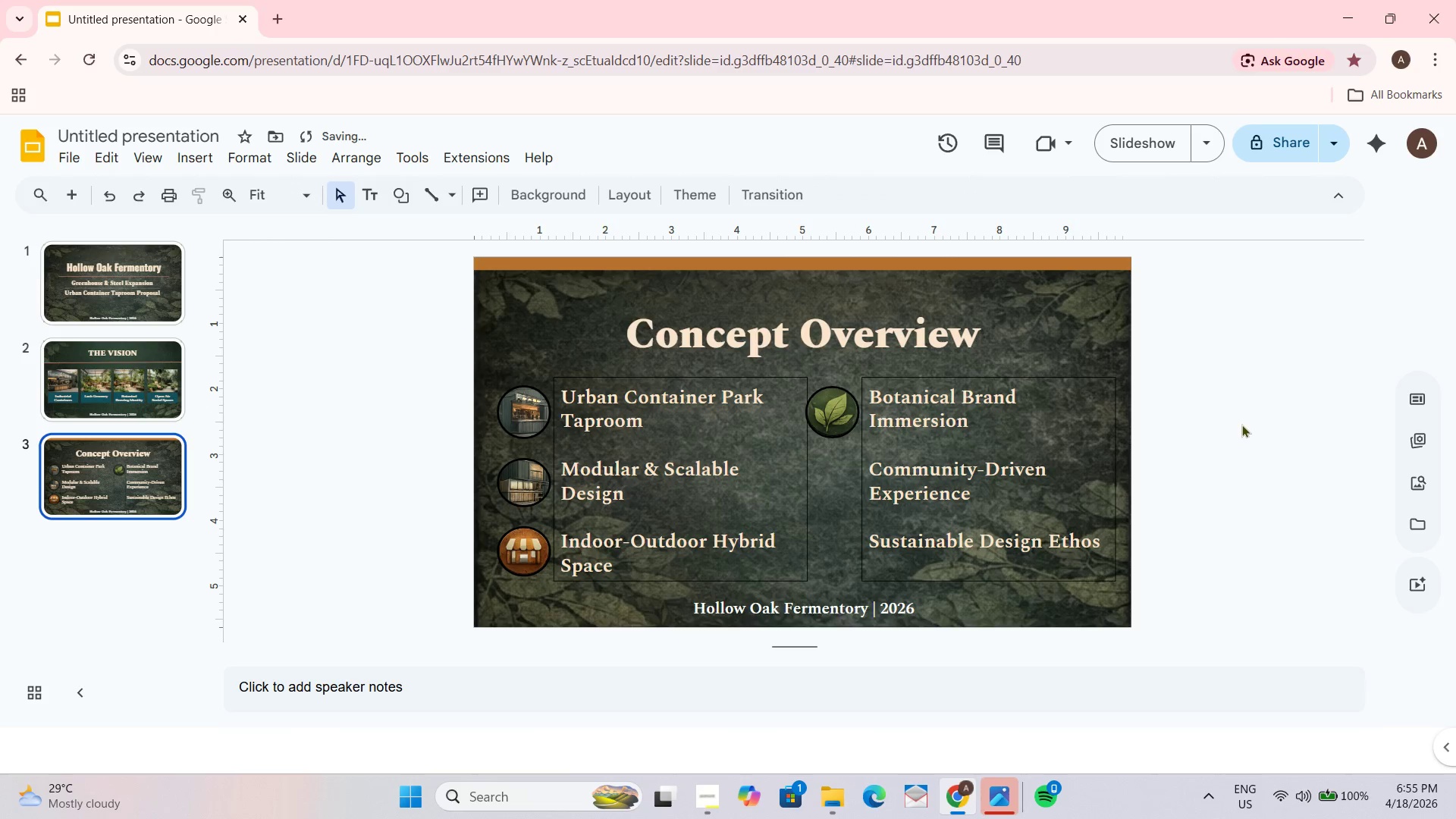 
left_click([259, 153])
 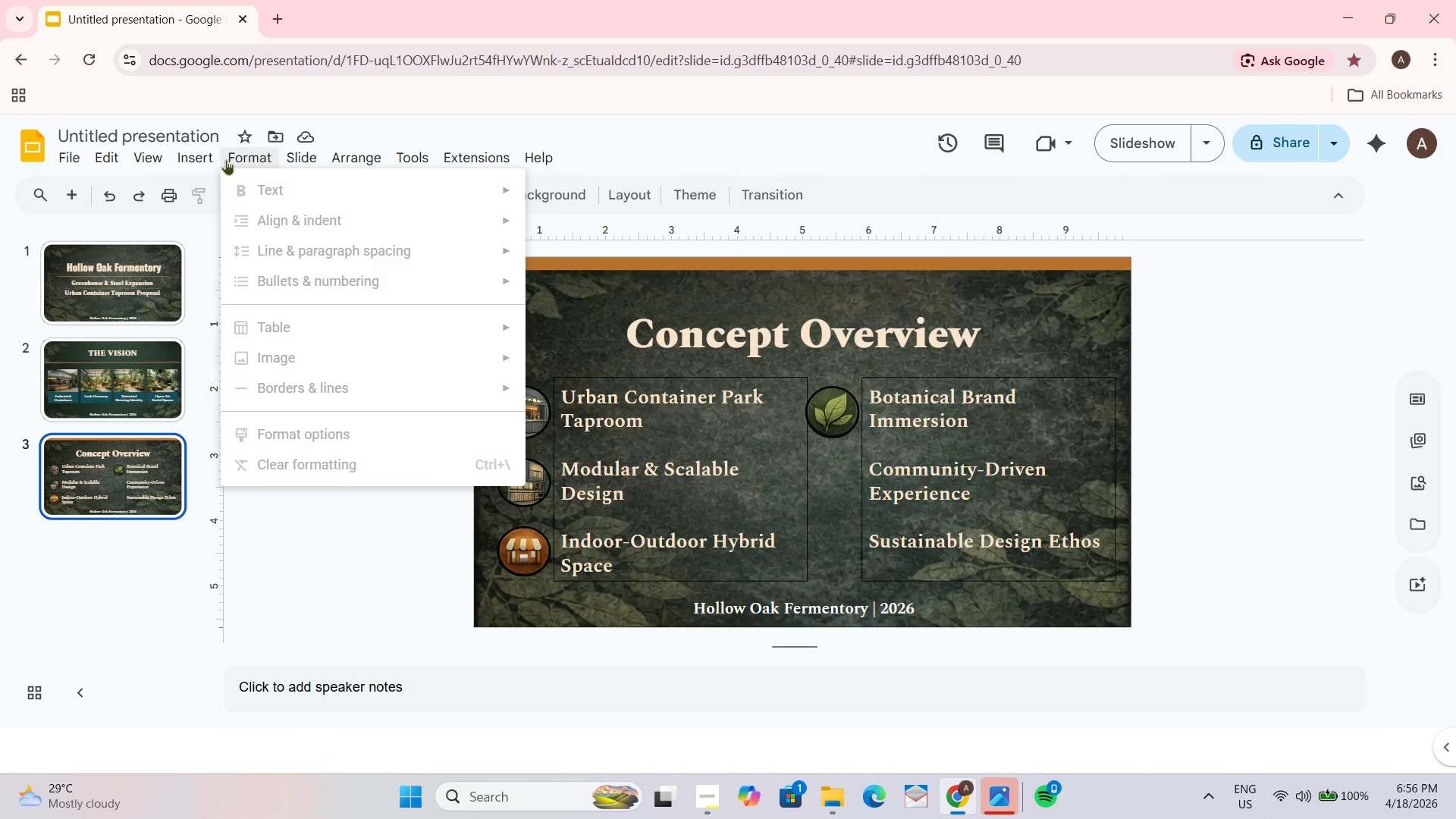 
left_click([215, 158])
 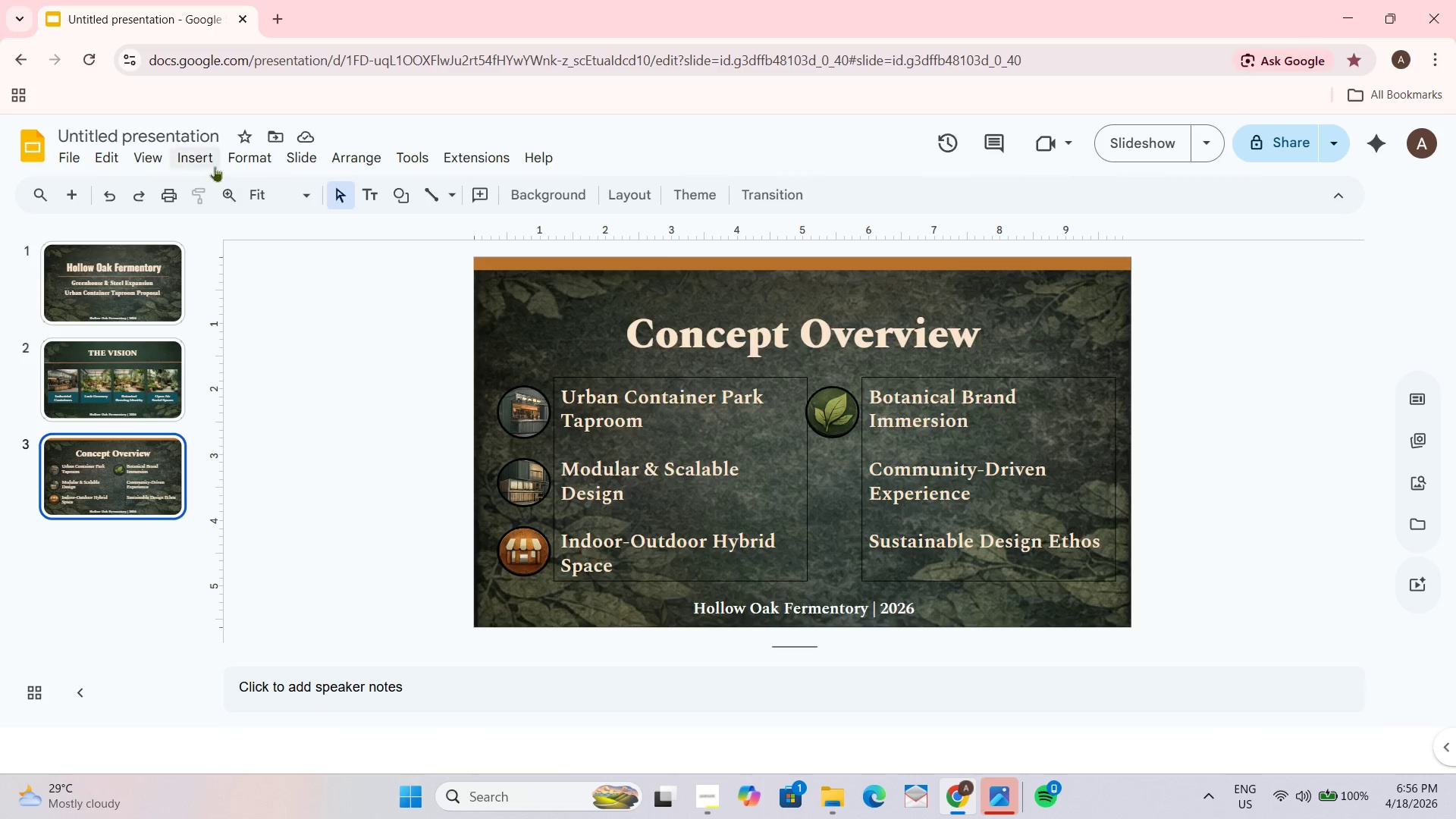 
left_click([188, 158])
 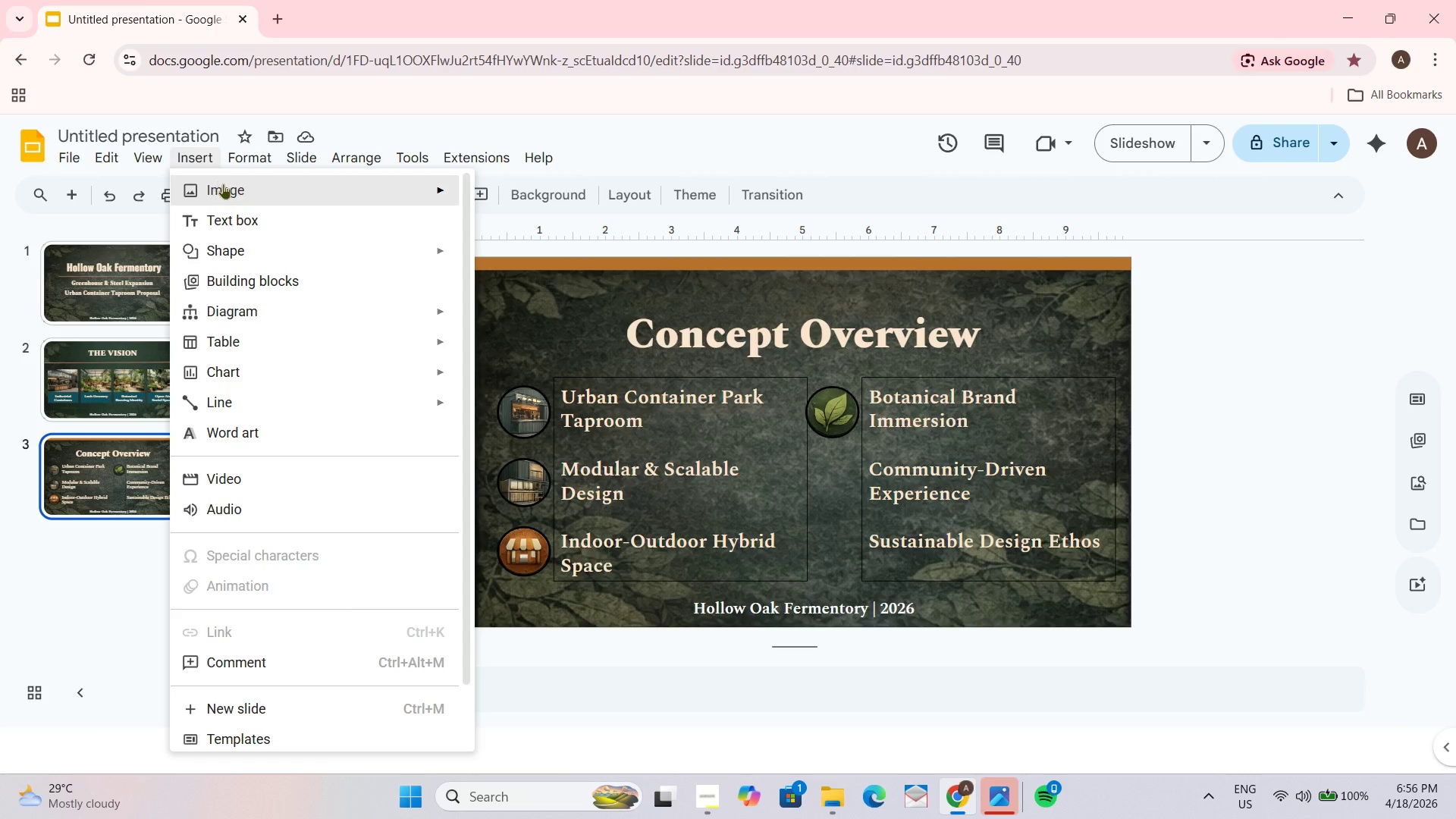 
left_click([223, 184])
 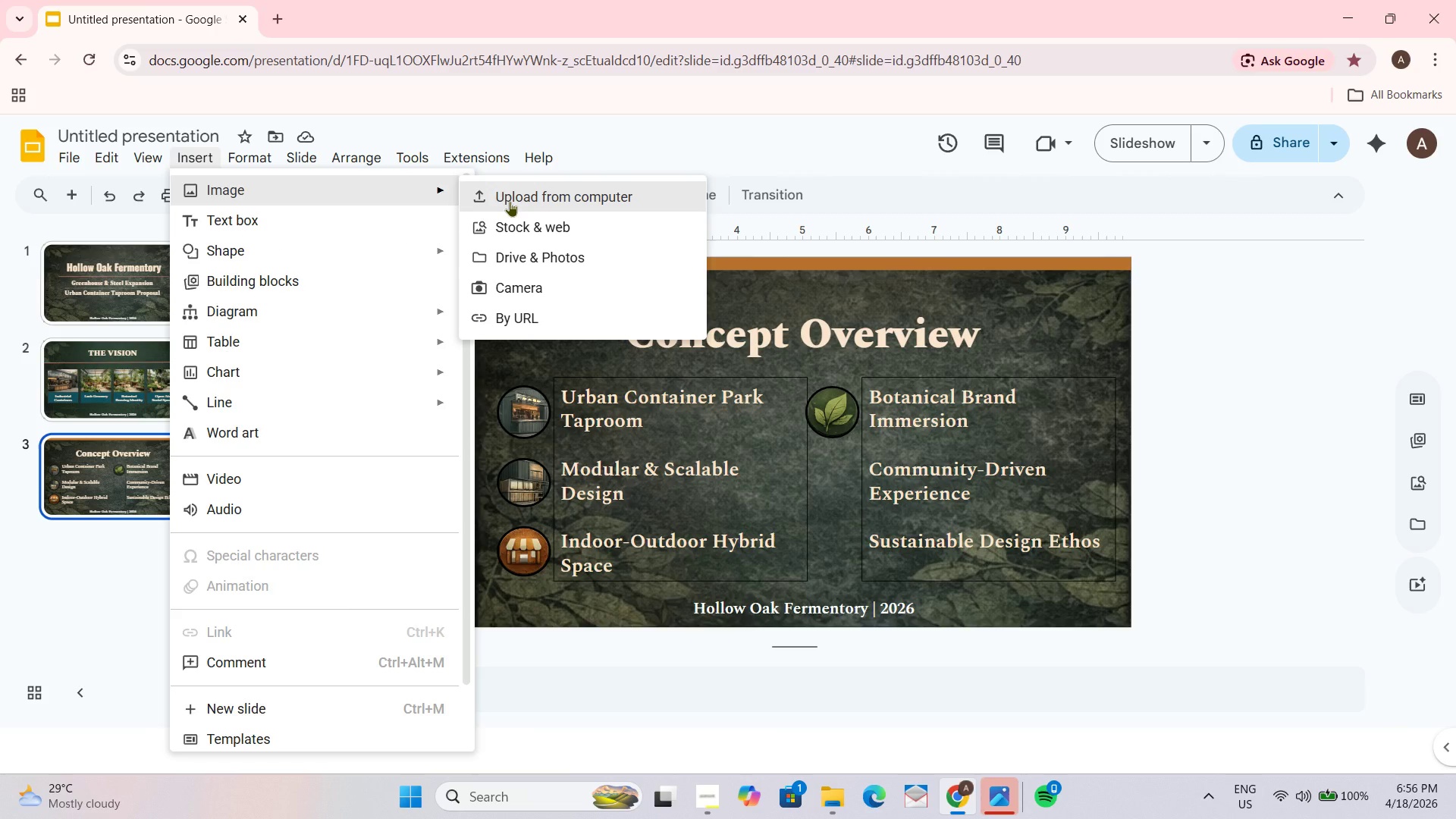 
left_click([510, 201])
 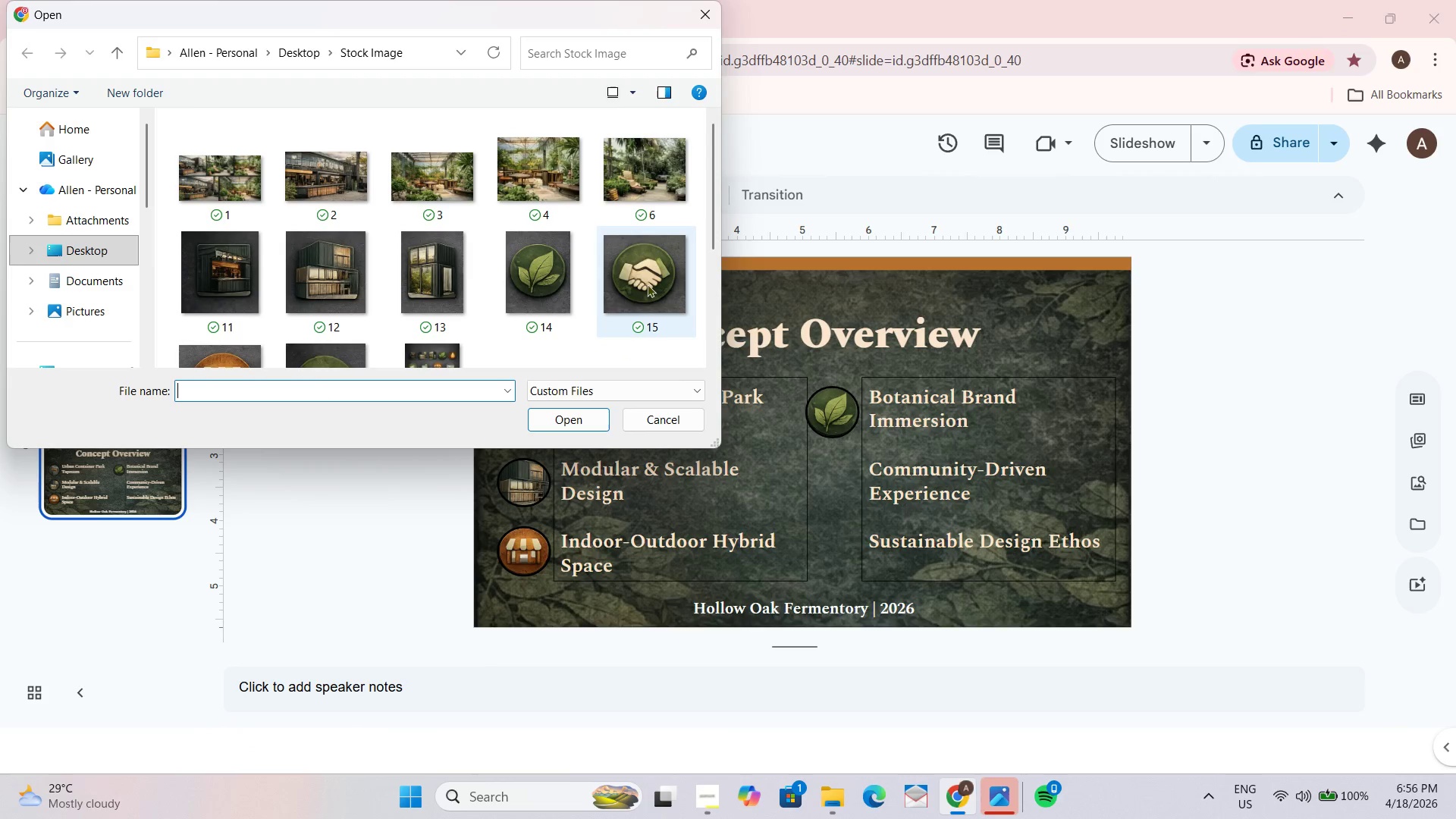 
left_click([647, 283])
 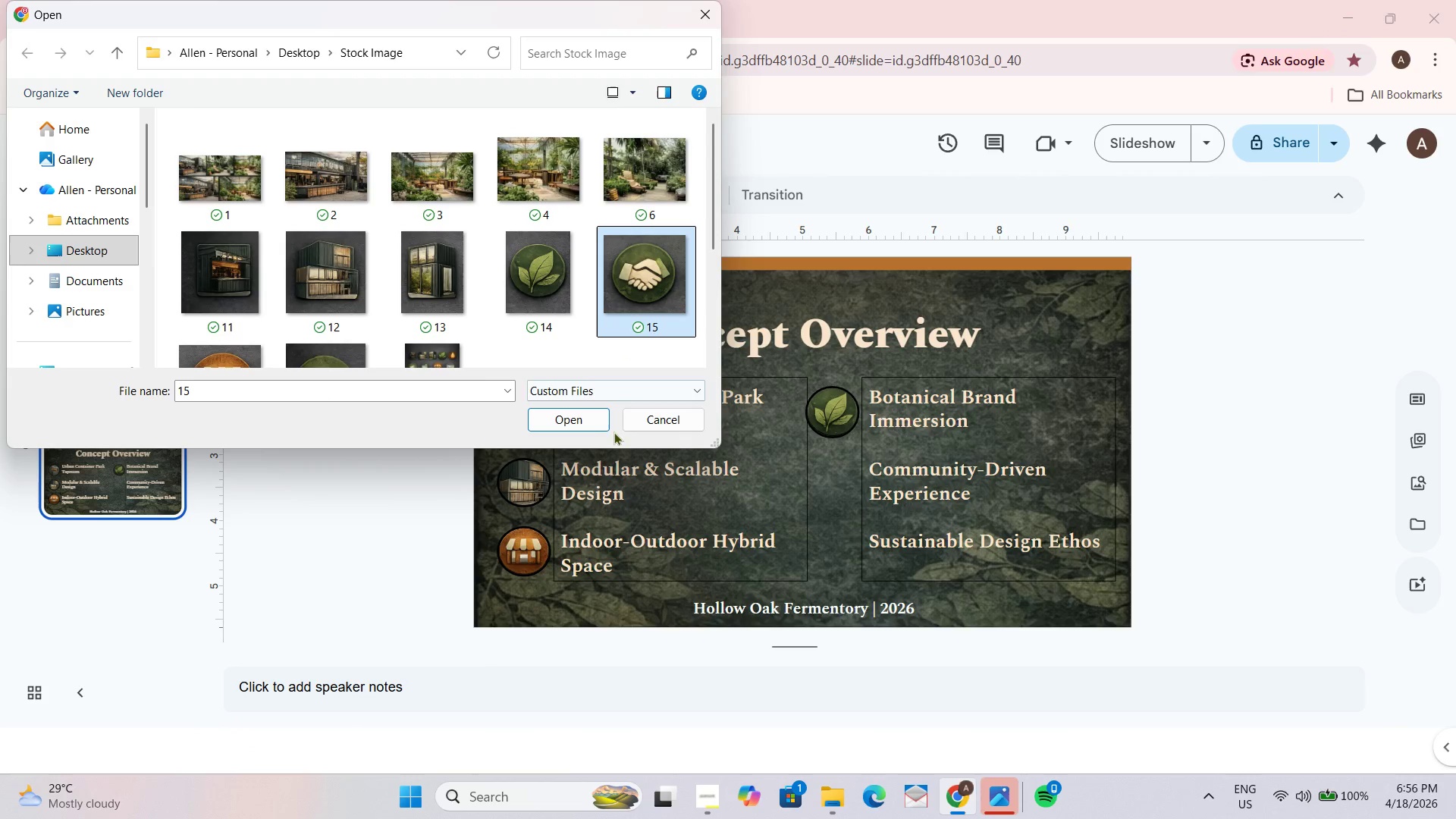 
left_click([586, 416])
 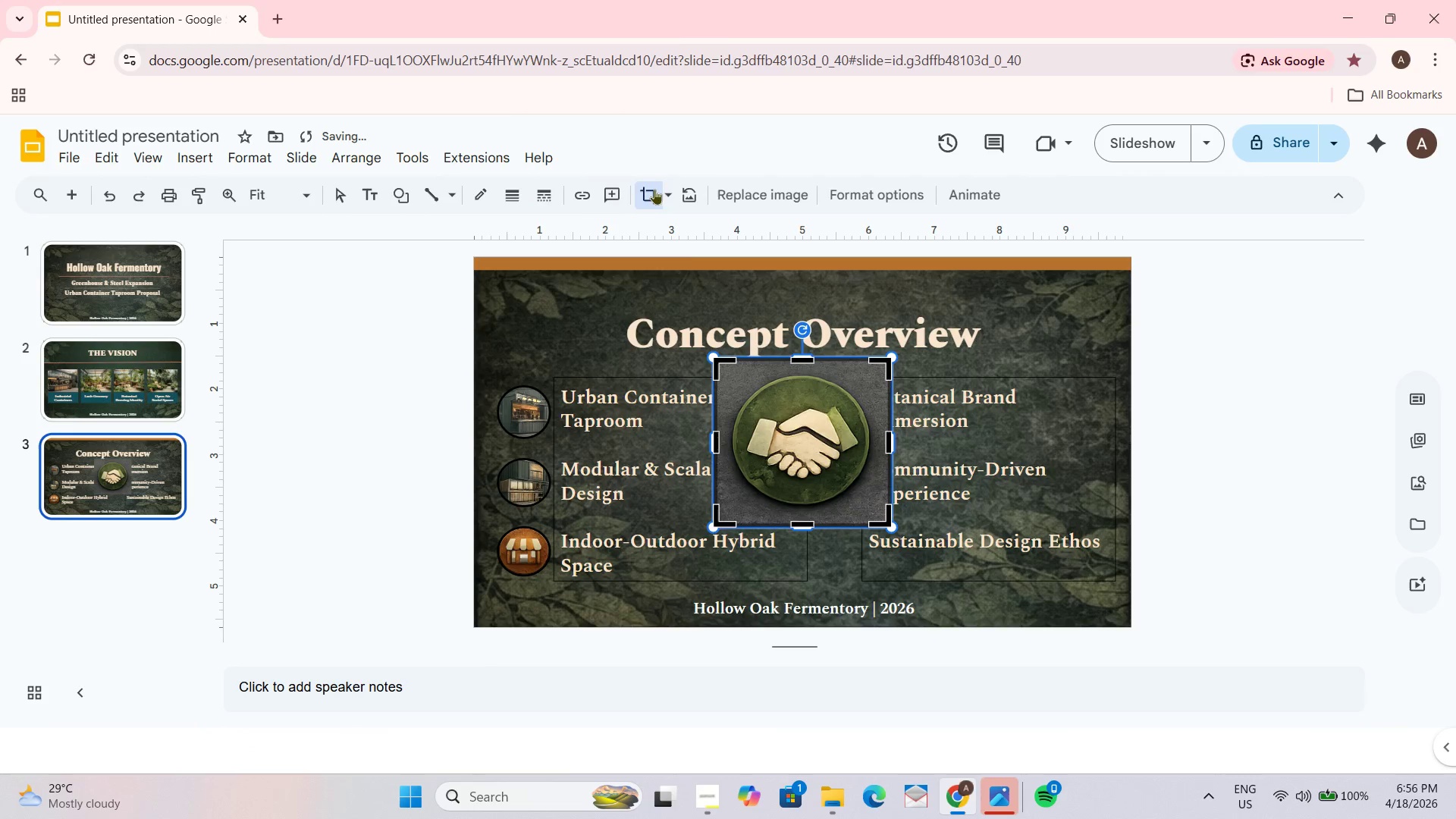 
left_click_drag(start_coordinate=[804, 355], to_coordinate=[805, 373])
 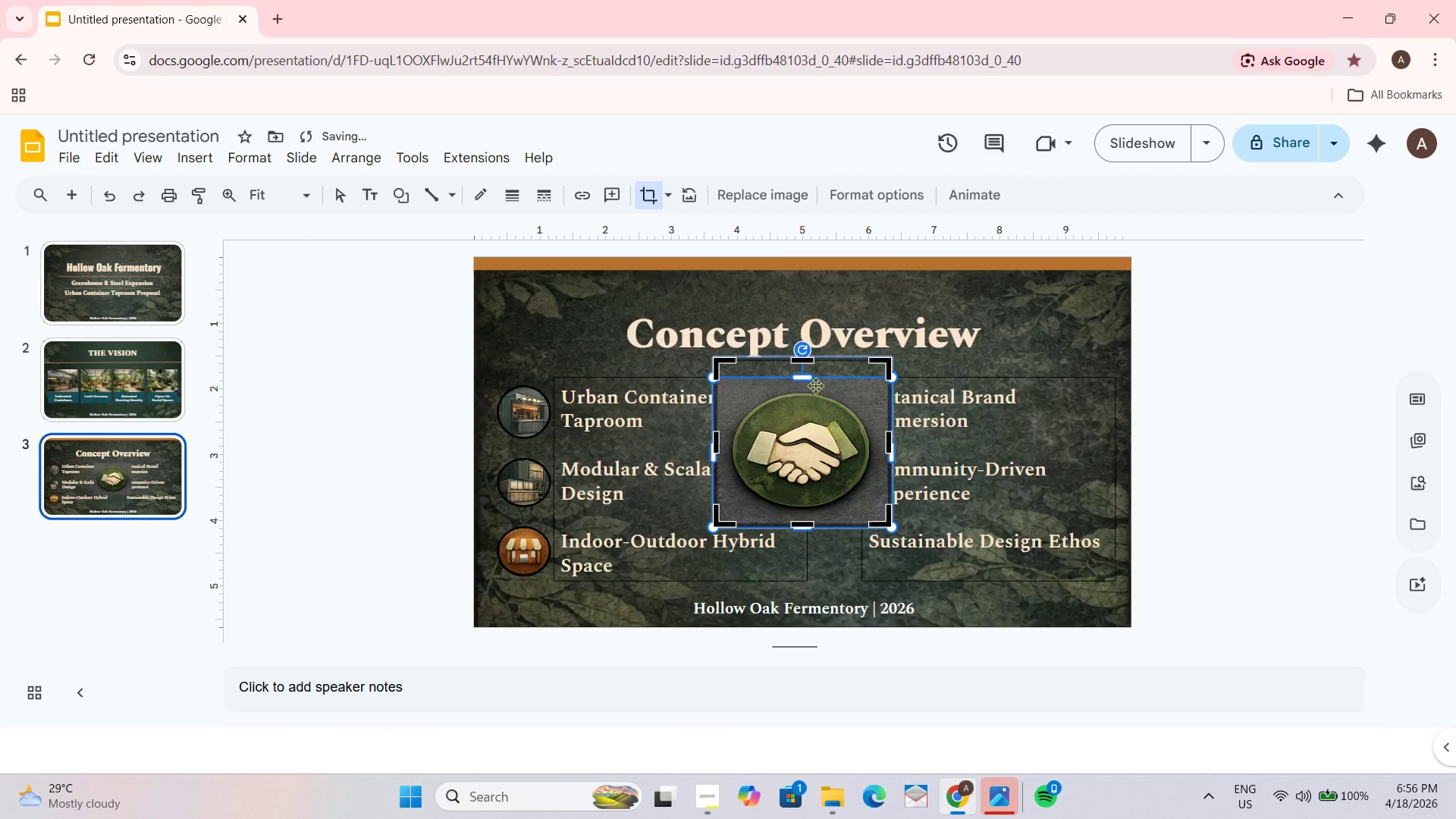 
key(Control+ControlLeft)
 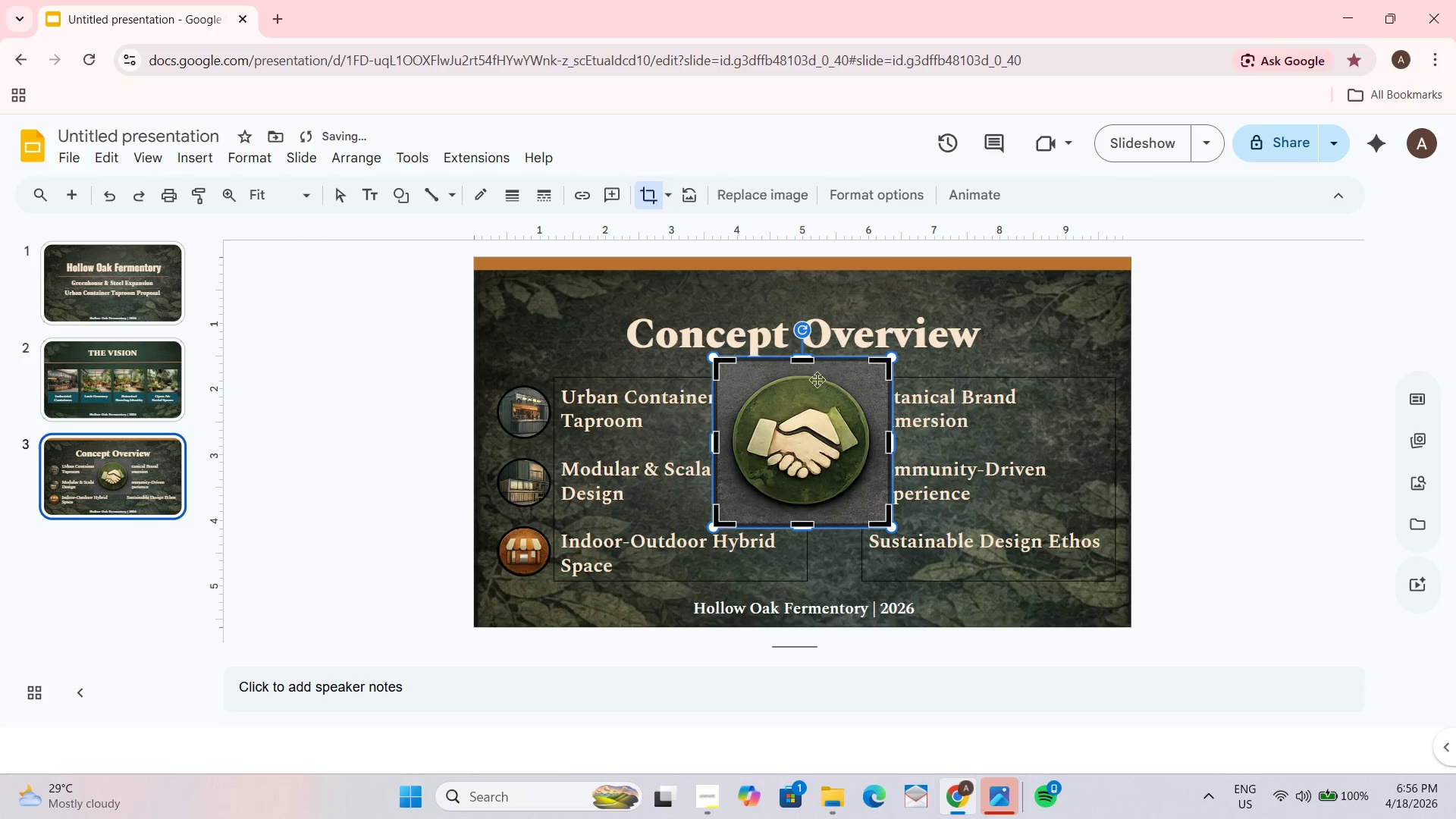 
key(Control+Z)
 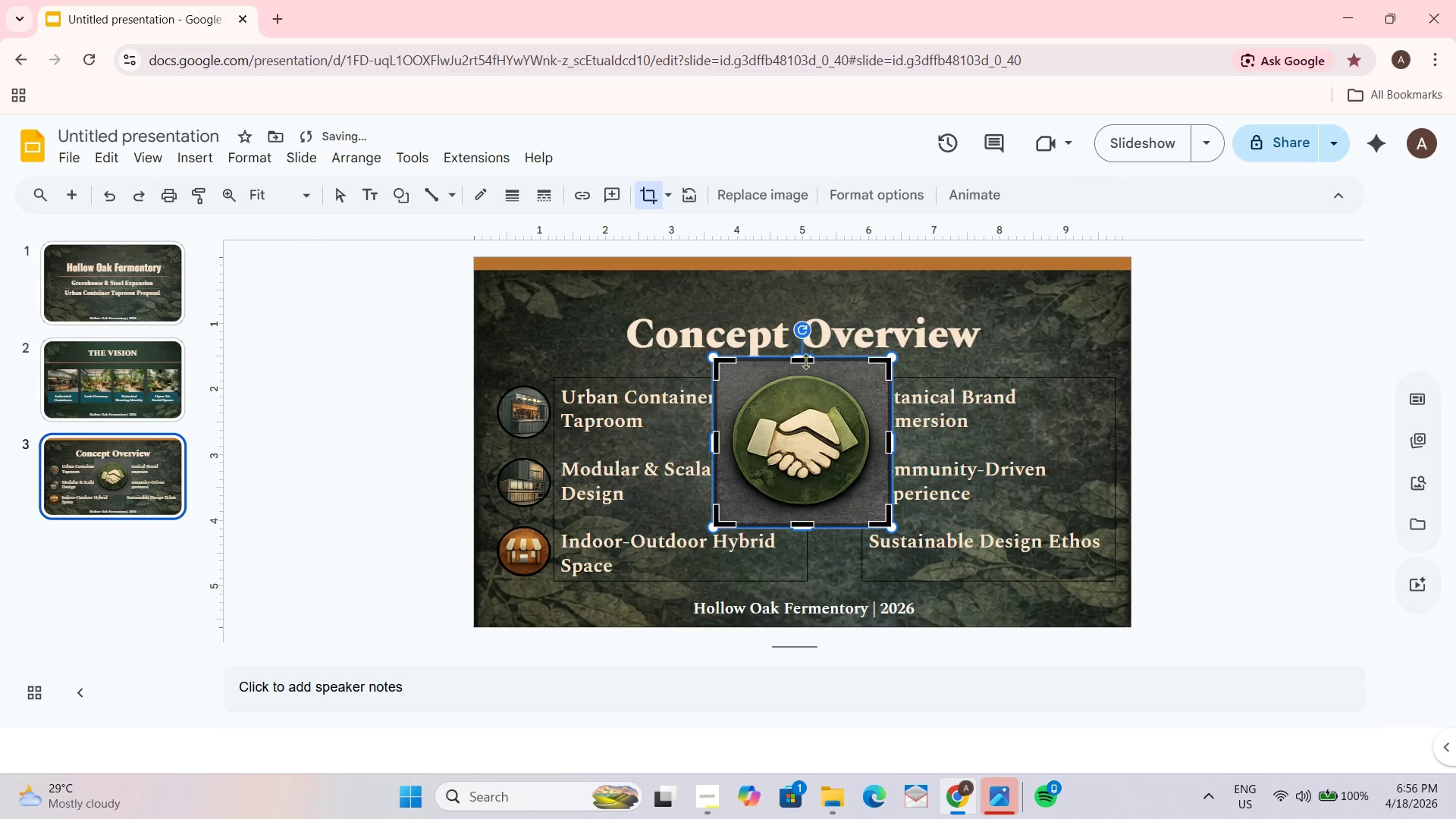 
left_click_drag(start_coordinate=[805, 361], to_coordinate=[812, 375])
 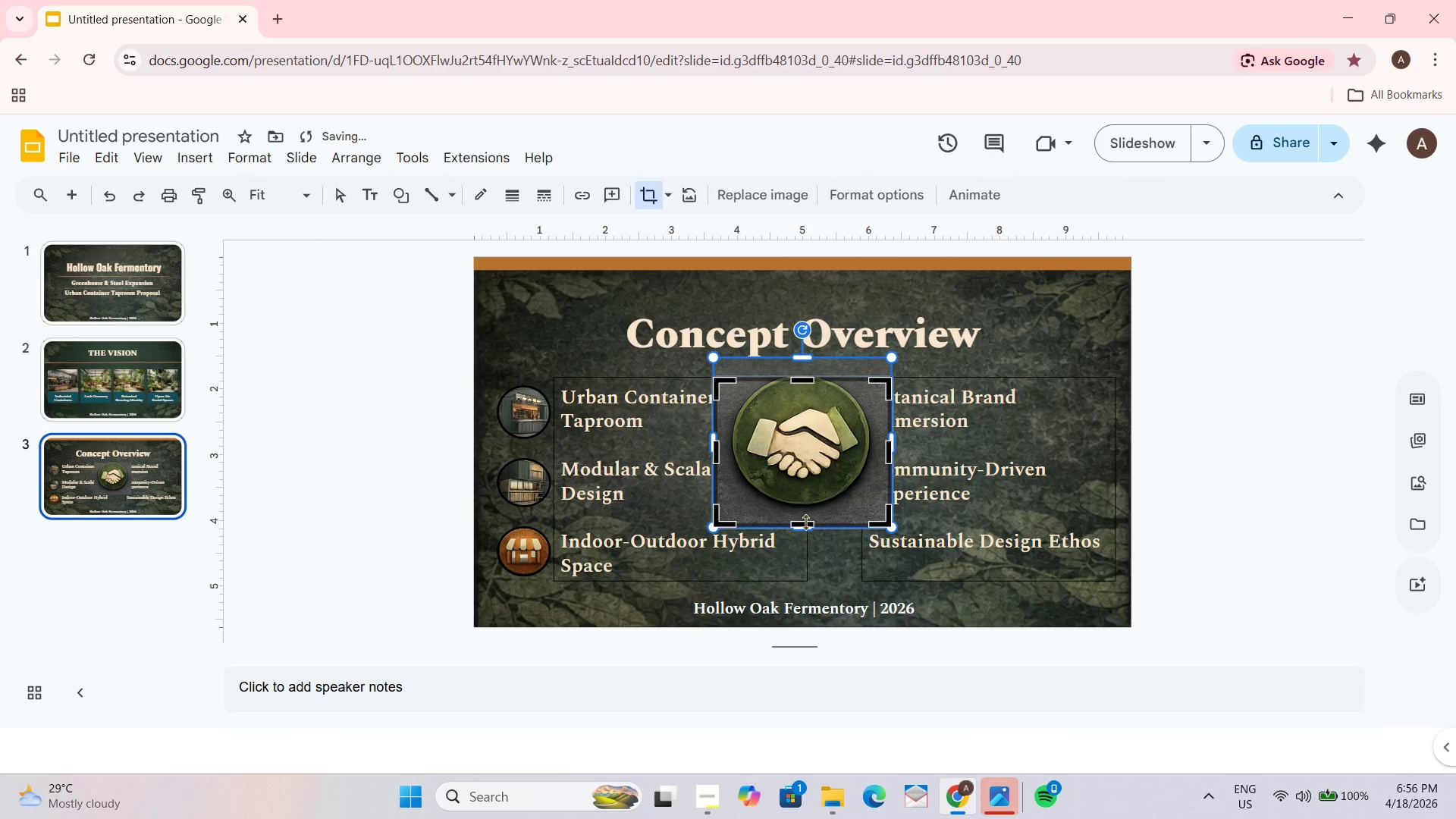 
left_click_drag(start_coordinate=[805, 522], to_coordinate=[805, 505])
 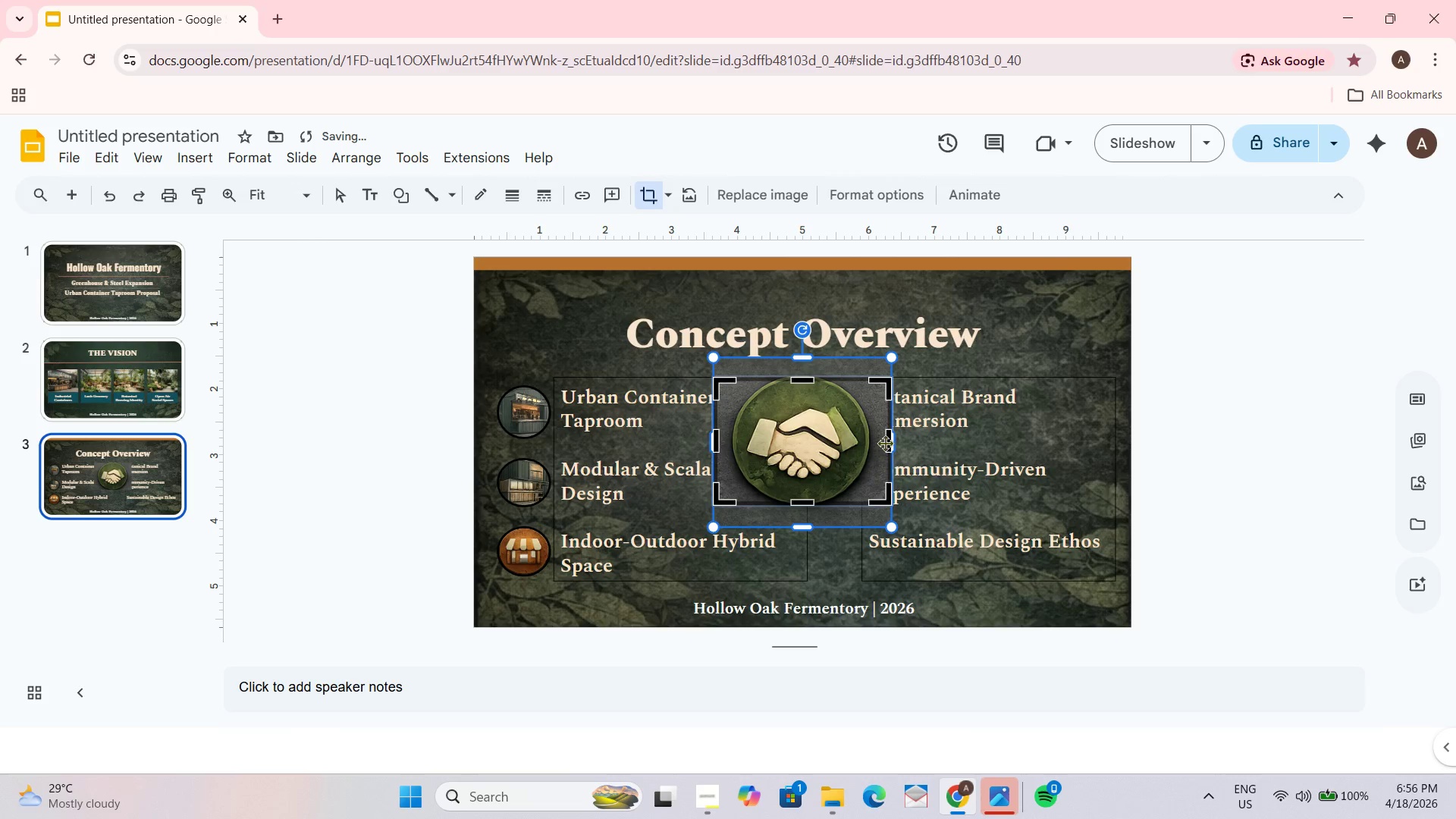 
left_click_drag(start_coordinate=[885, 443], to_coordinate=[867, 443])
 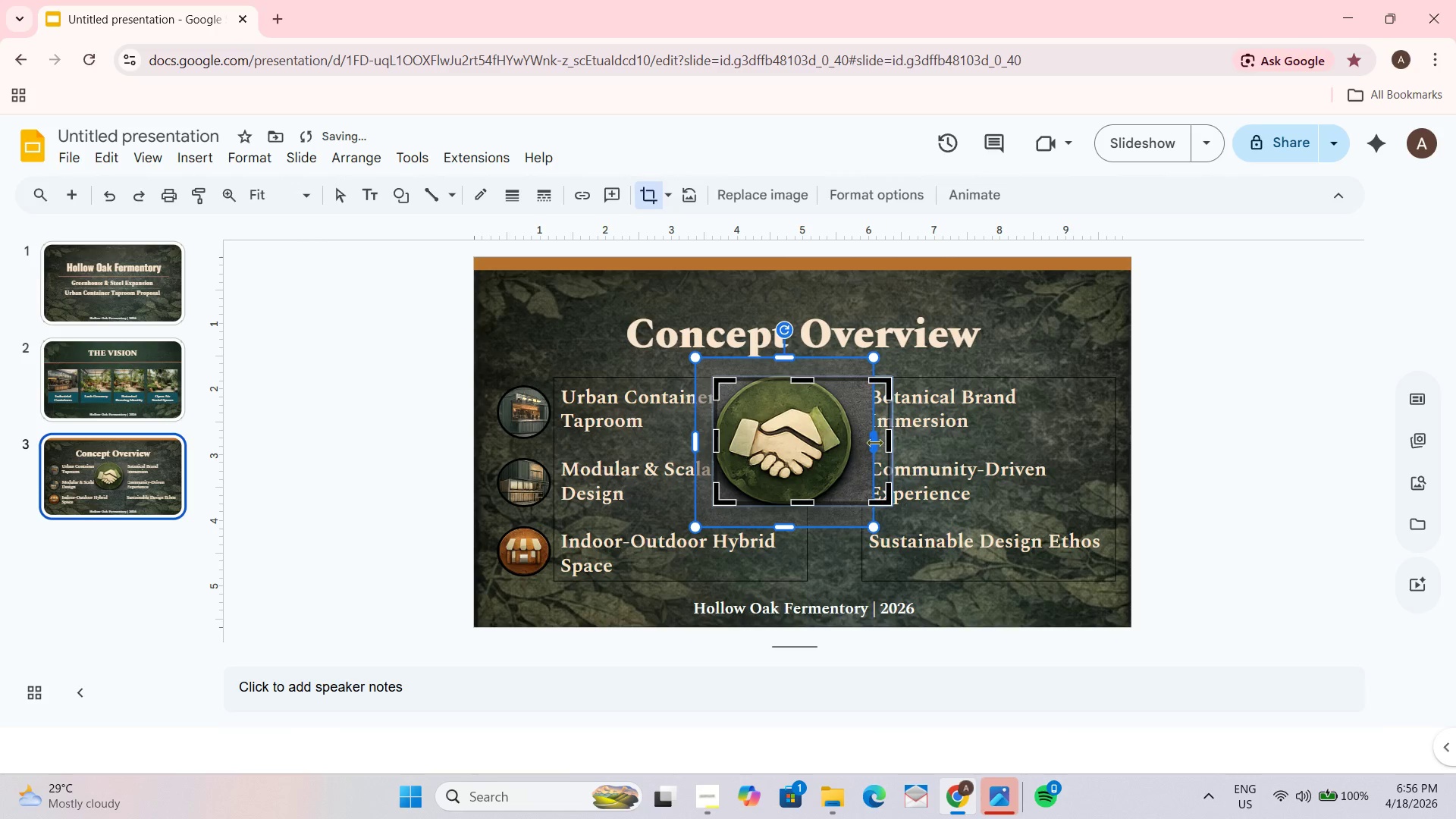 
key(Control+Z)
 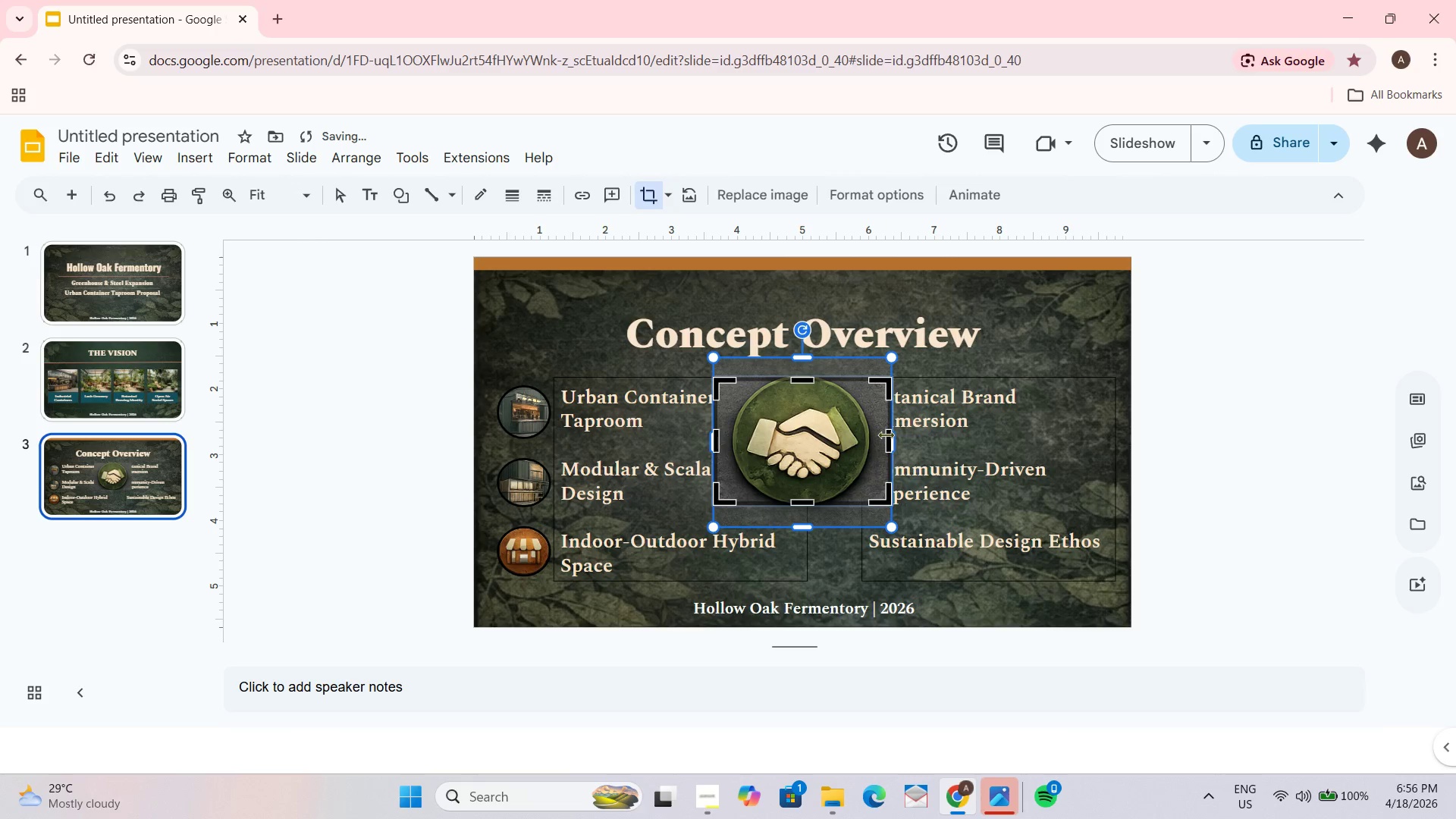 
left_click_drag(start_coordinate=[886, 435], to_coordinate=[869, 435])
 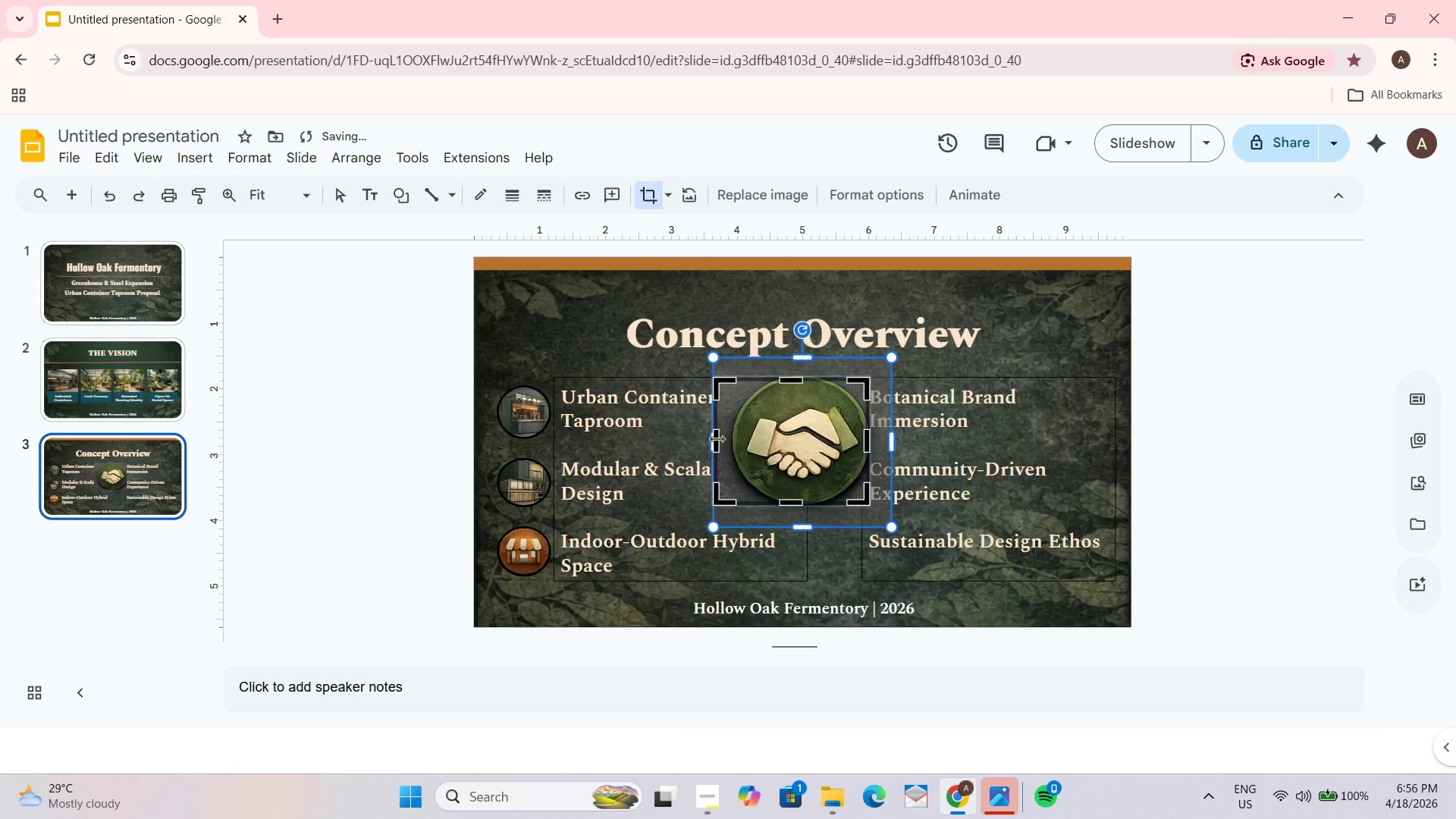 
left_click_drag(start_coordinate=[717, 438], to_coordinate=[732, 436])
 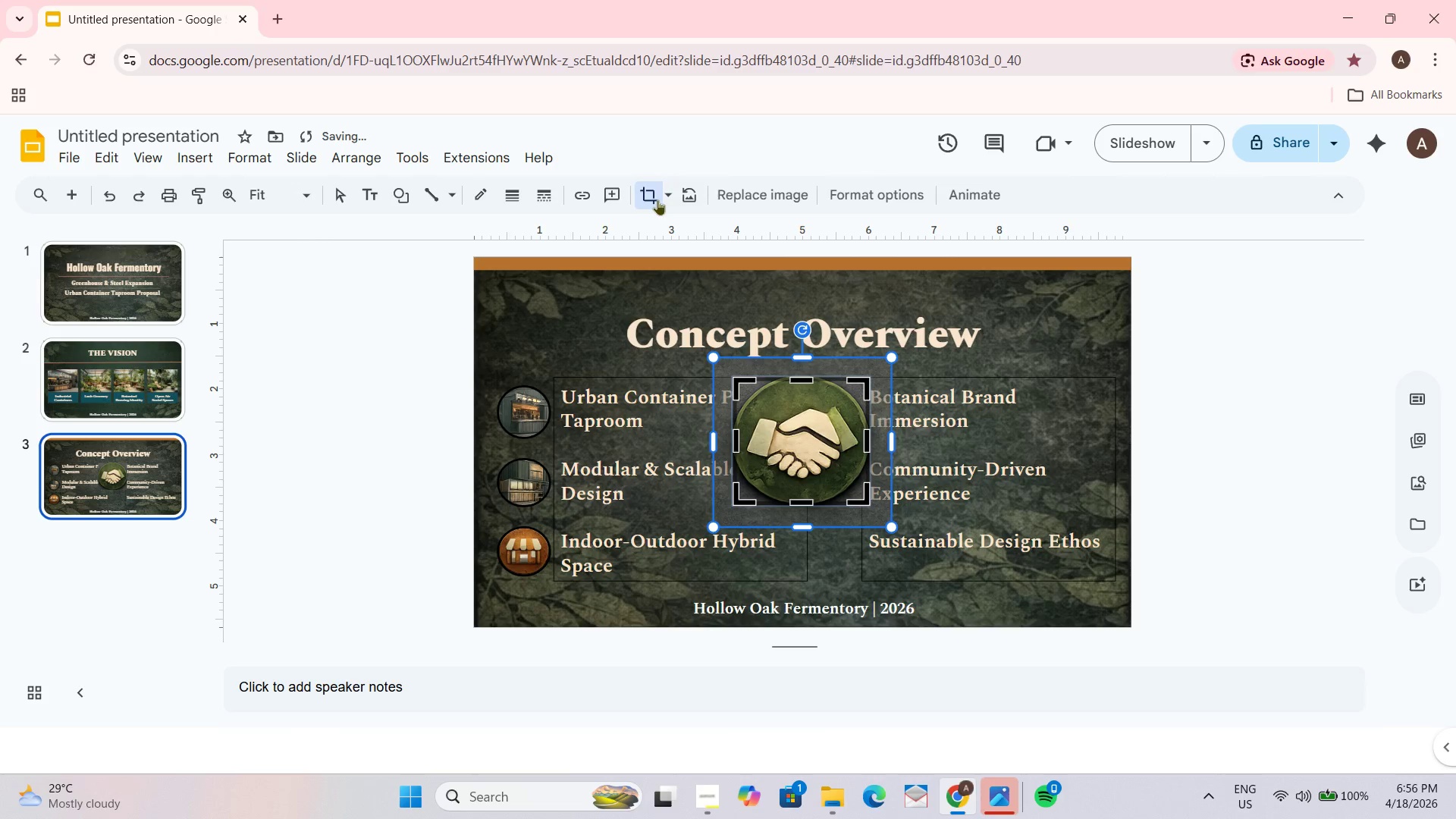 
left_click([664, 198])
 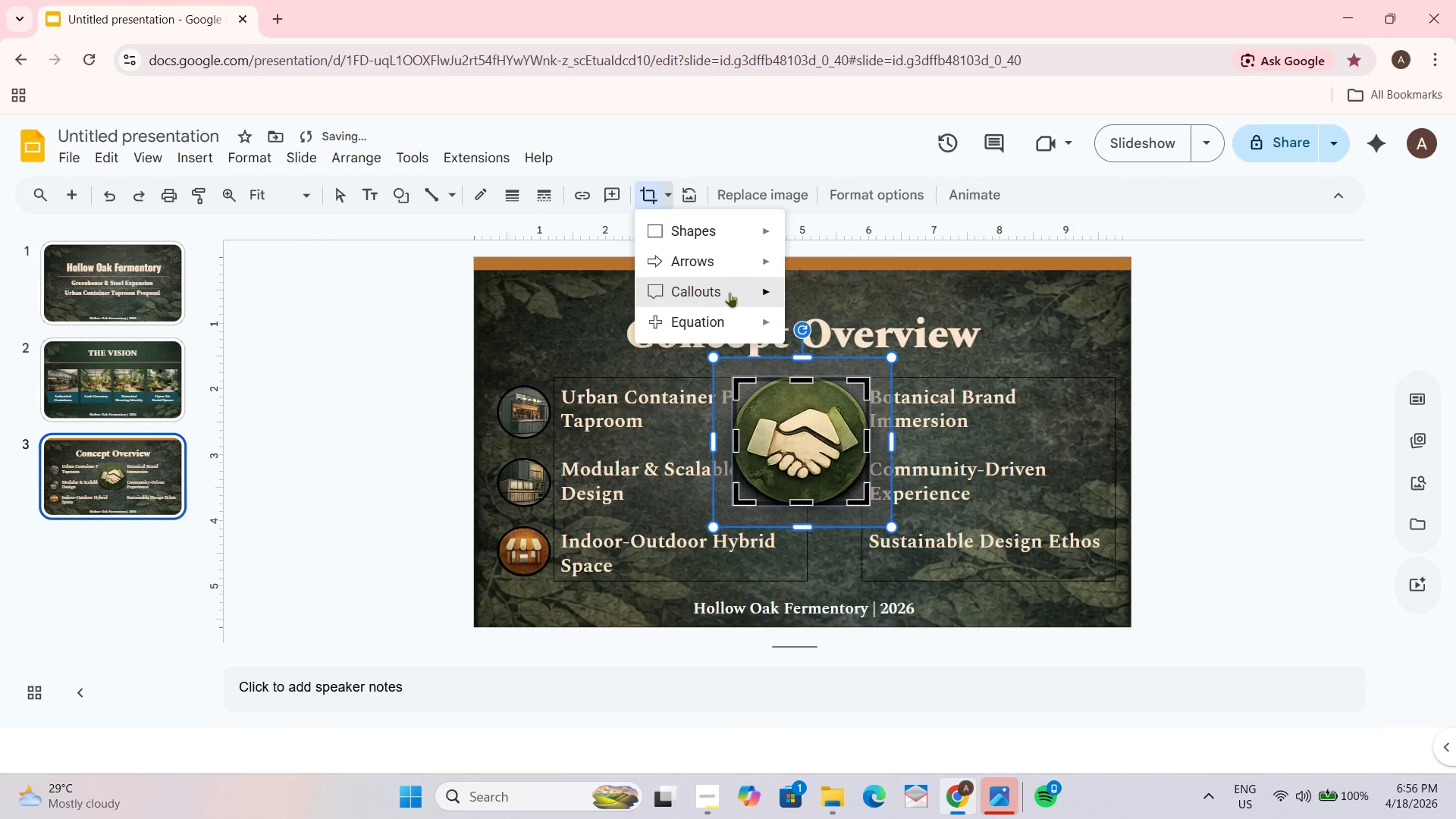 
left_click([745, 229])
 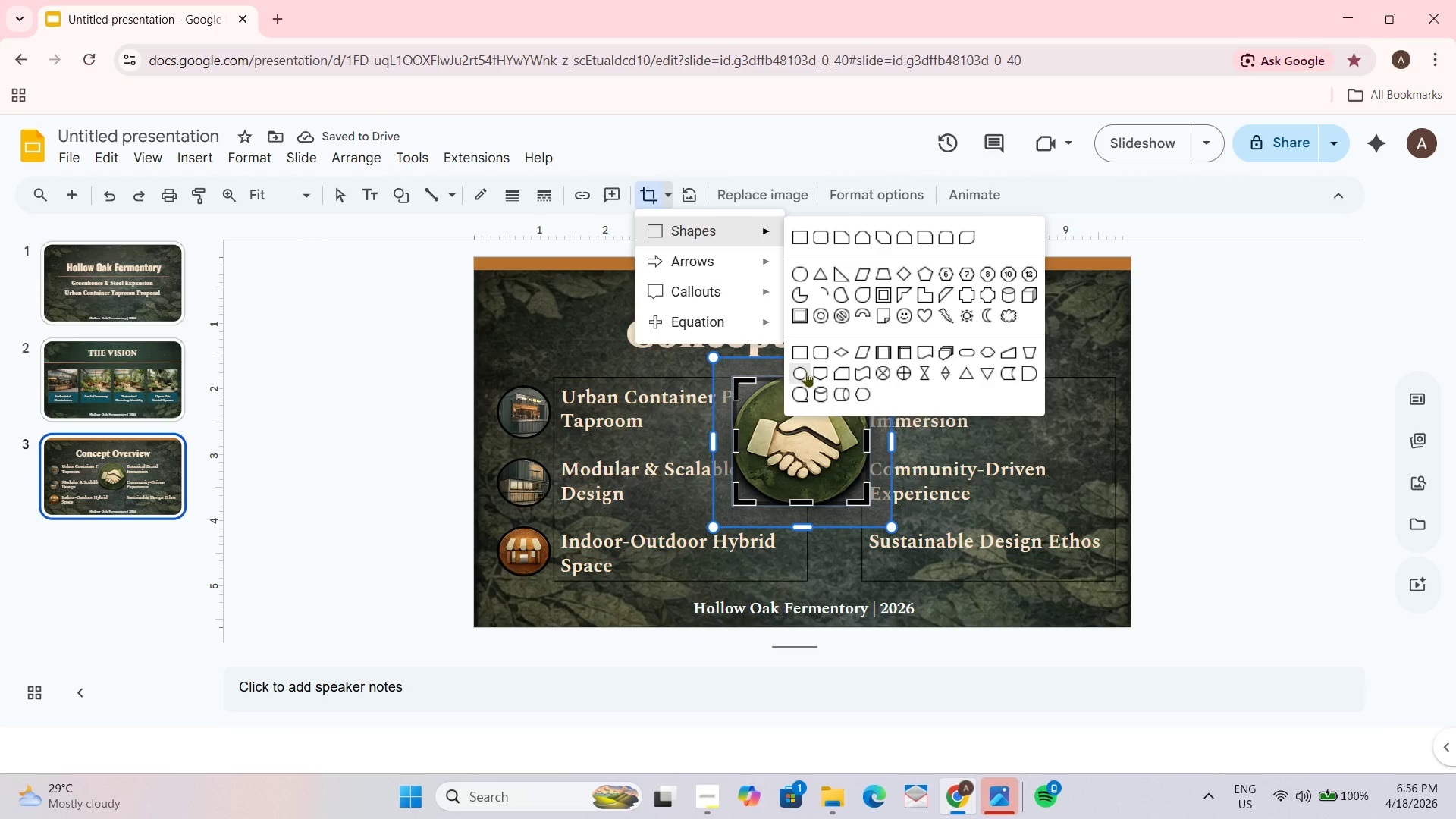 
left_click([806, 372])
 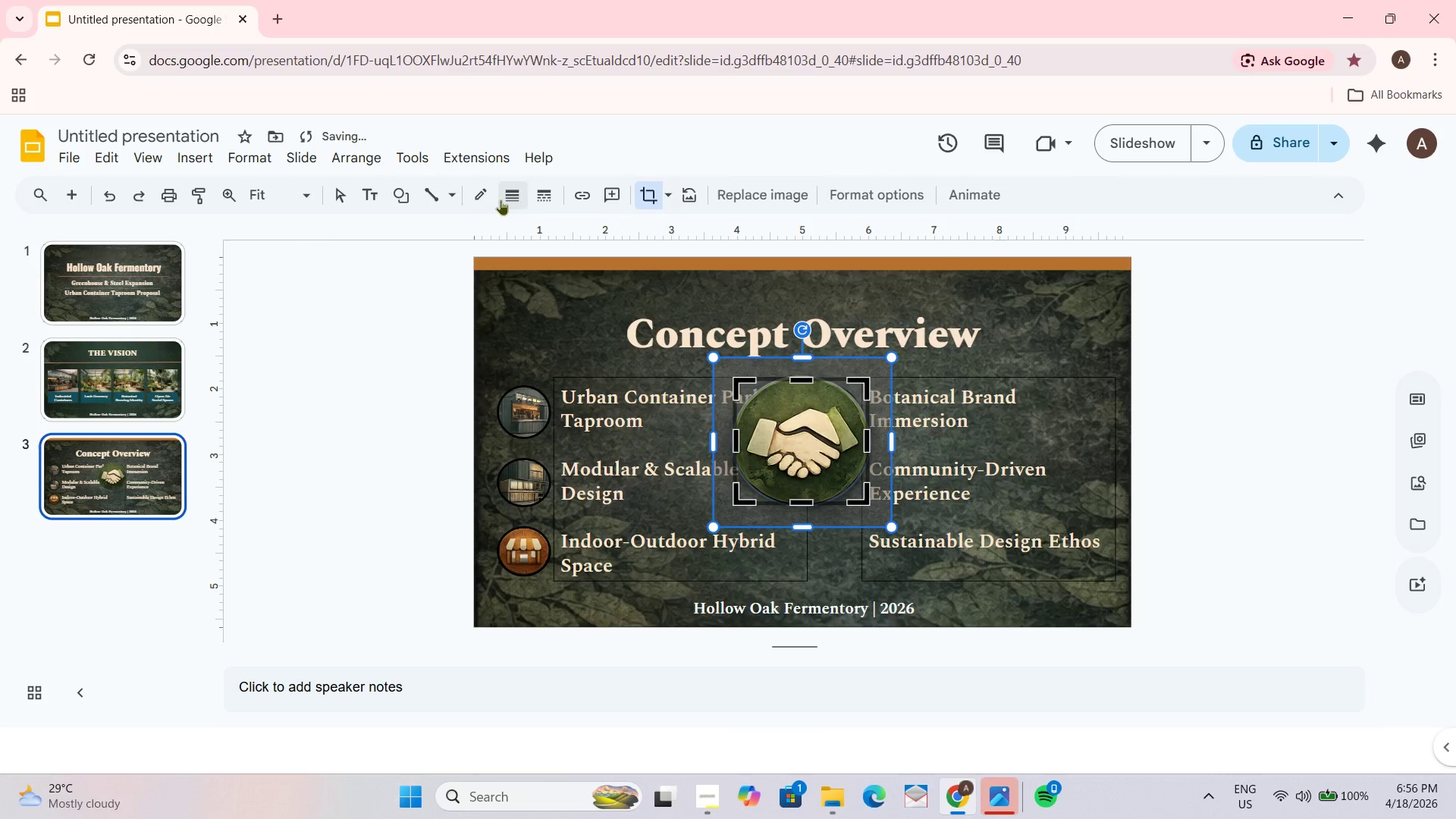 
left_click([511, 205])
 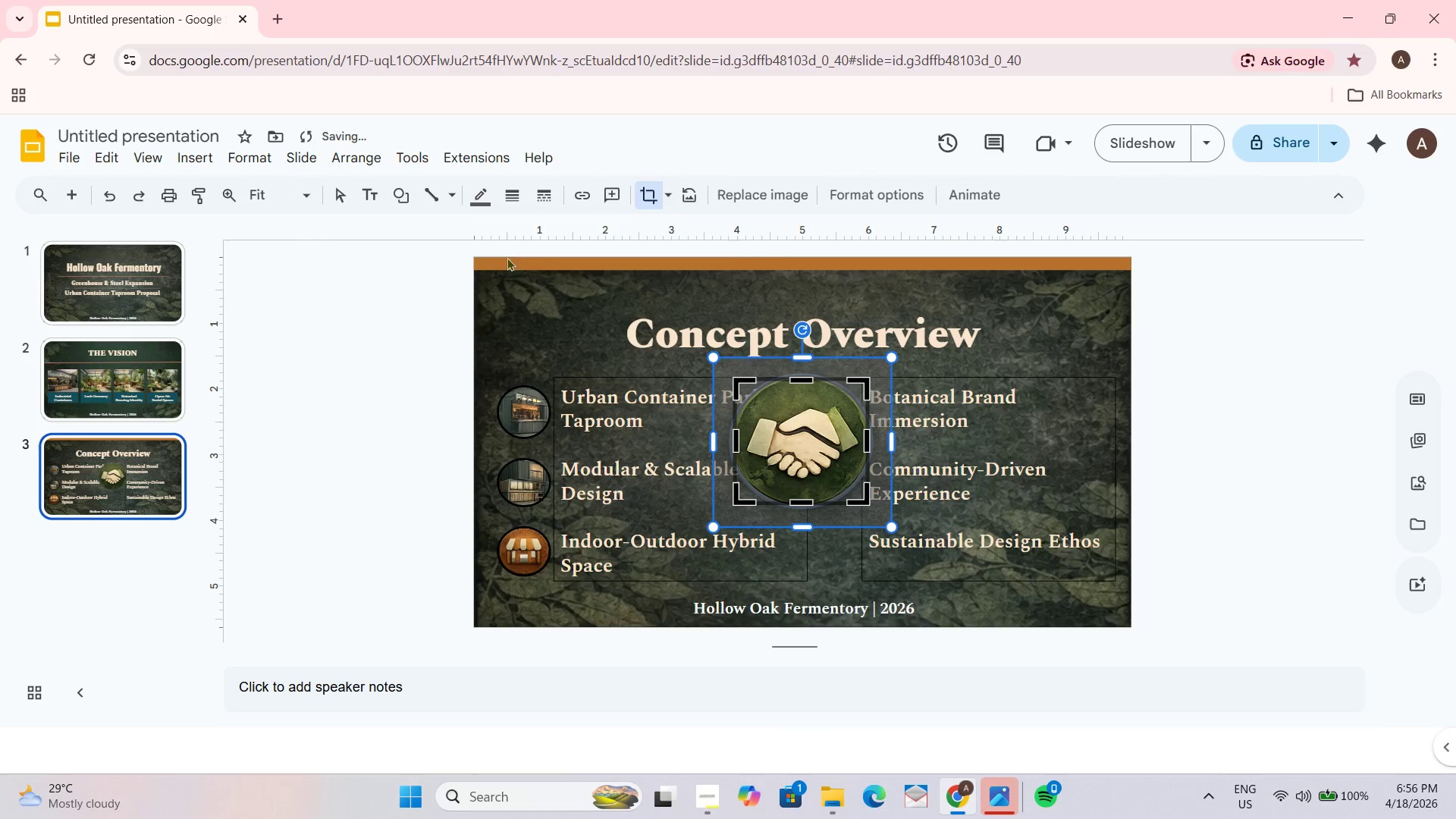 
left_click([472, 198])
 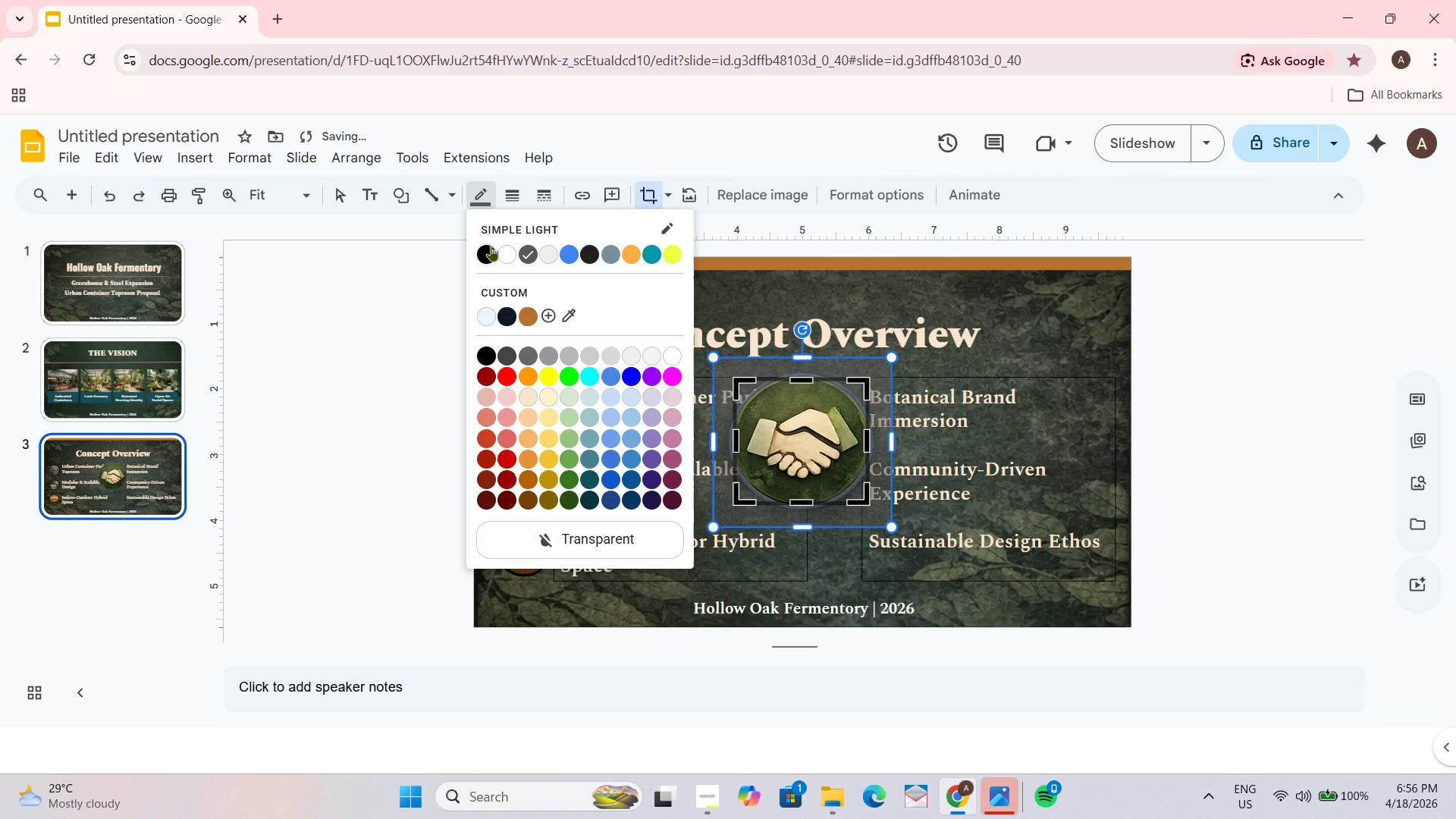 
left_click([488, 246])
 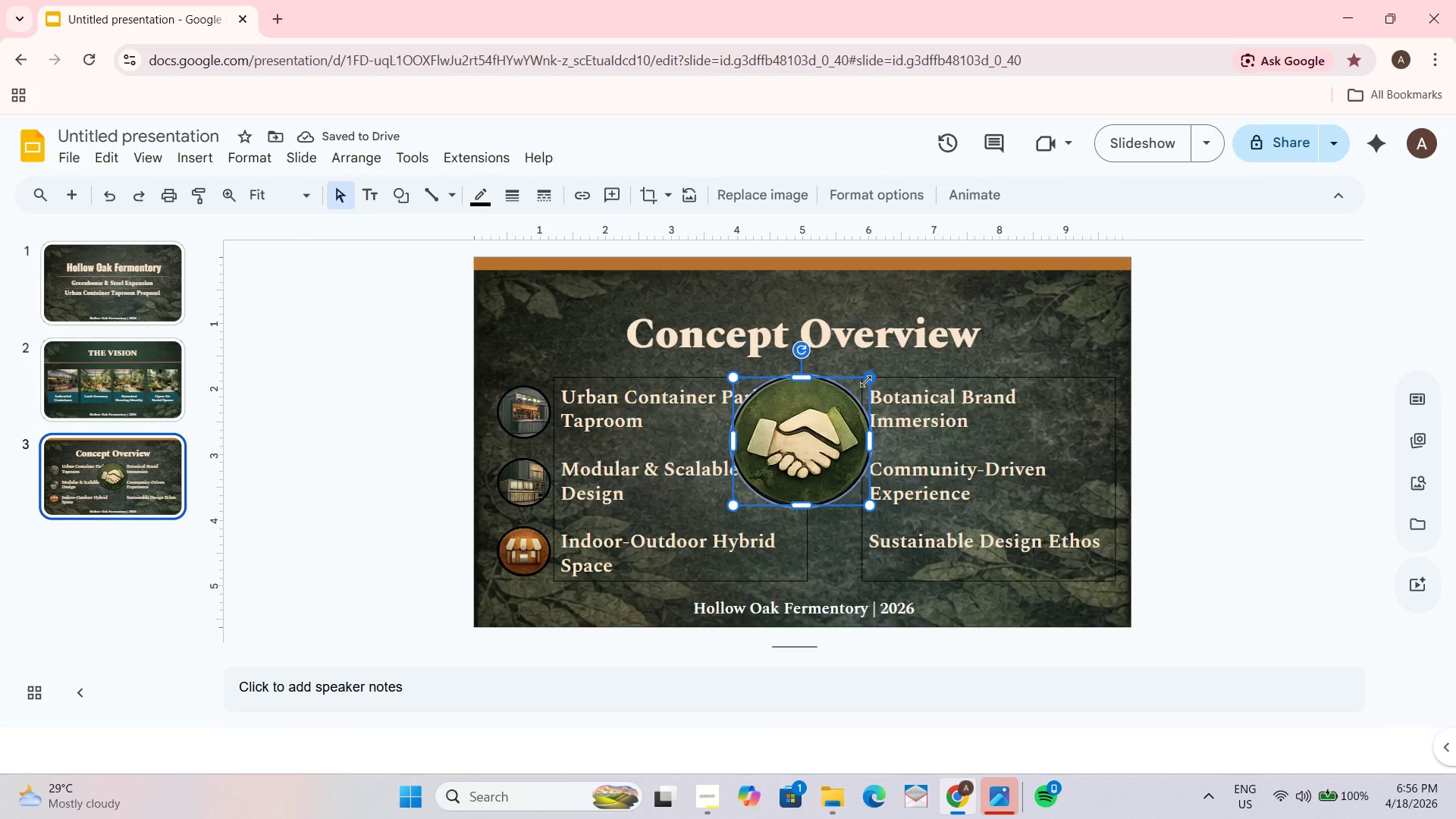 
left_click_drag(start_coordinate=[865, 379], to_coordinate=[781, 500])
 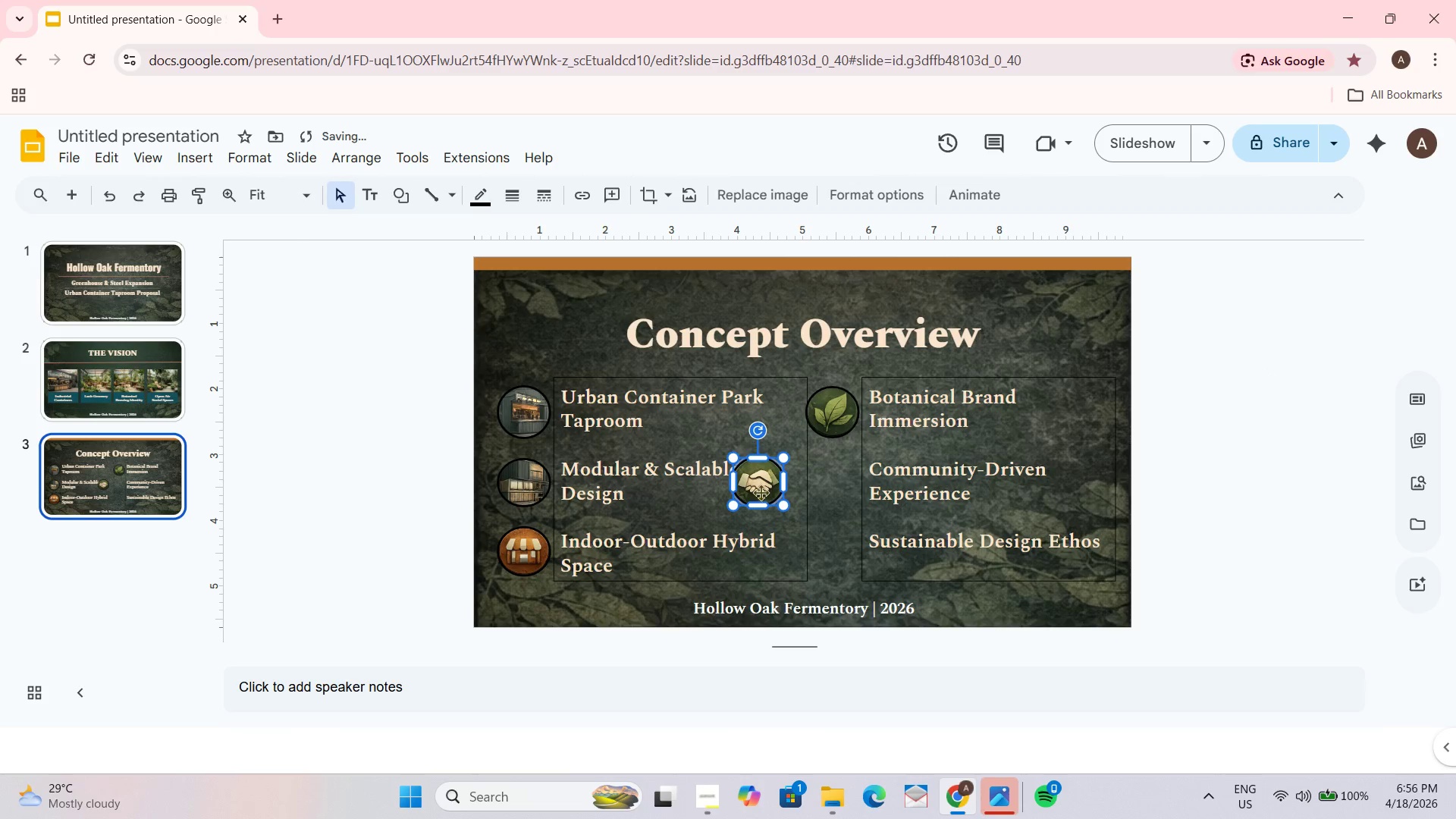 
left_click_drag(start_coordinate=[761, 491], to_coordinate=[835, 489])
 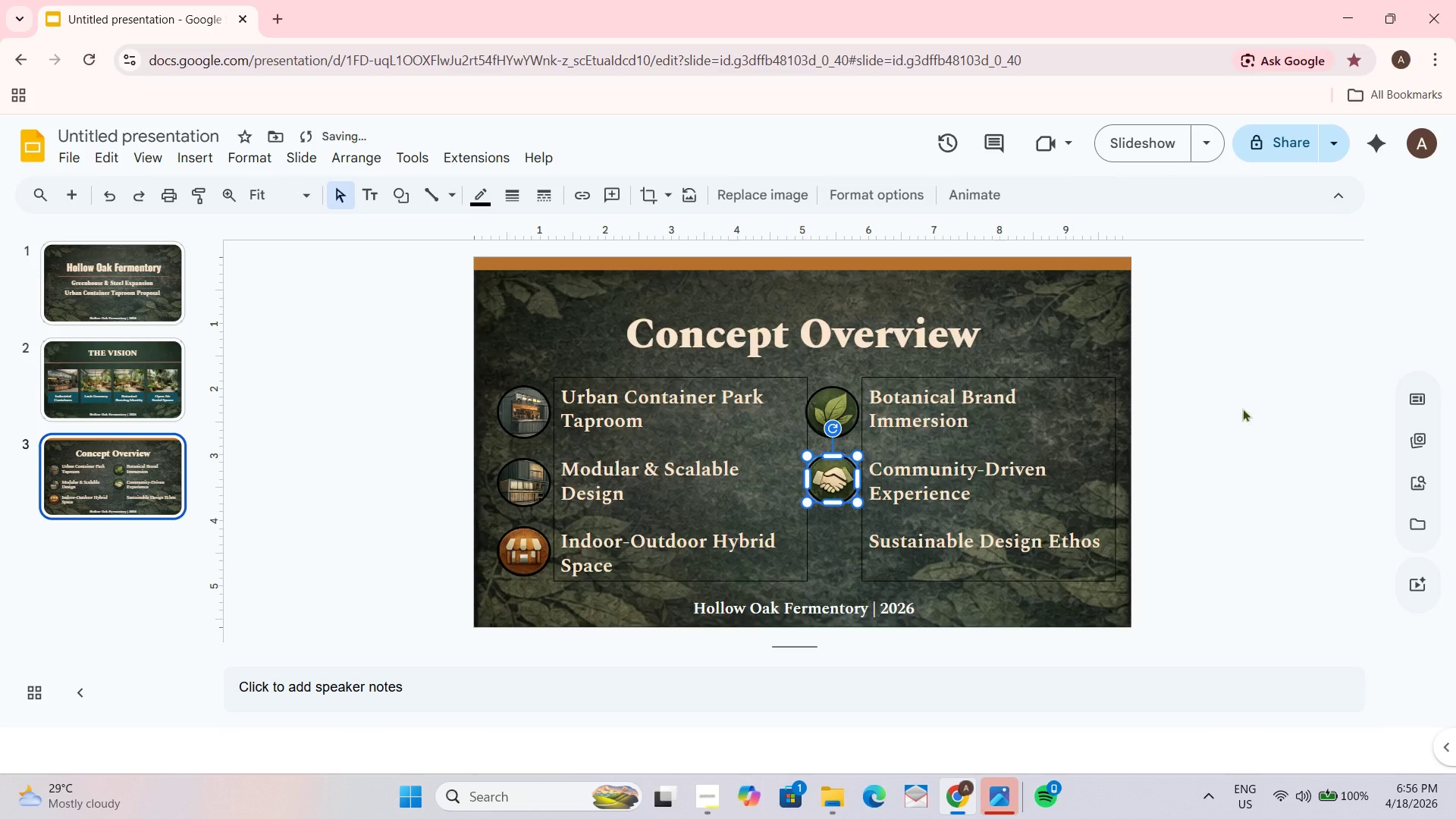 
left_click([1250, 401])
 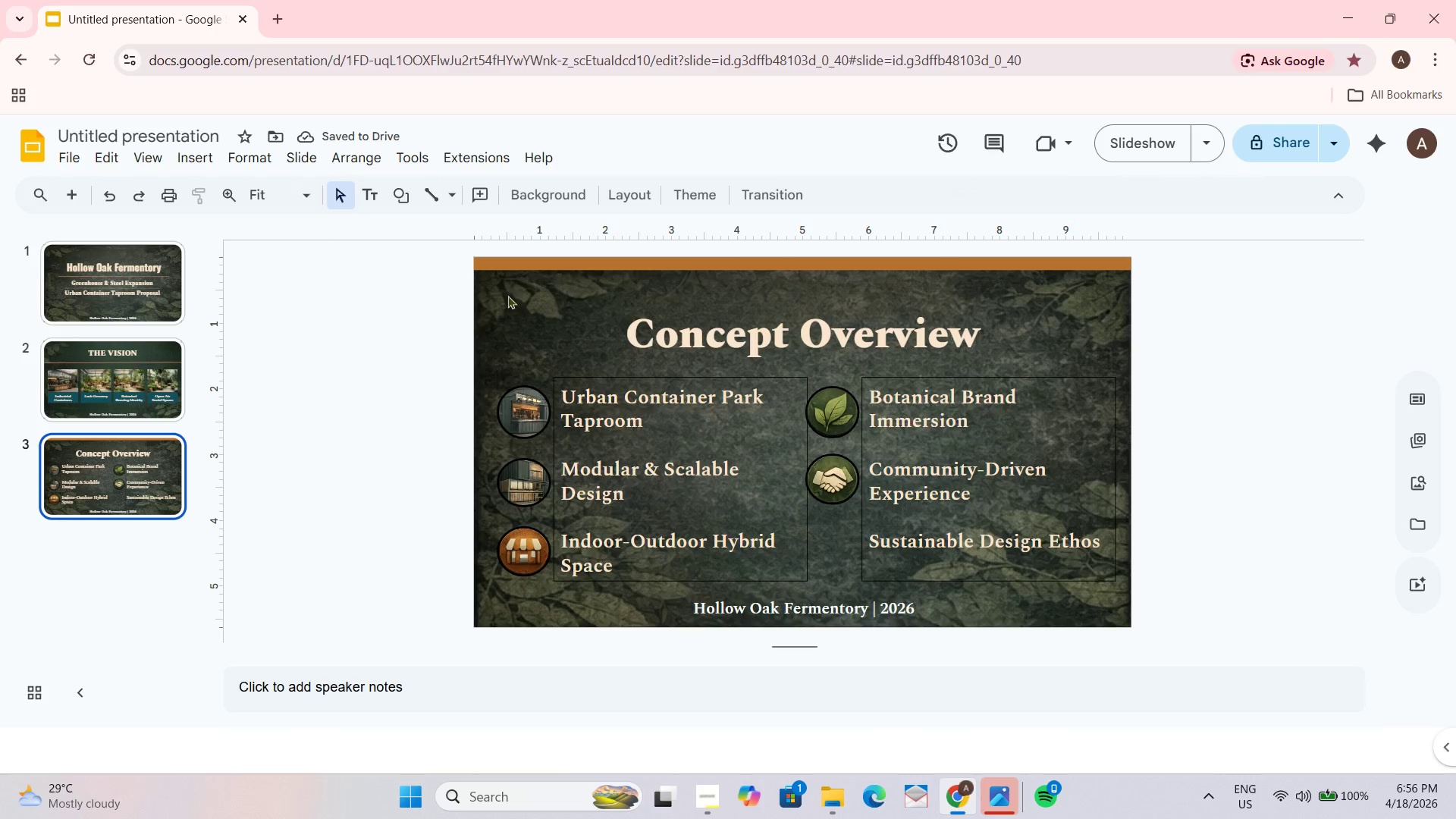 
wait(8.88)
 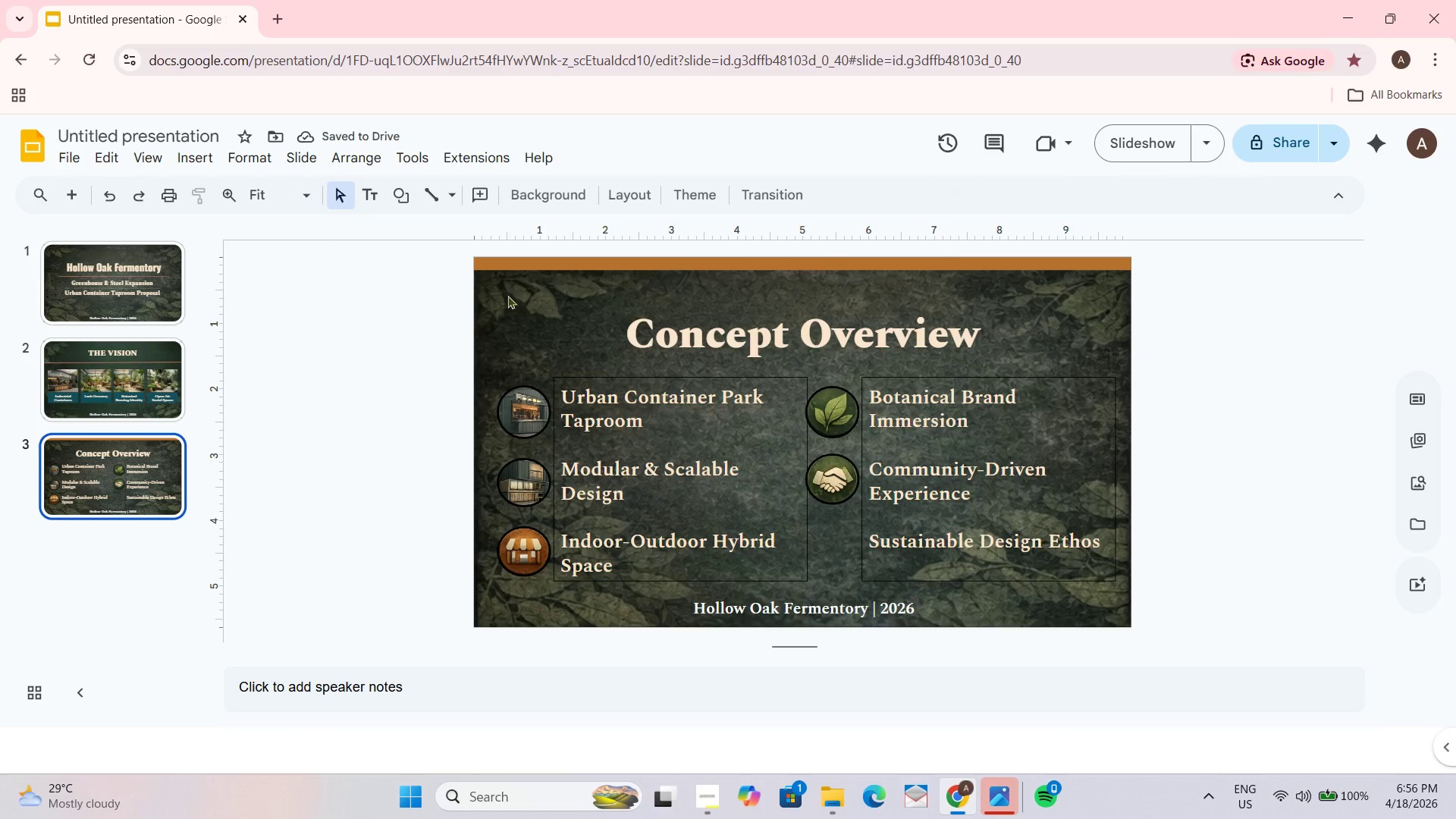 
left_click([193, 150])
 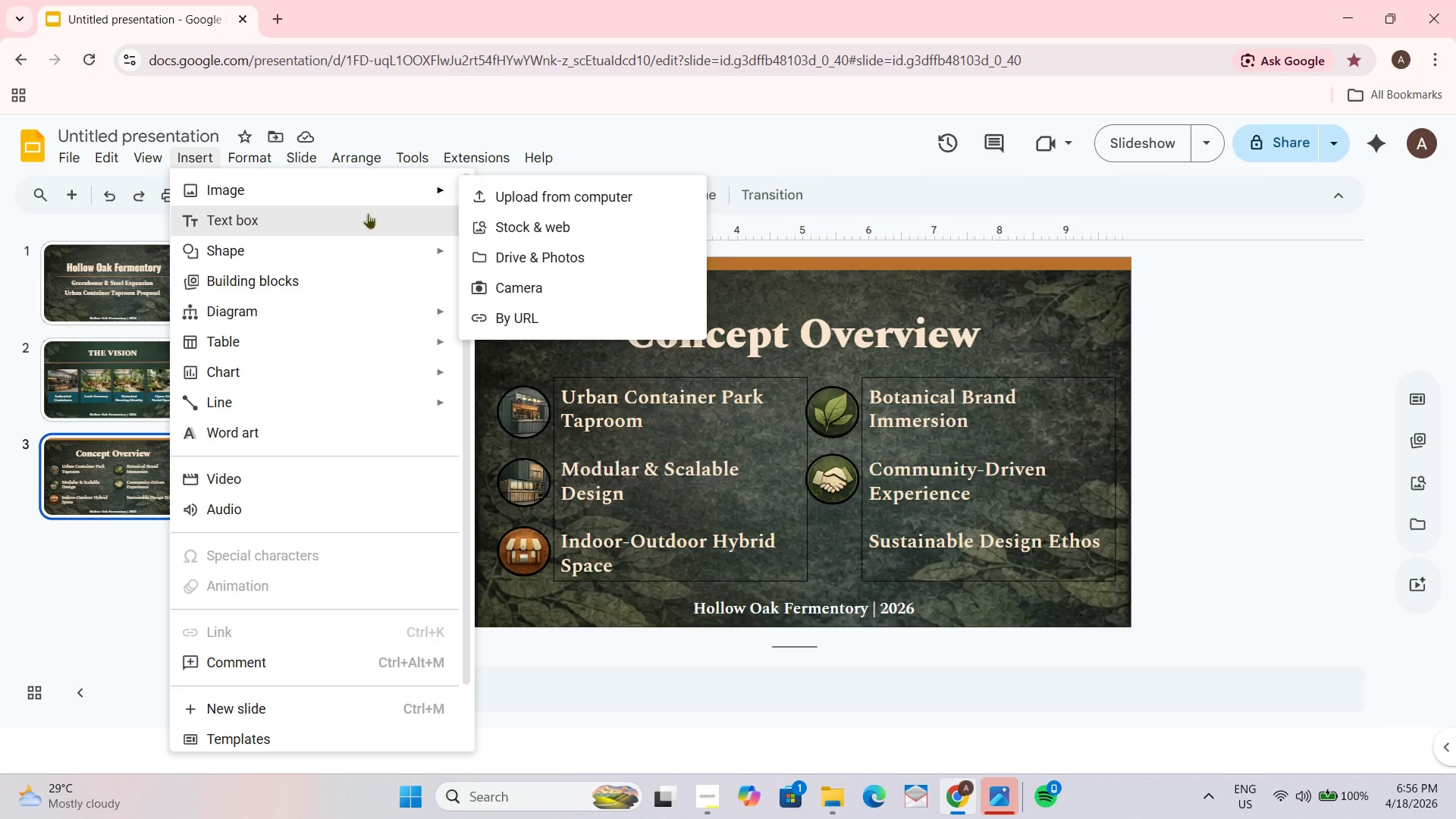 
left_click([572, 193])
 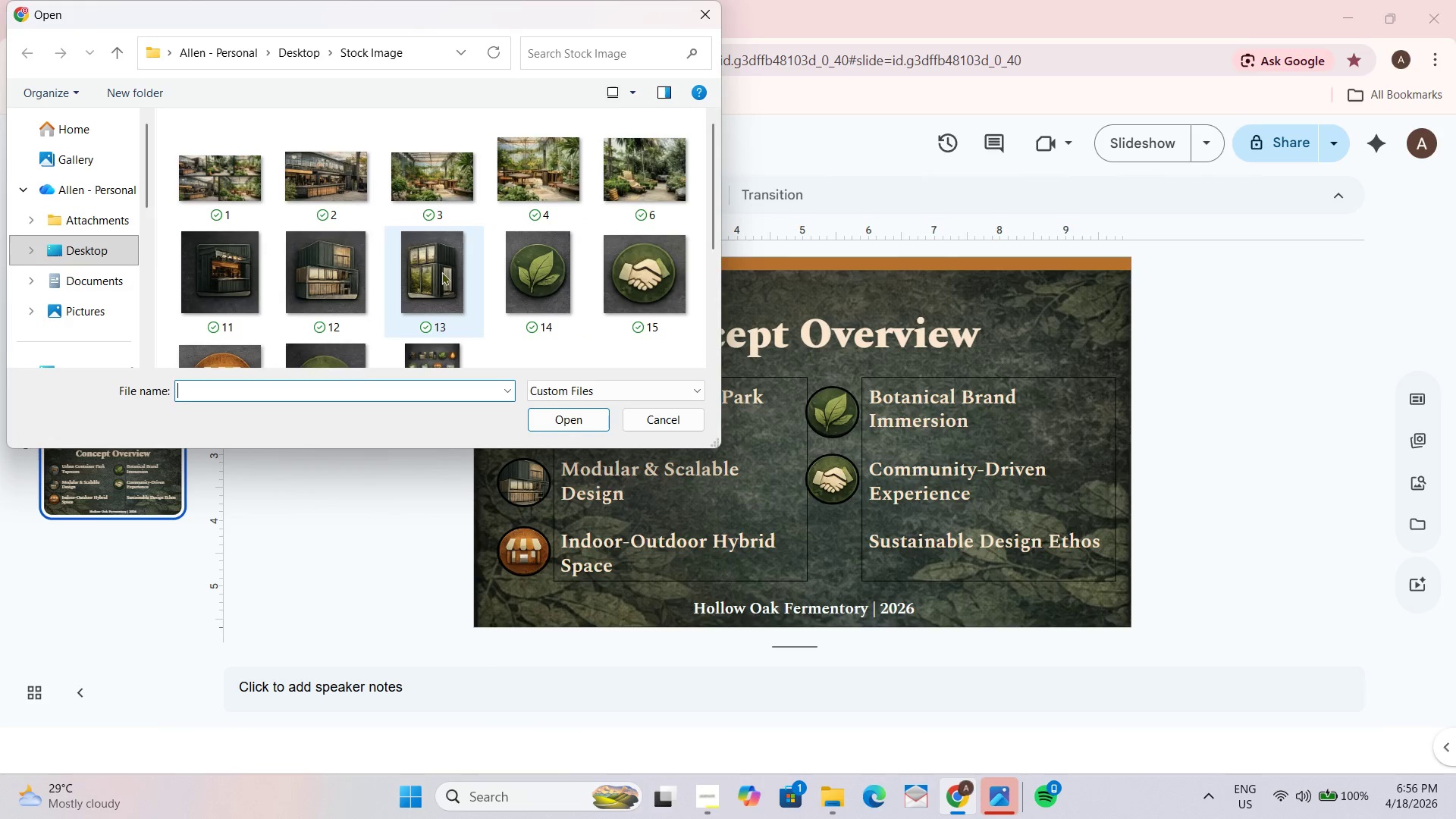 
scroll: coordinate [460, 231], scroll_direction: down, amount: 1.0
 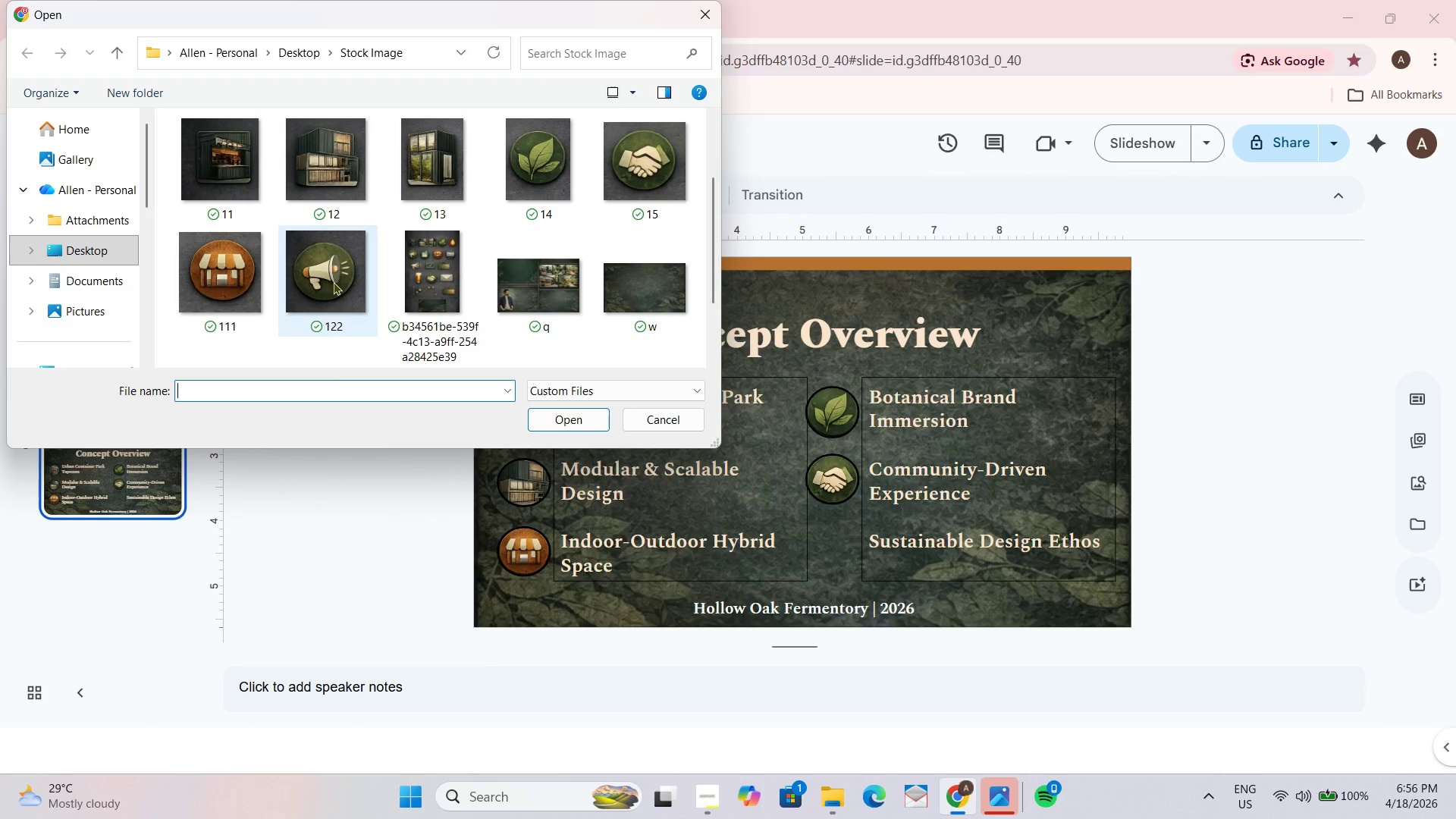 
left_click([333, 281])
 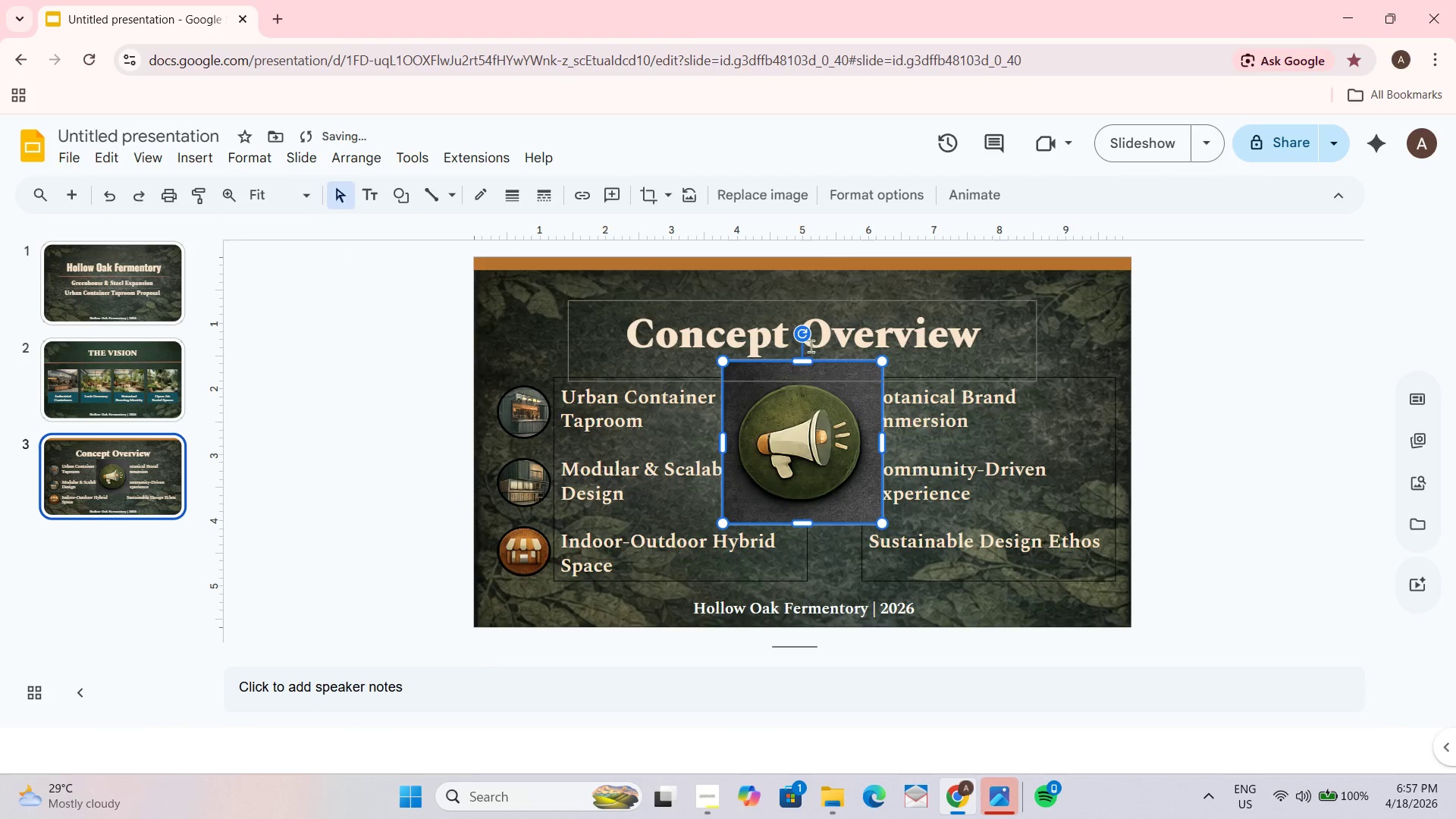 
left_click([651, 197])
 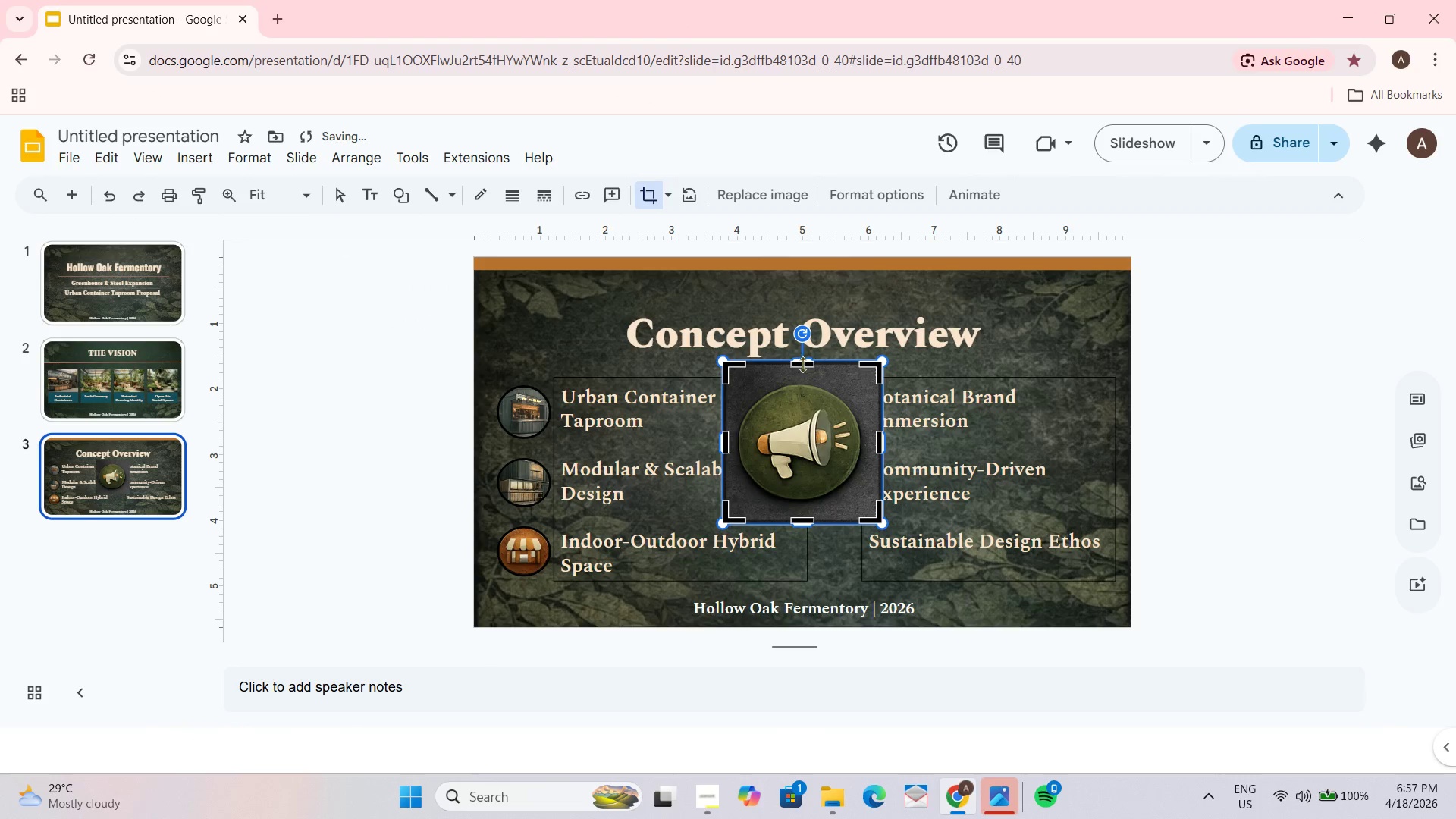 
left_click_drag(start_coordinate=[802, 364], to_coordinate=[803, 384])
 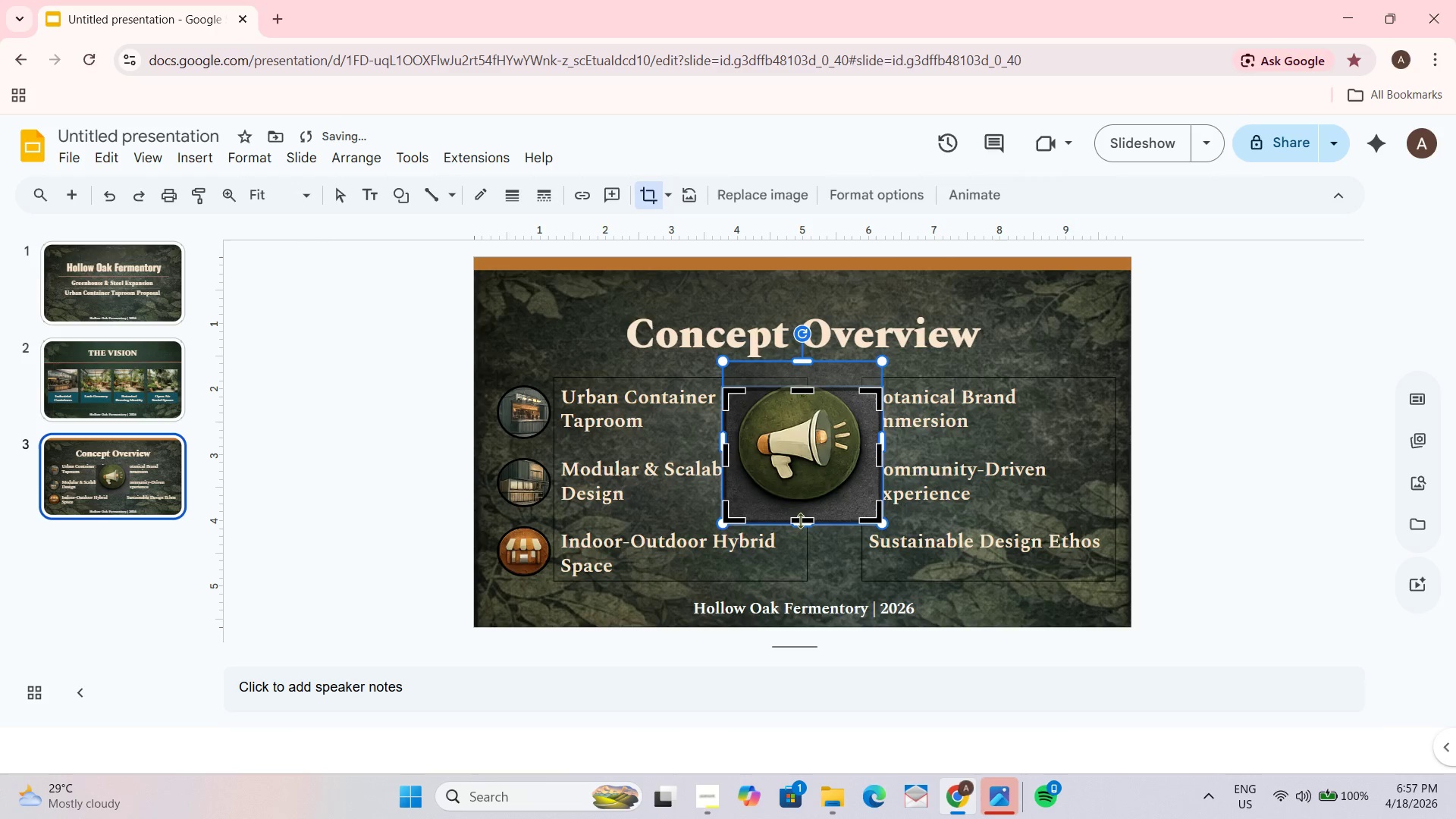 
left_click_drag(start_coordinate=[799, 519], to_coordinate=[800, 499])
 